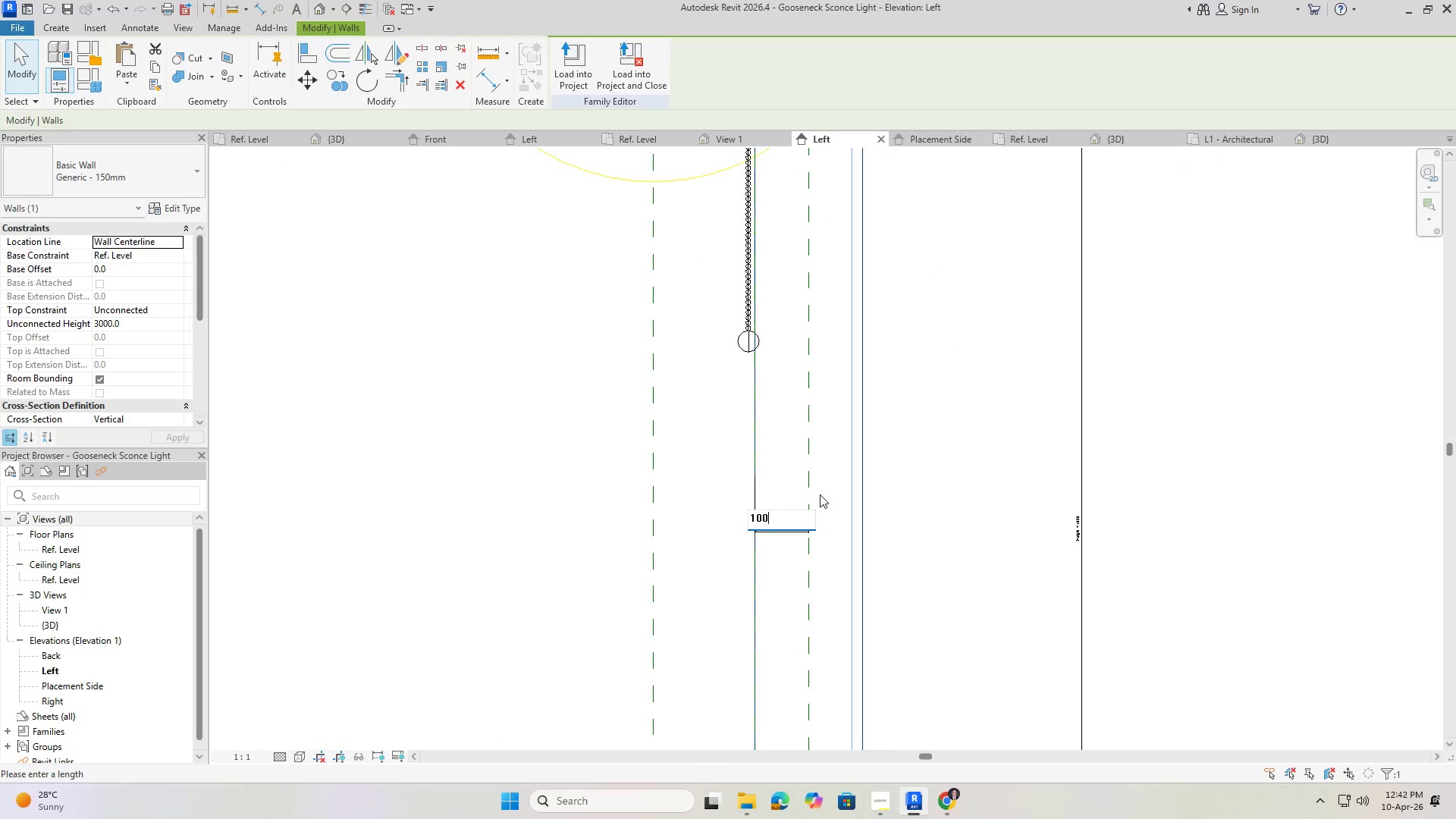 
key(NumpadEnter)
 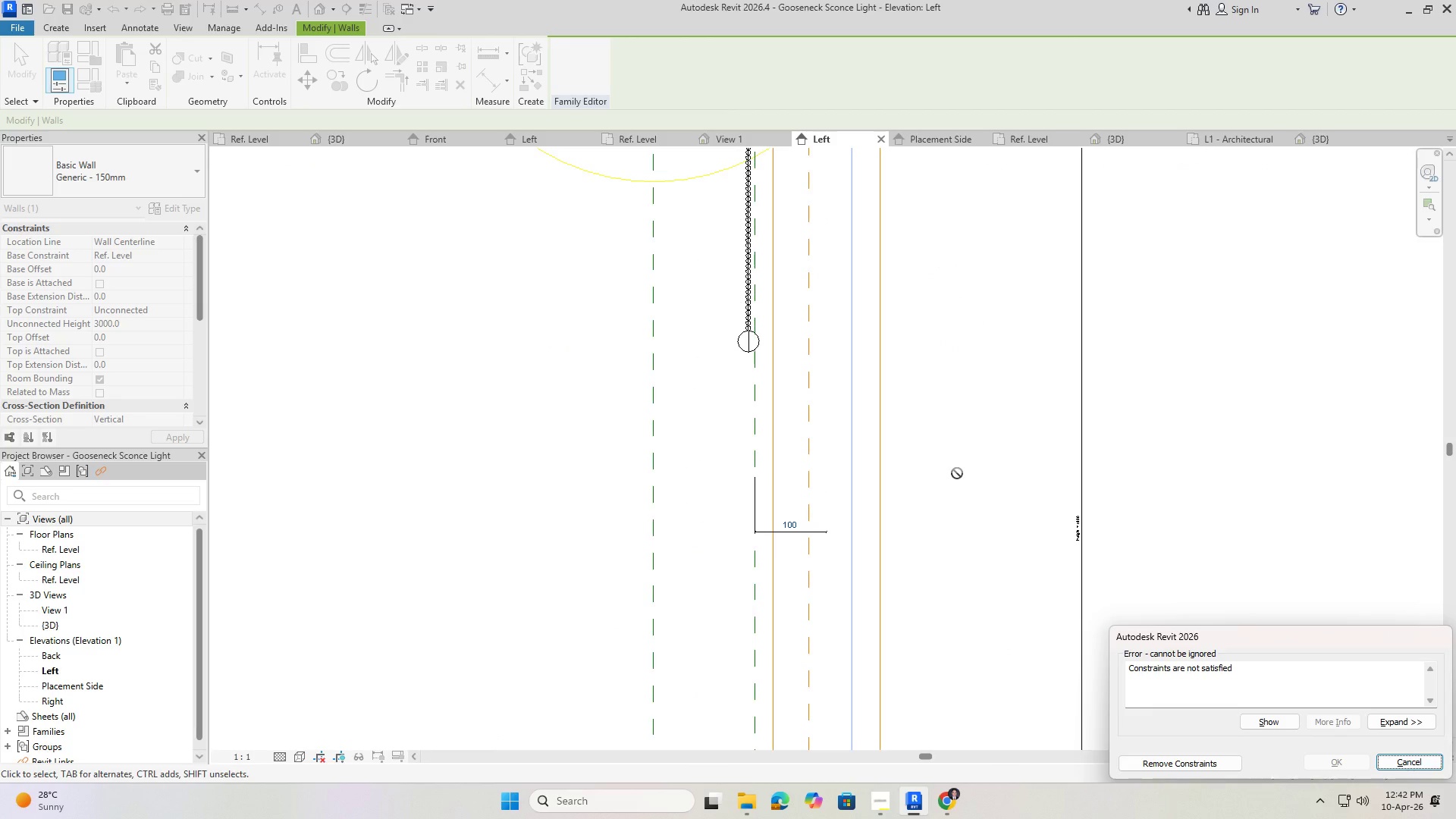 
key(Control+ControlLeft)
 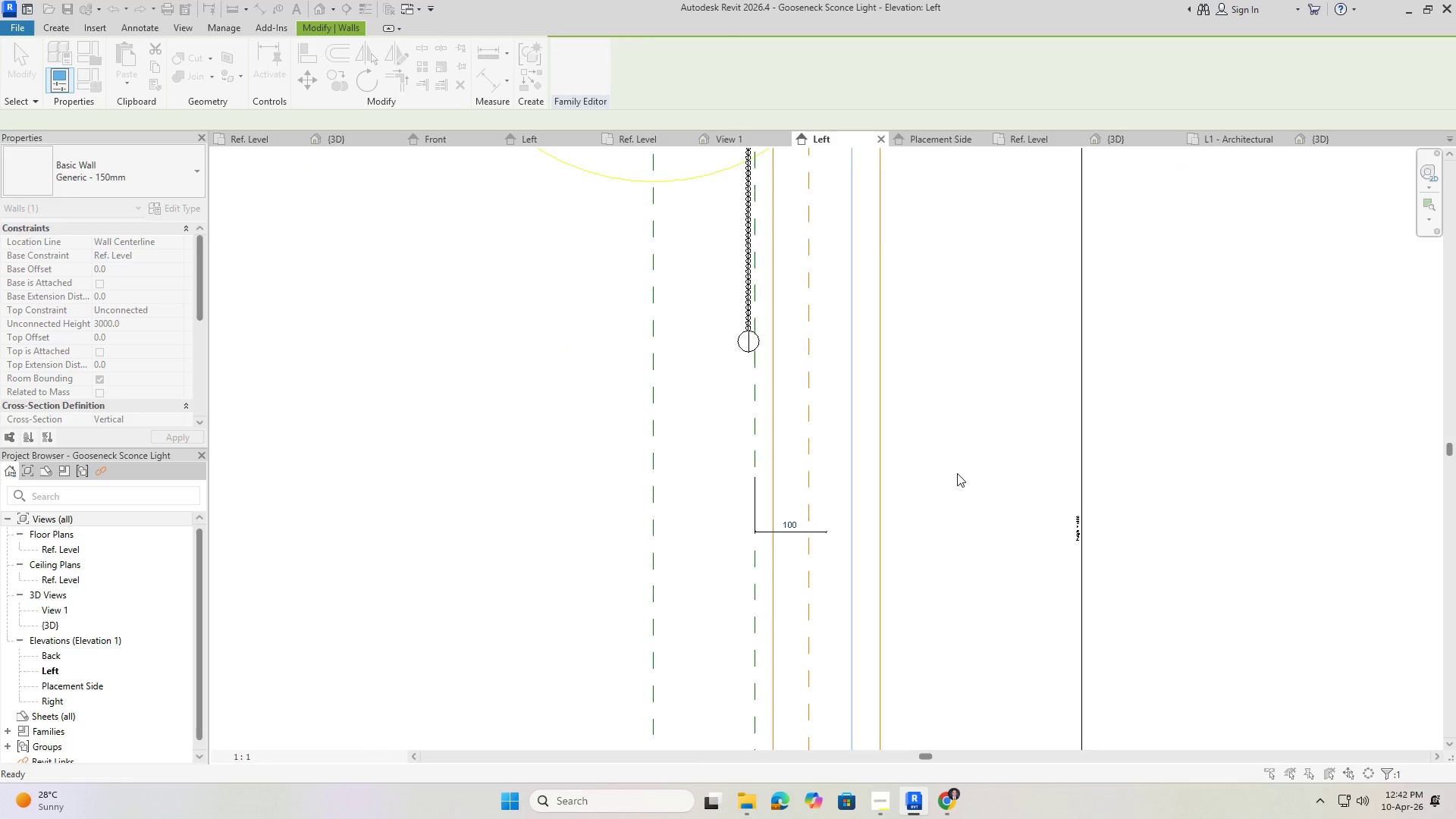 
key(Escape)
 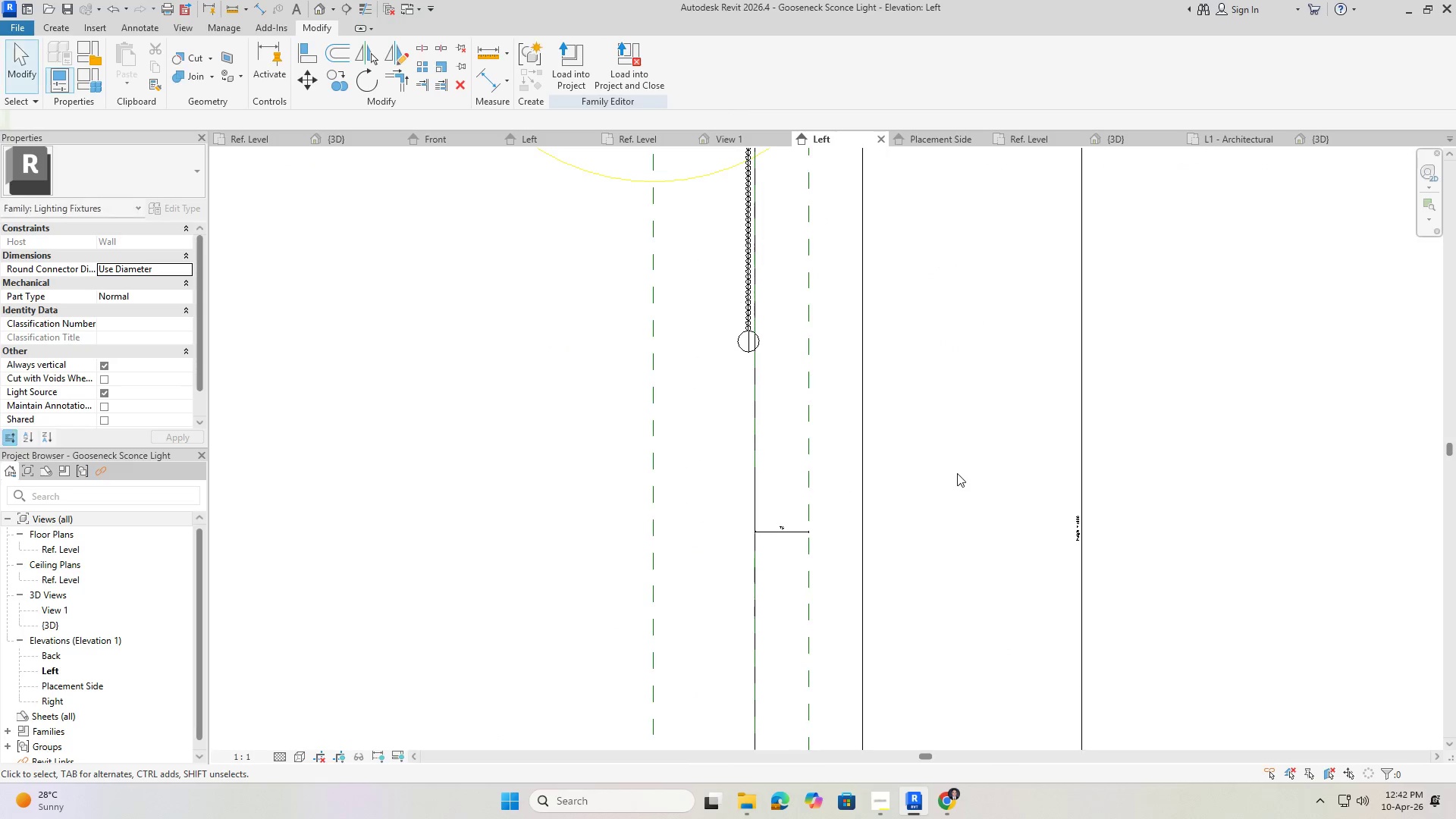 
key(Escape)
 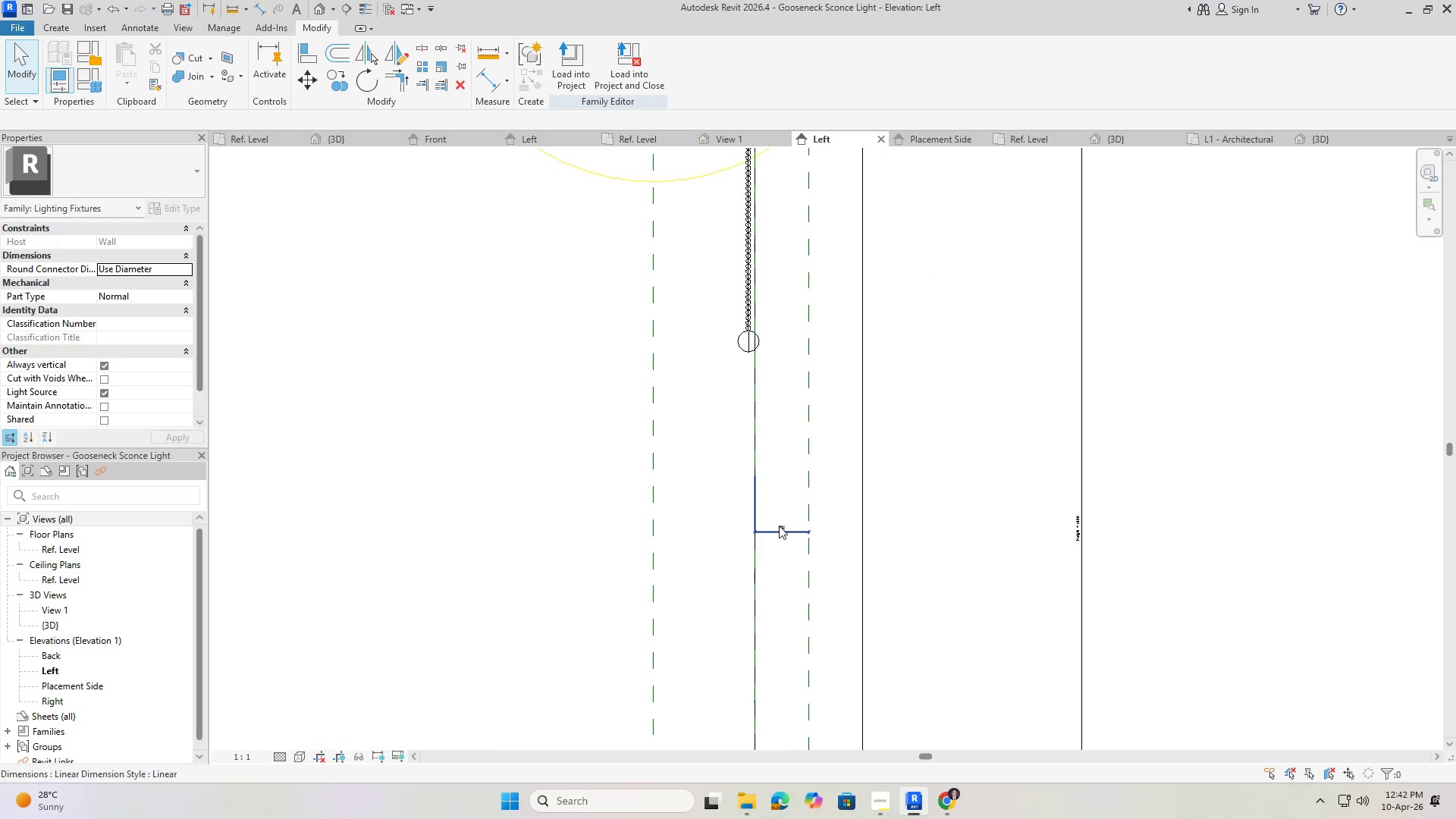 
left_click([778, 526])
 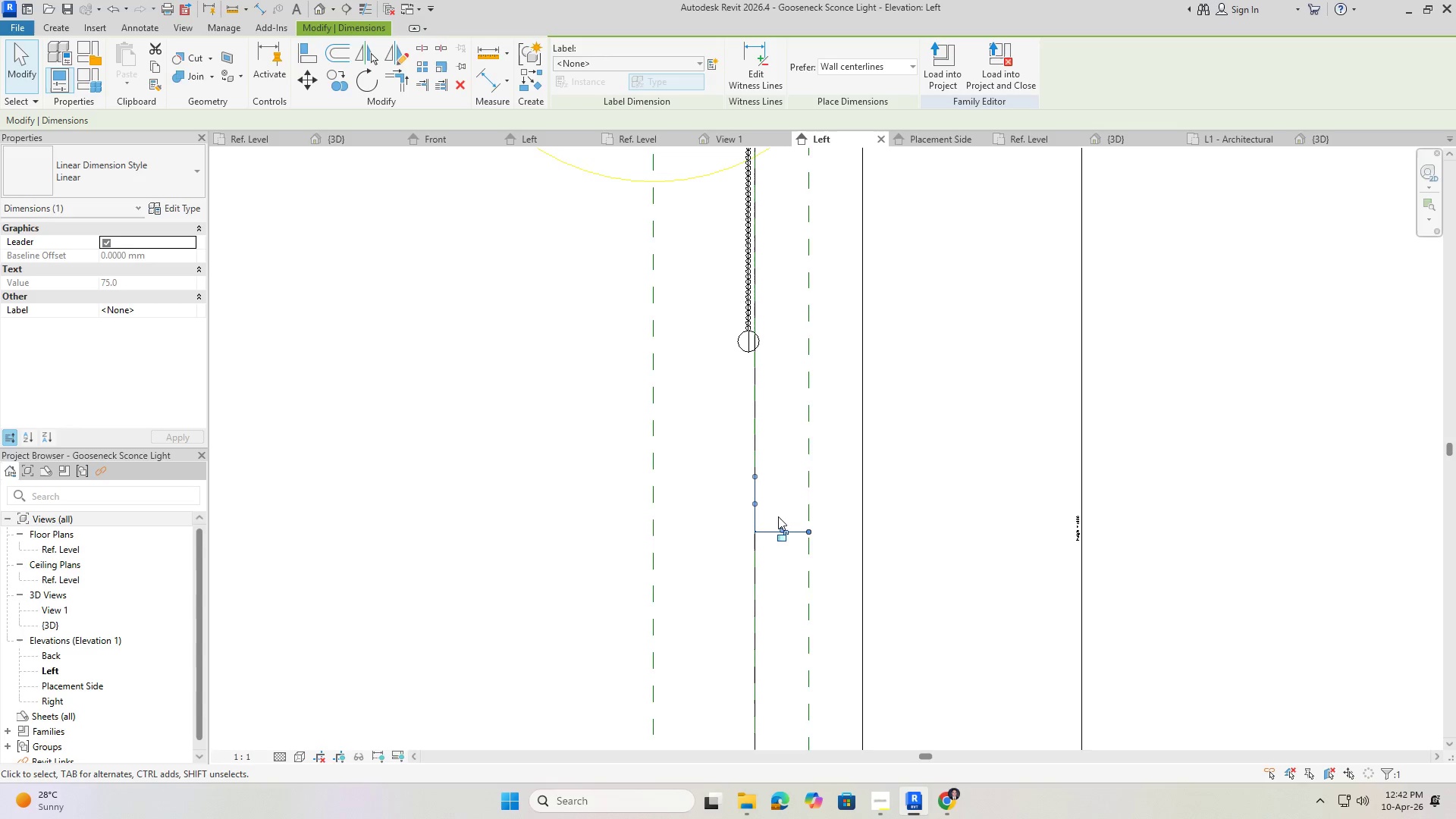 
key(Delete)
 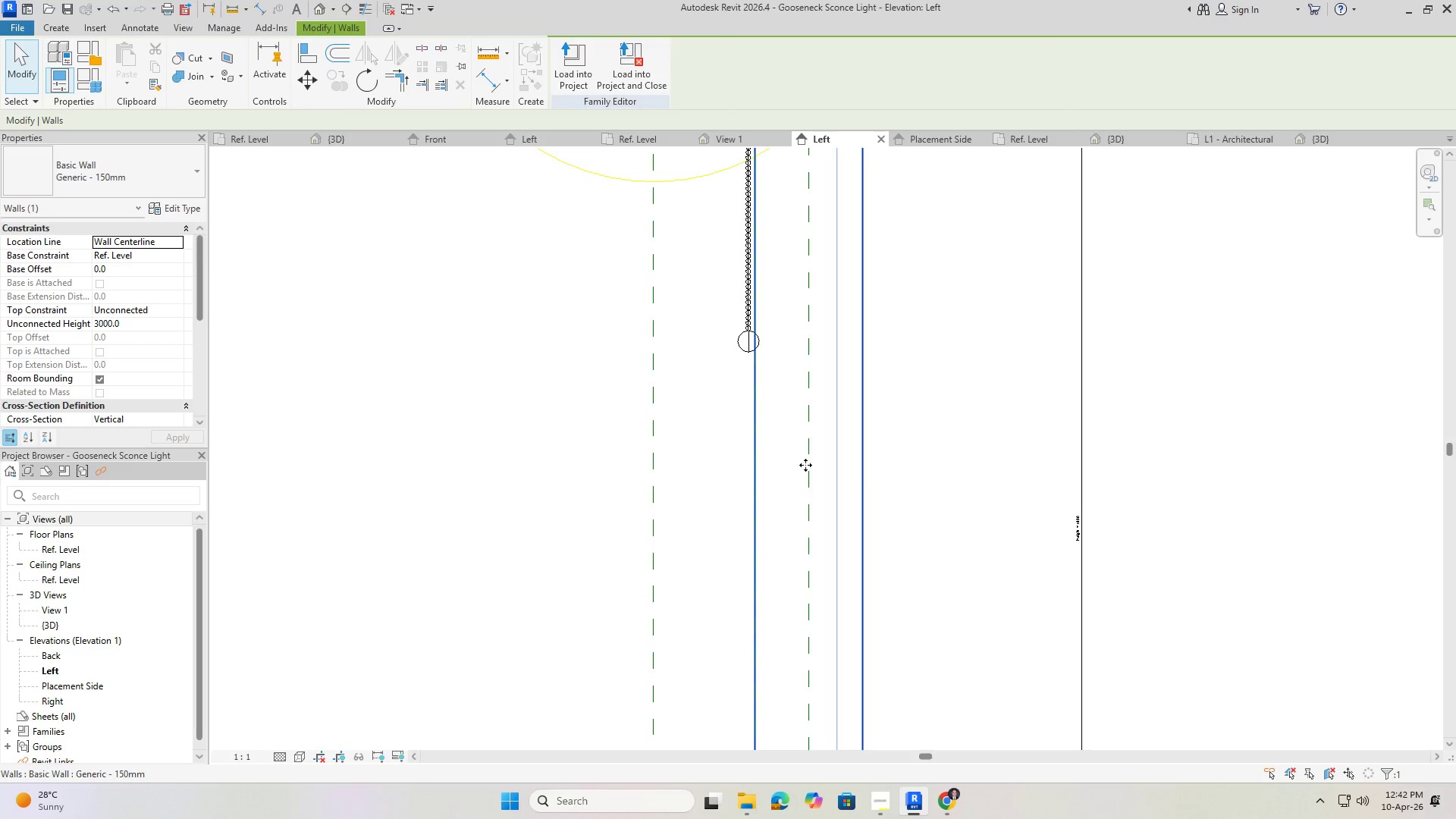 
key(Escape)
 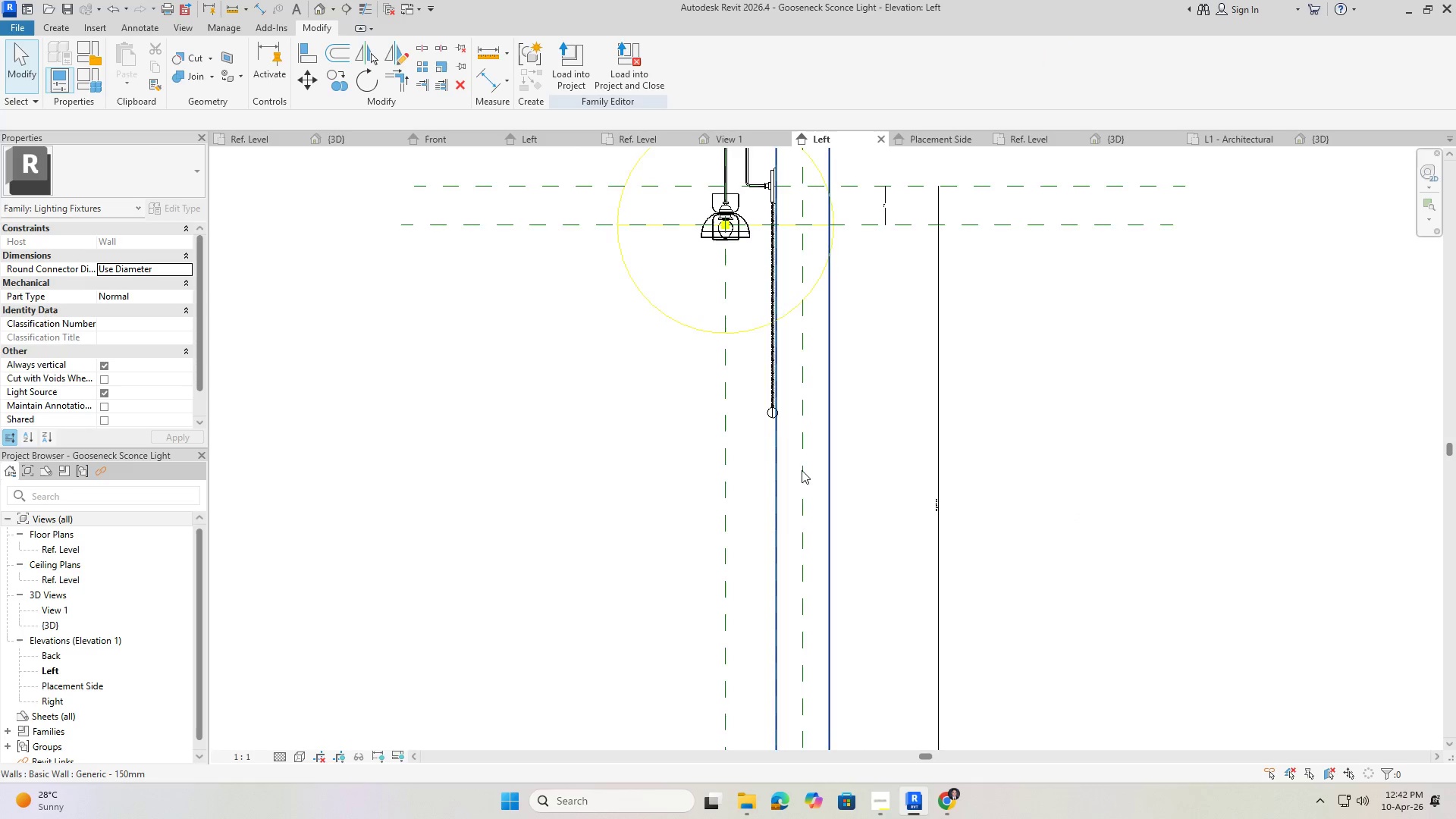 
key(Escape)
 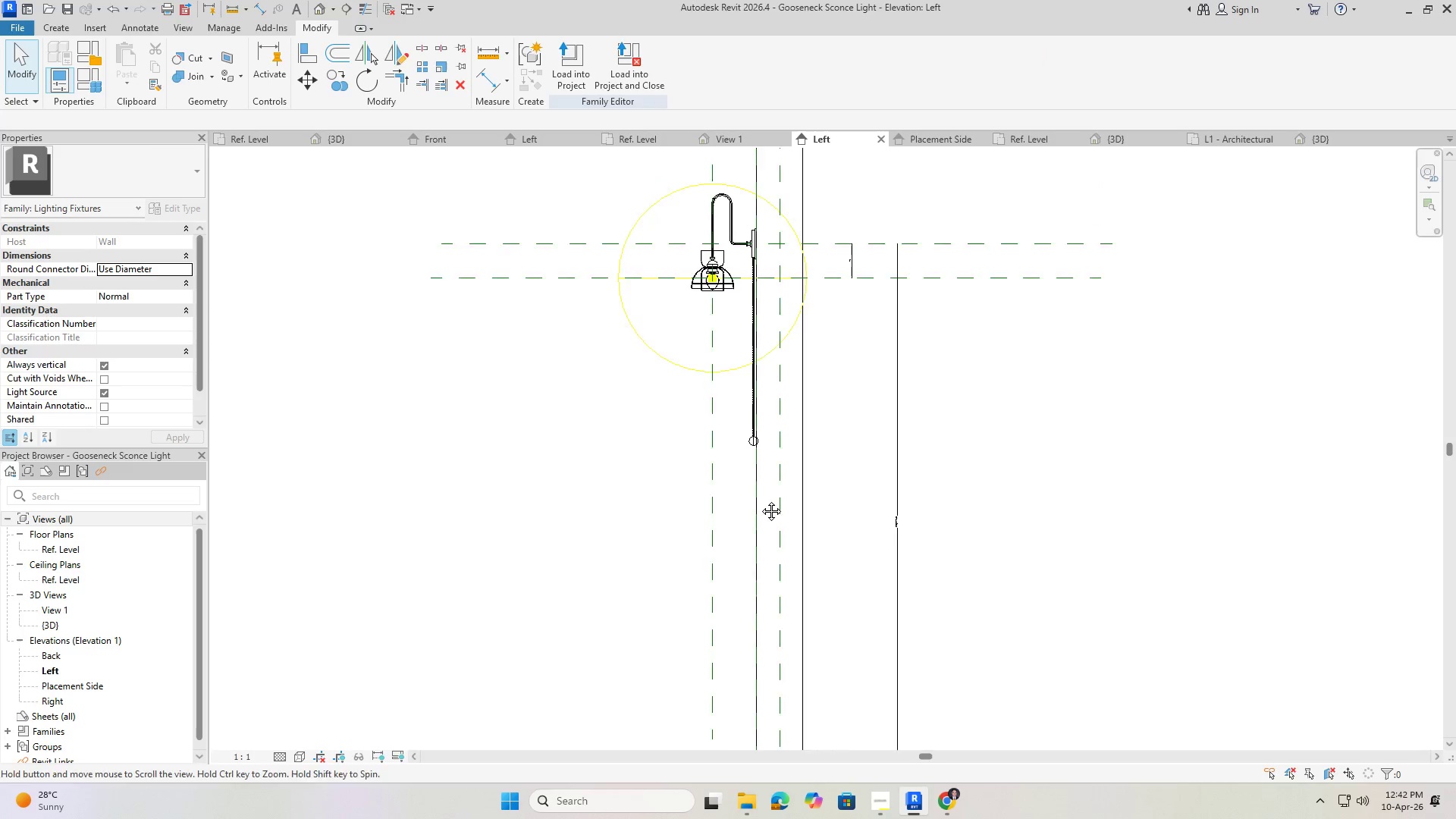 
key(Escape)
 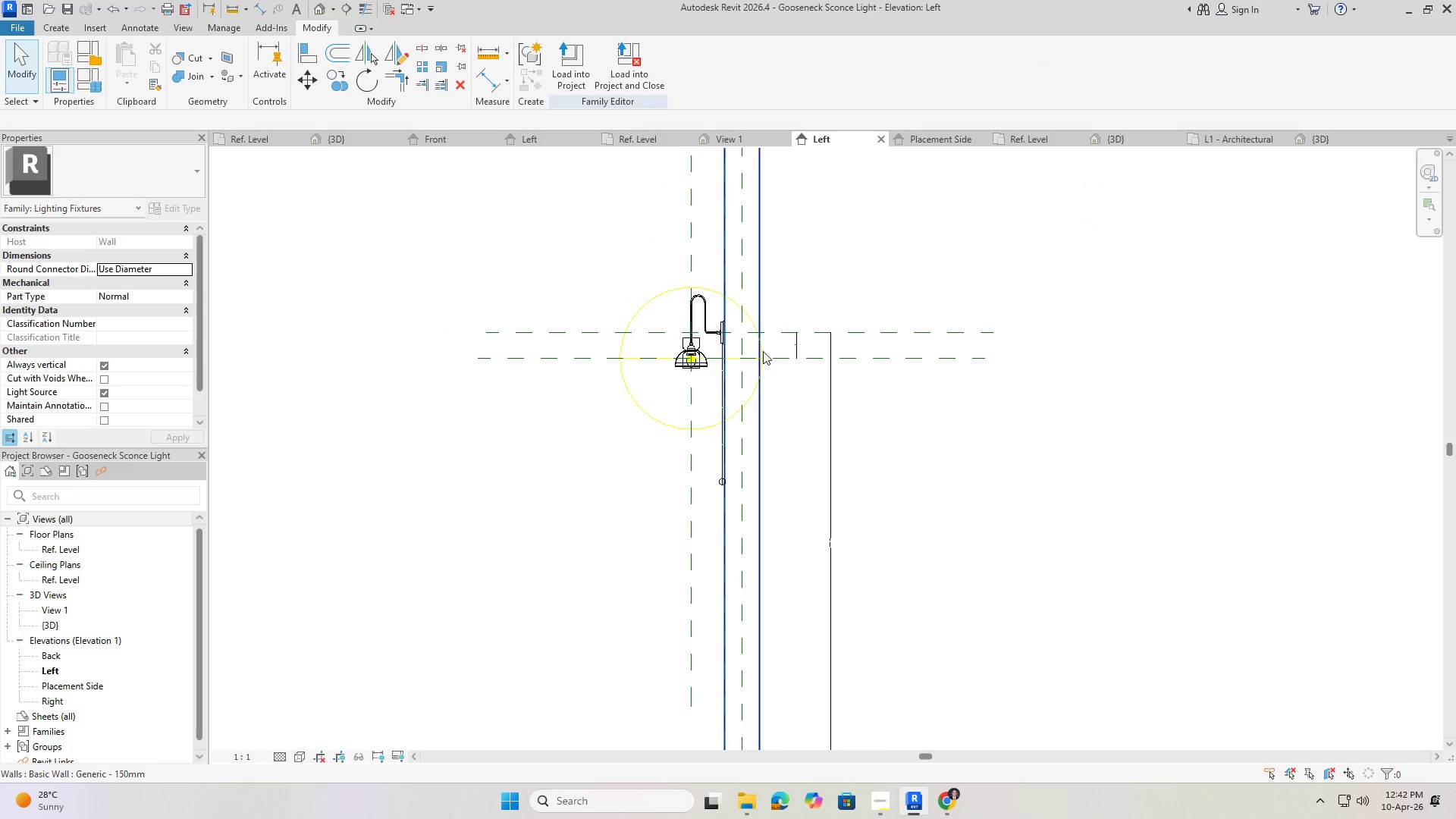 
scroll: coordinate [745, 410], scroll_direction: down, amount: 10.0
 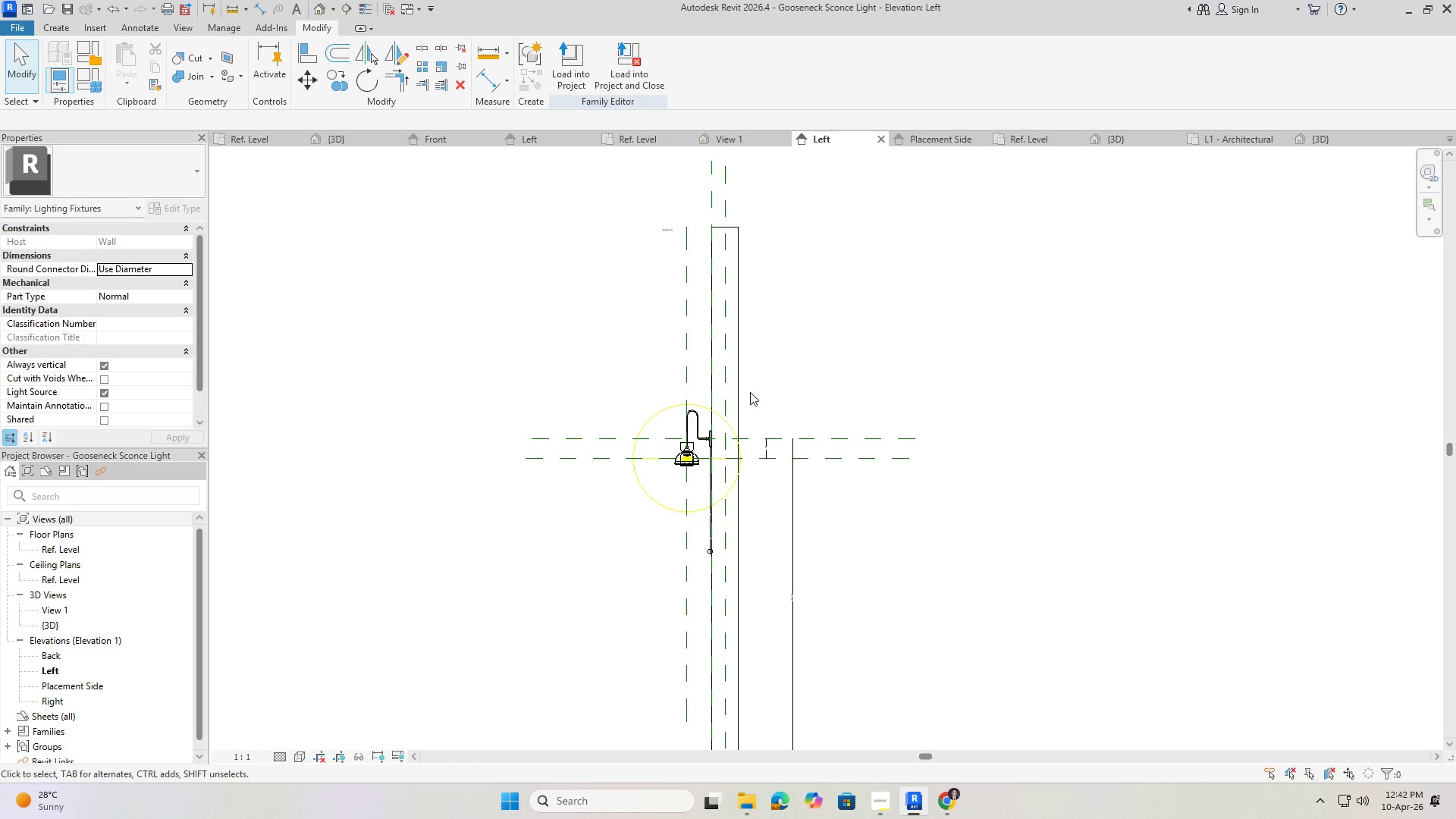 
key(Control+S)
 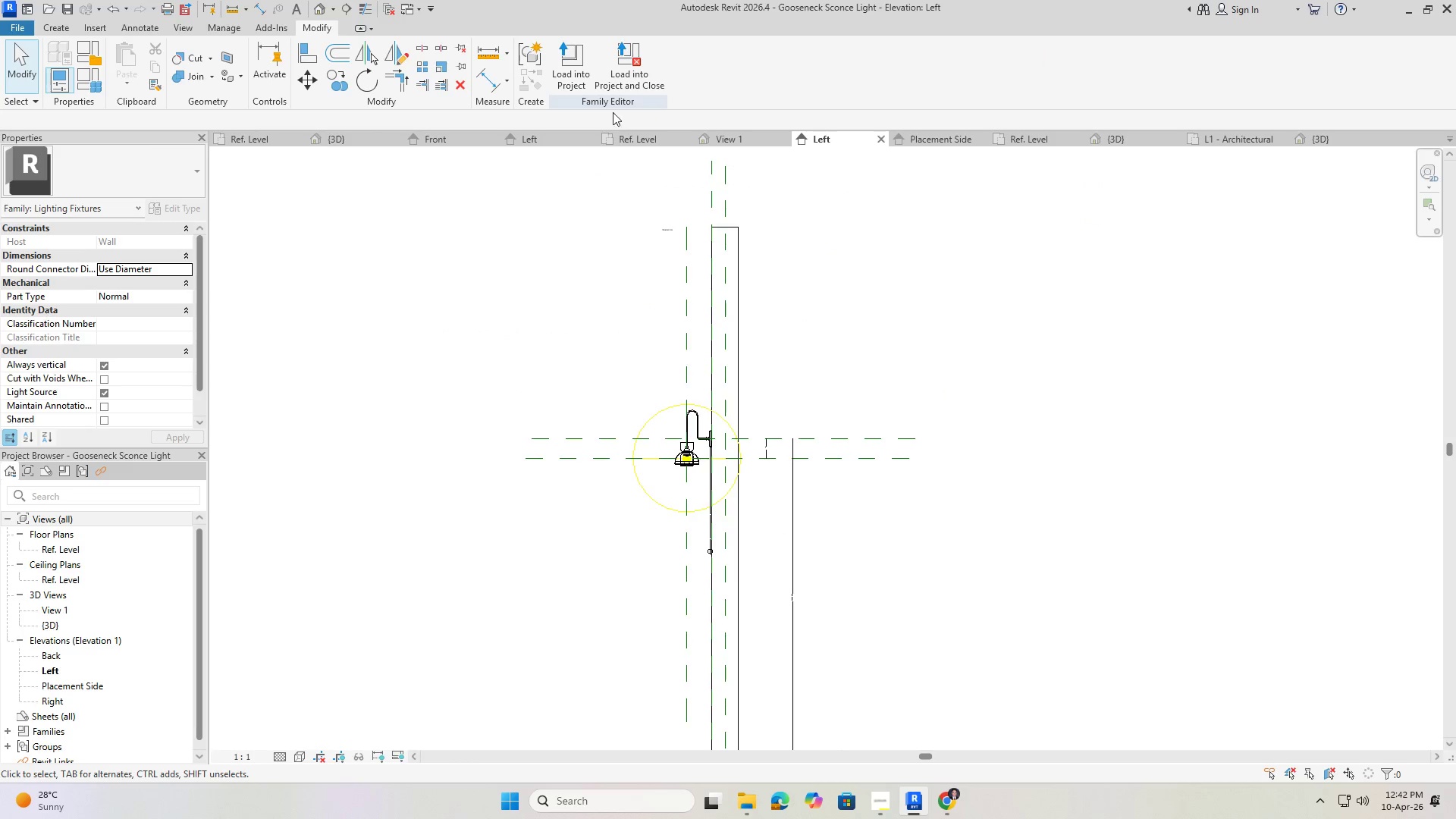 
left_click([572, 74])
 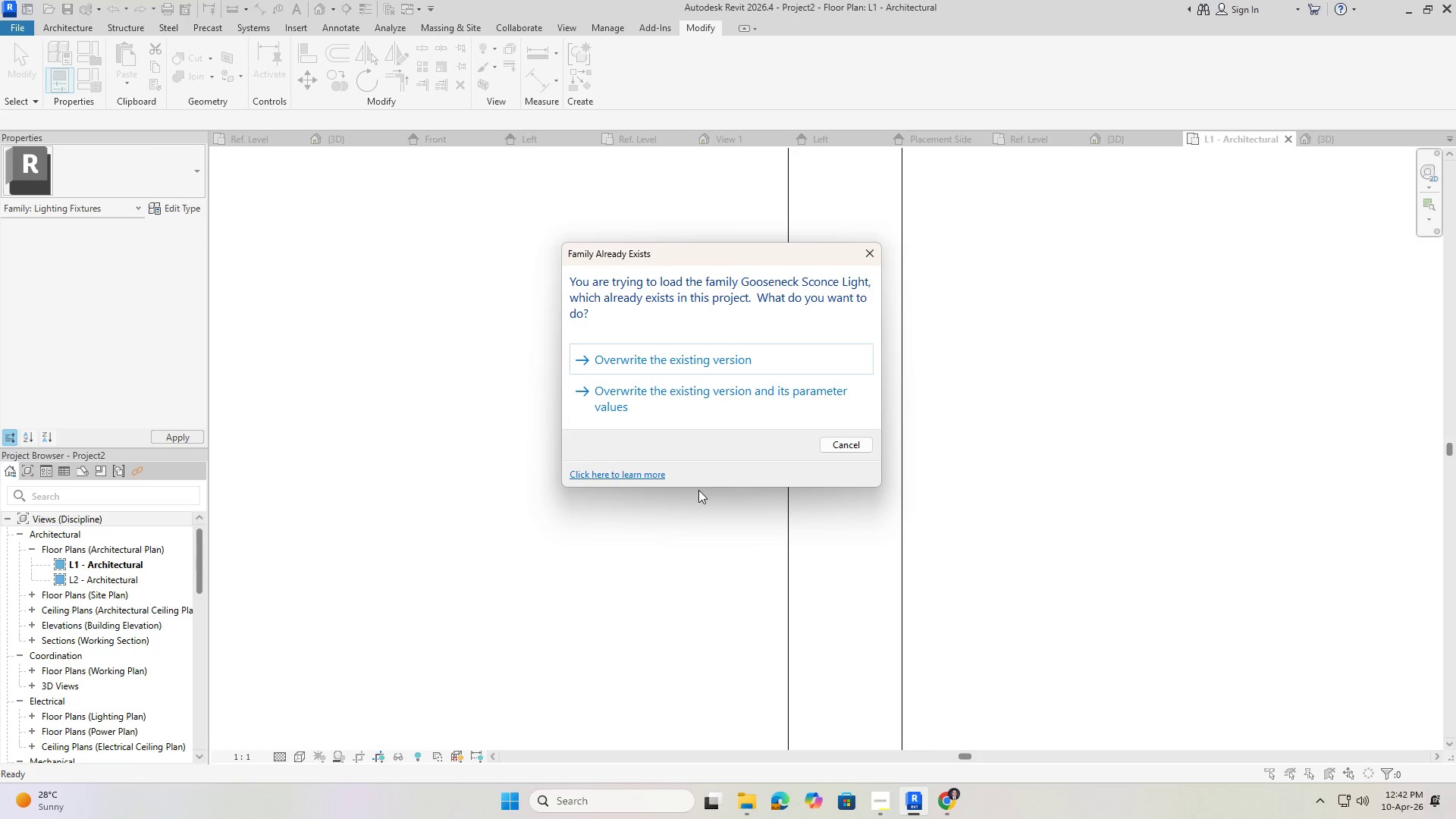 
left_click([759, 363])
 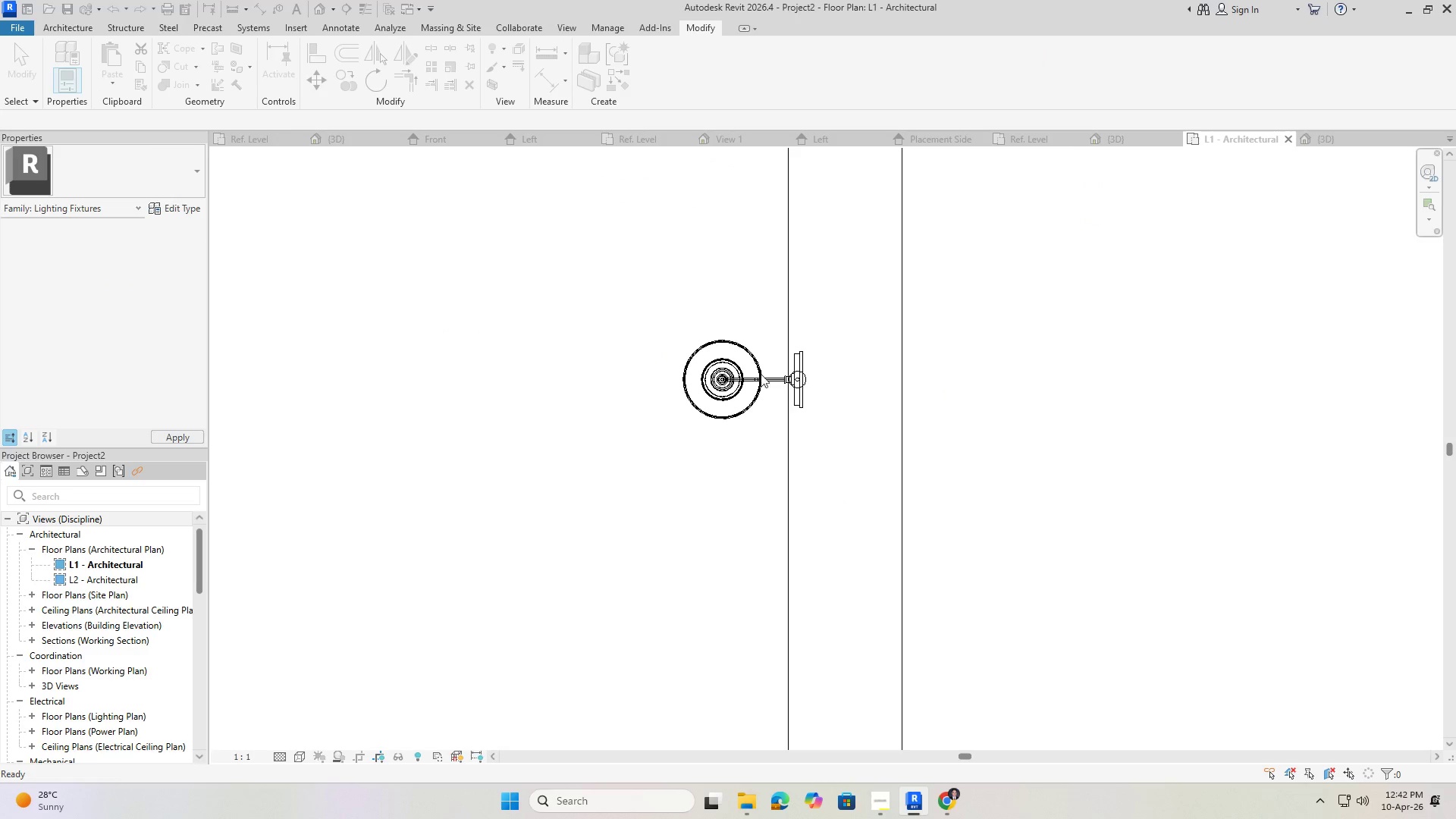 
left_click([764, 381])
 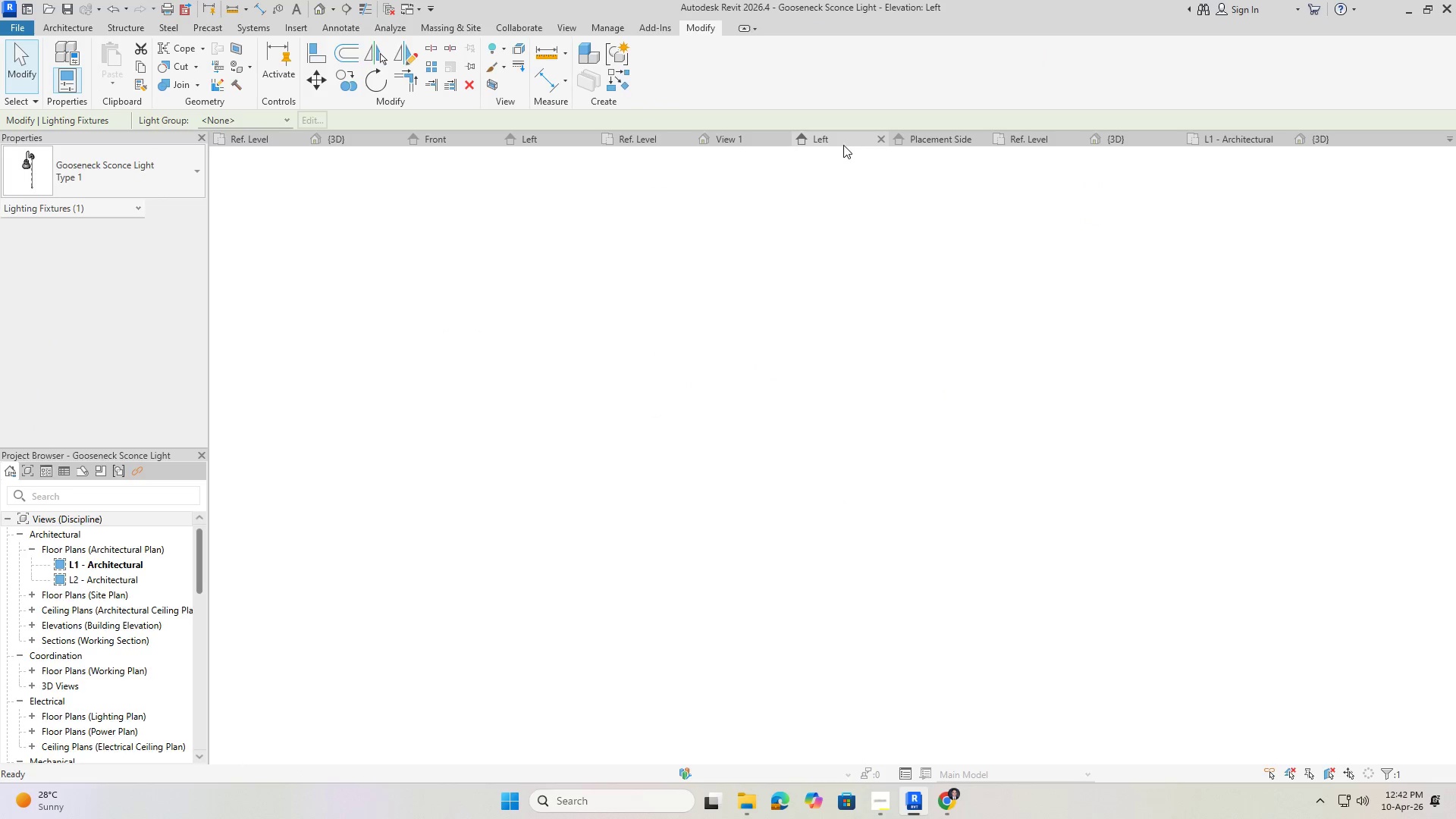 
scroll: coordinate [679, 328], scroll_direction: up, amount: 3.0
 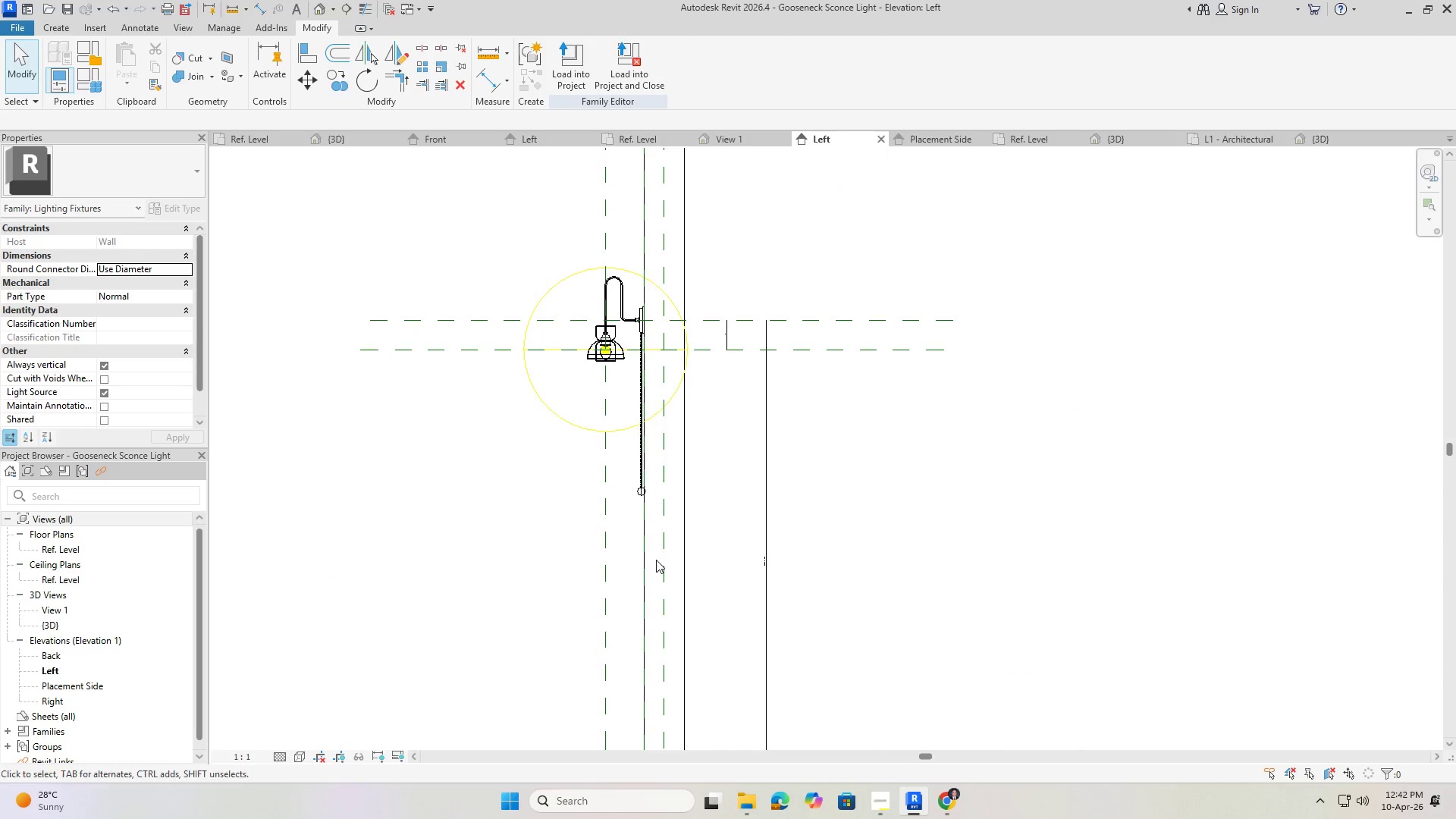 
left_click([663, 563])
 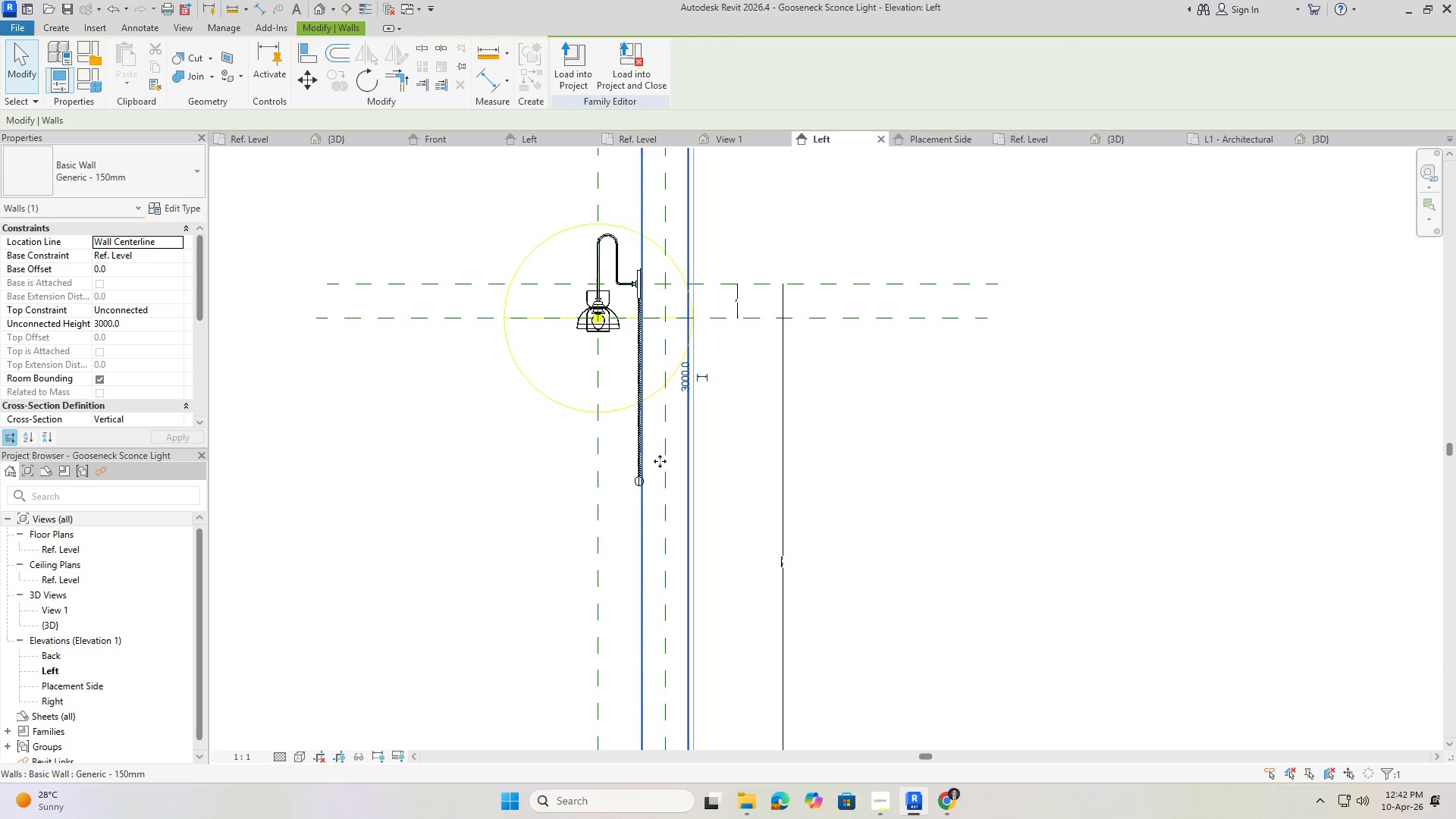 
scroll: coordinate [611, 431], scroll_direction: up, amount: 3.0
 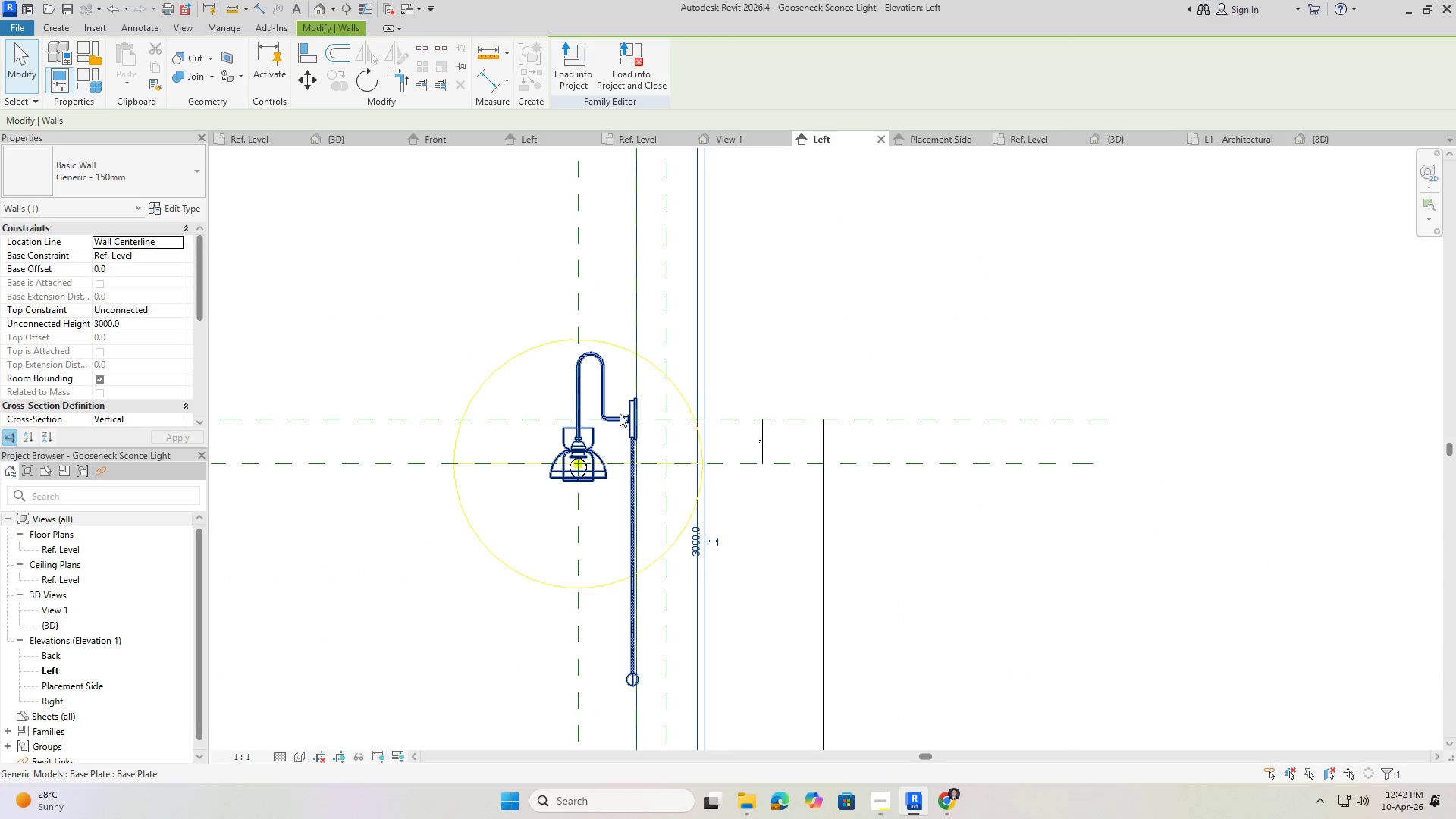 
left_click([620, 413])
 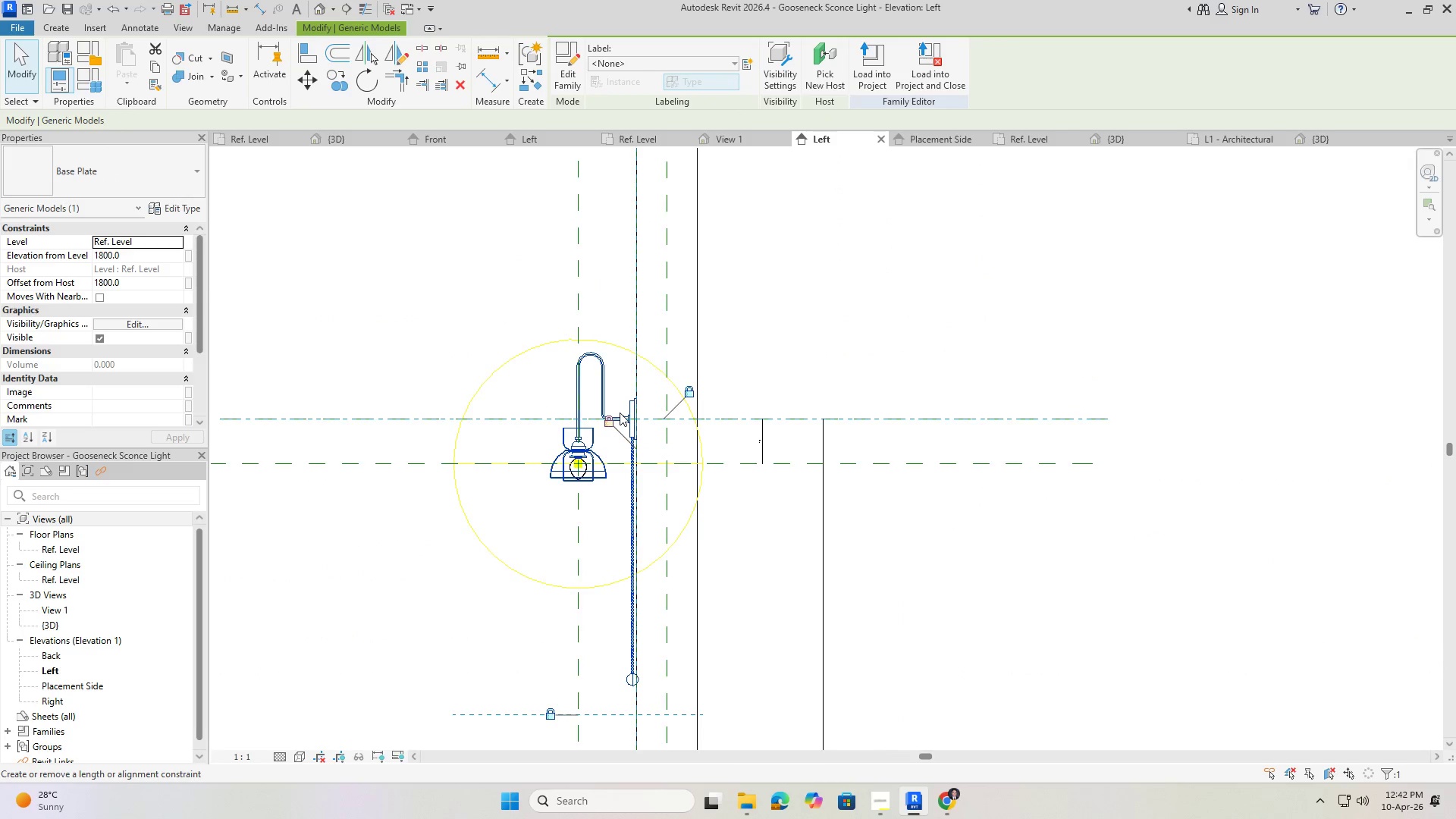 
scroll: coordinate [592, 322], scroll_direction: down, amount: 3.0
 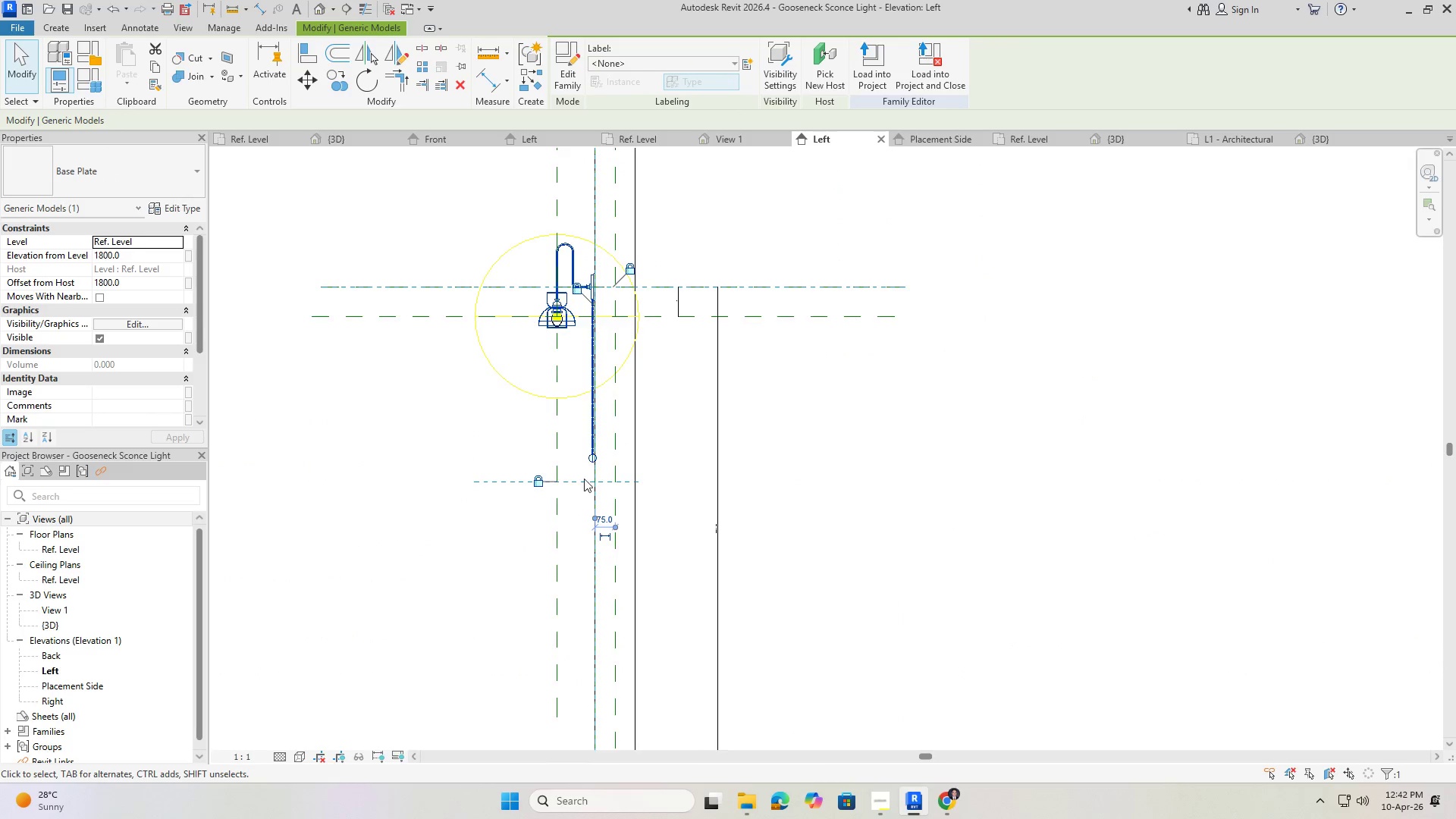 
scroll: coordinate [604, 332], scroll_direction: up, amount: 15.0
 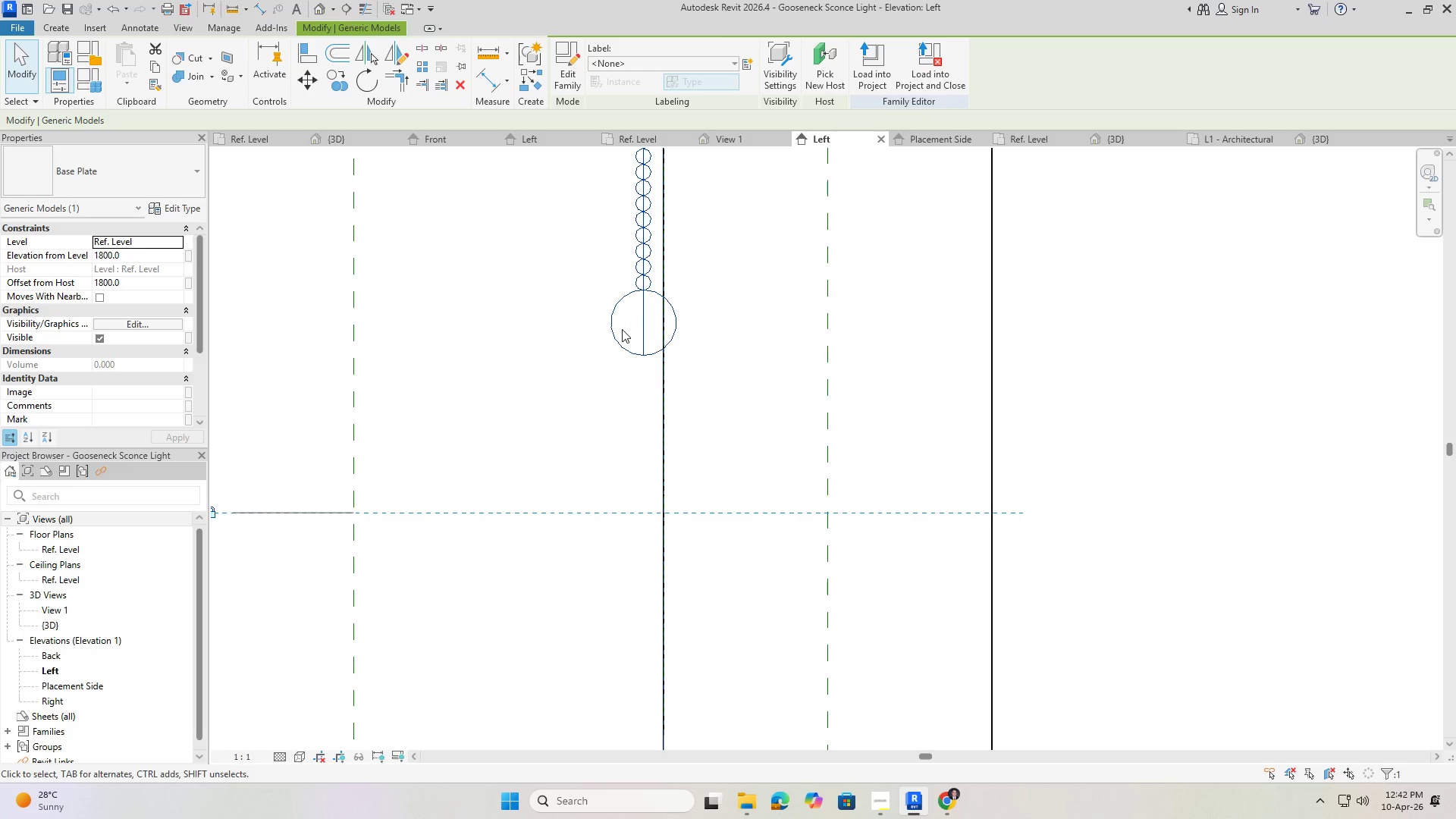 
scroll: coordinate [667, 605], scroll_direction: down, amount: 1.0
 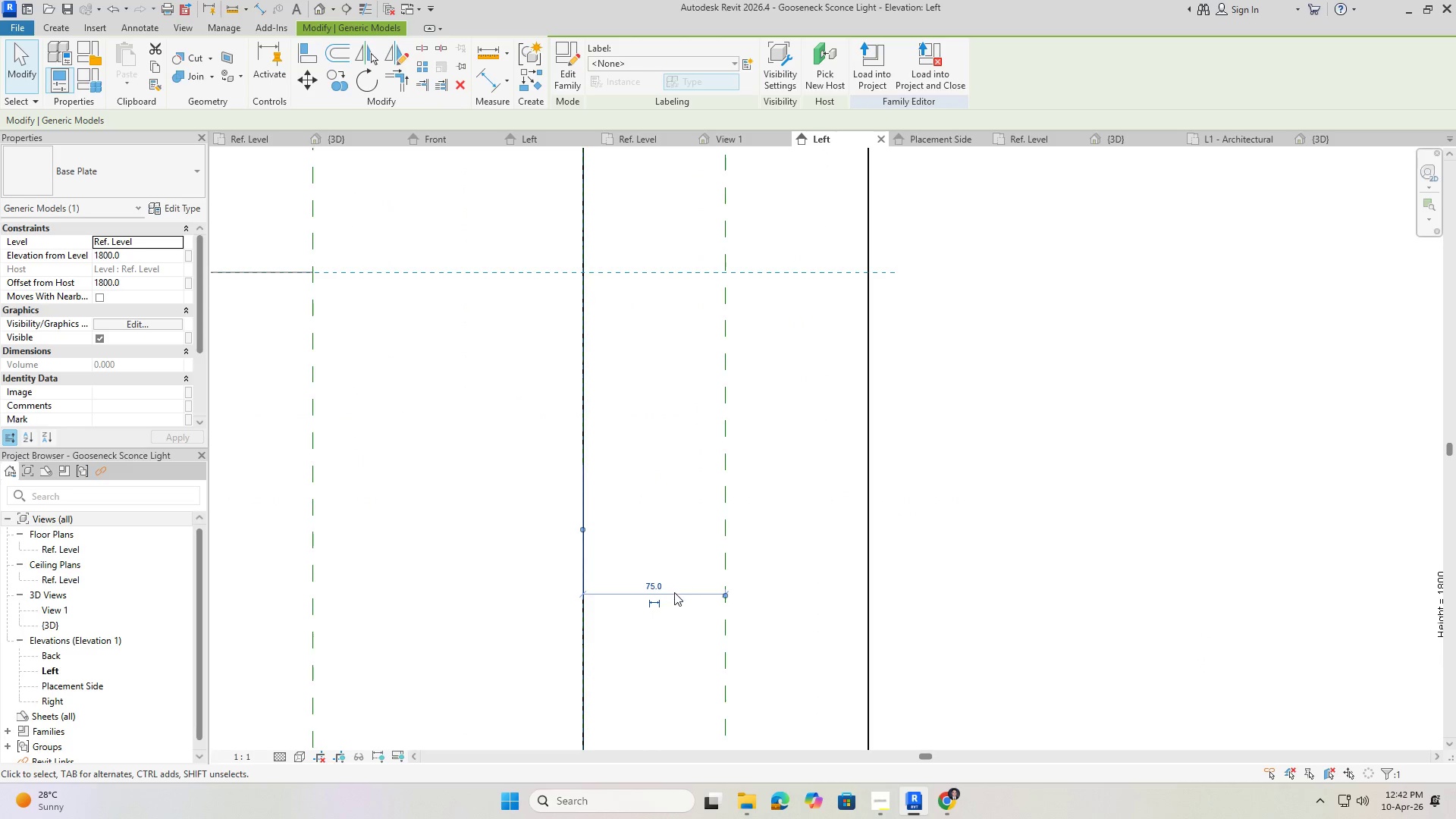 
left_click([674, 594])
 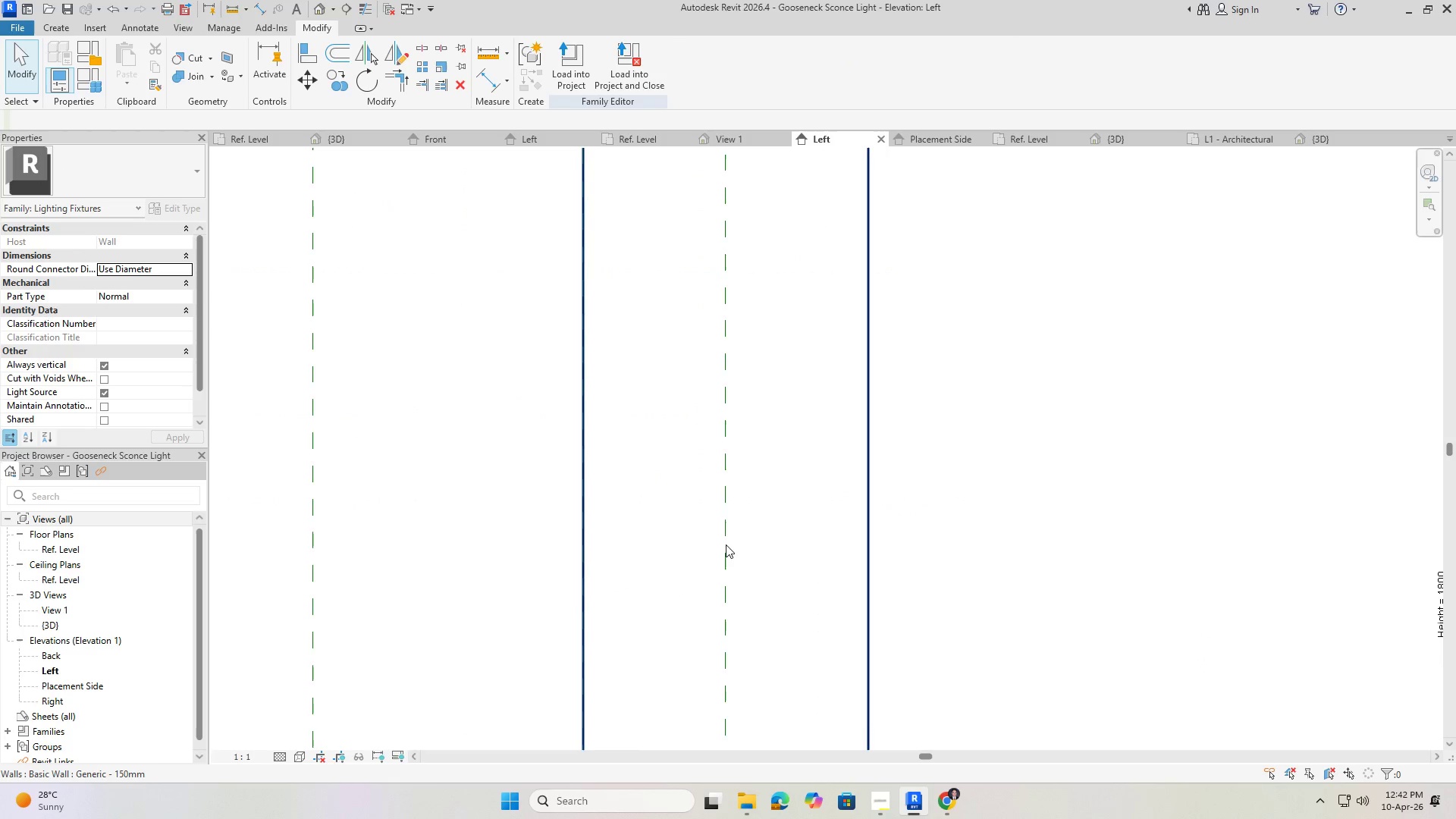 
left_click([727, 545])
 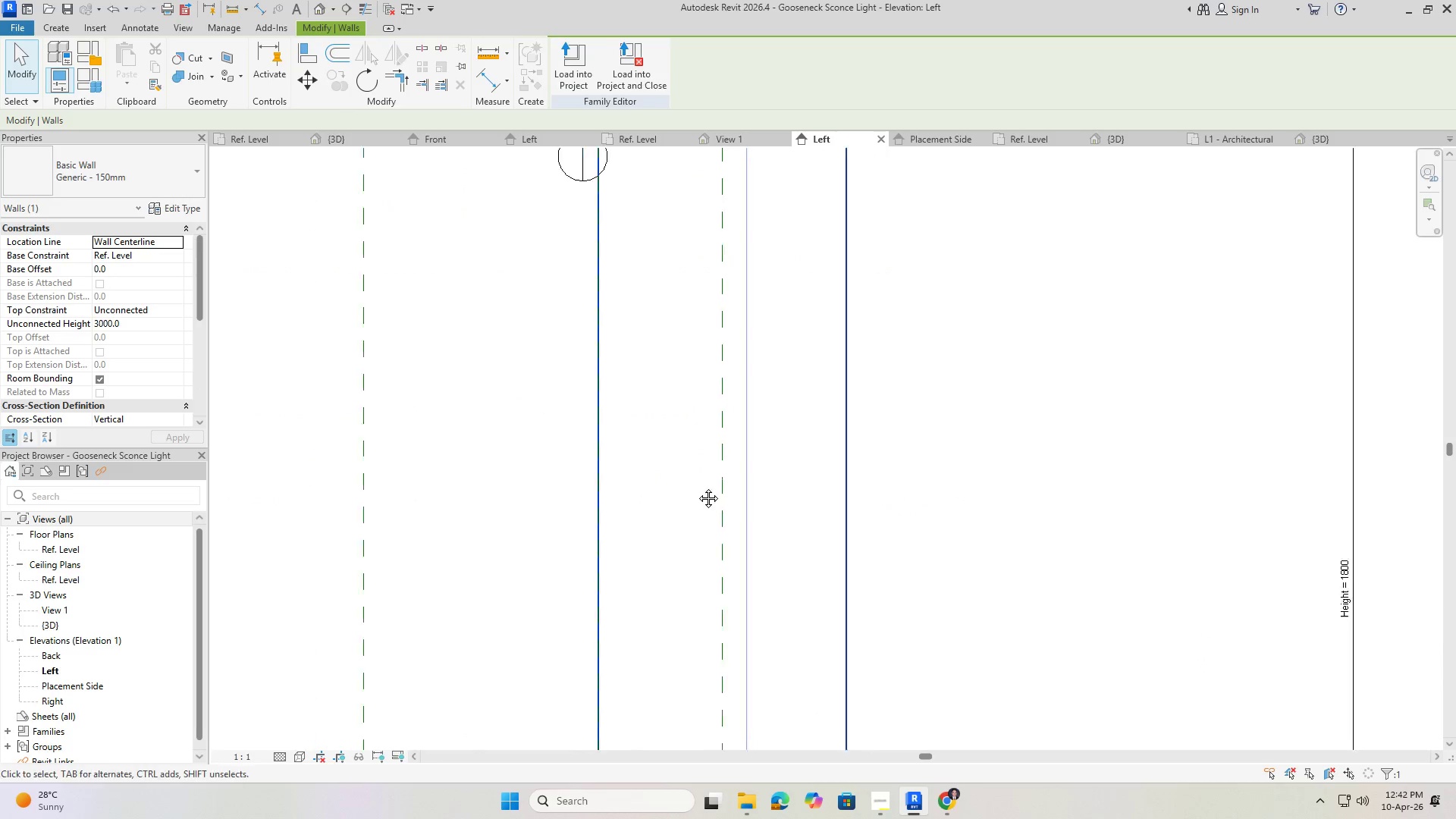 
scroll: coordinate [688, 515], scroll_direction: down, amount: 5.0
 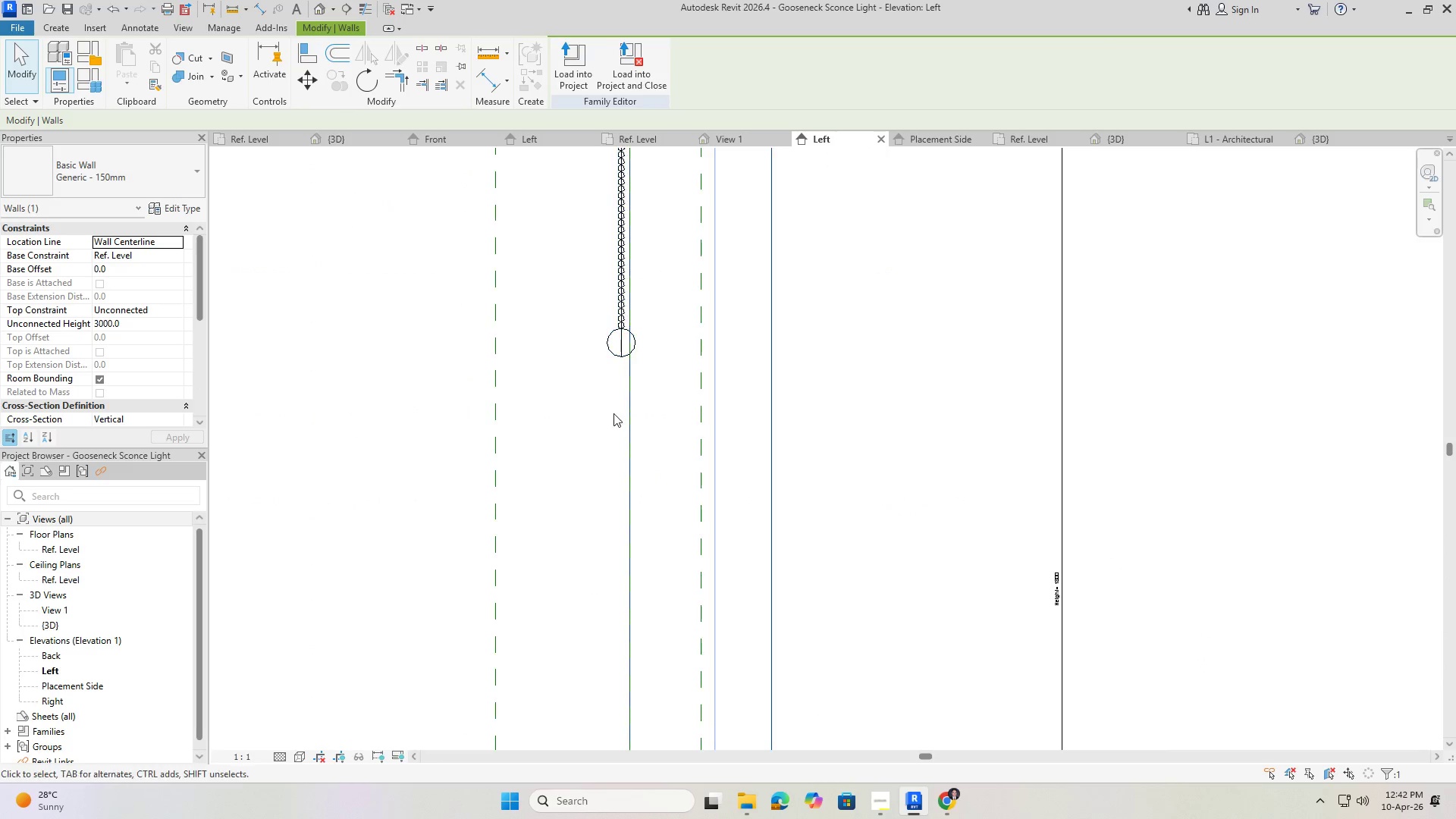 
key(Escape)
 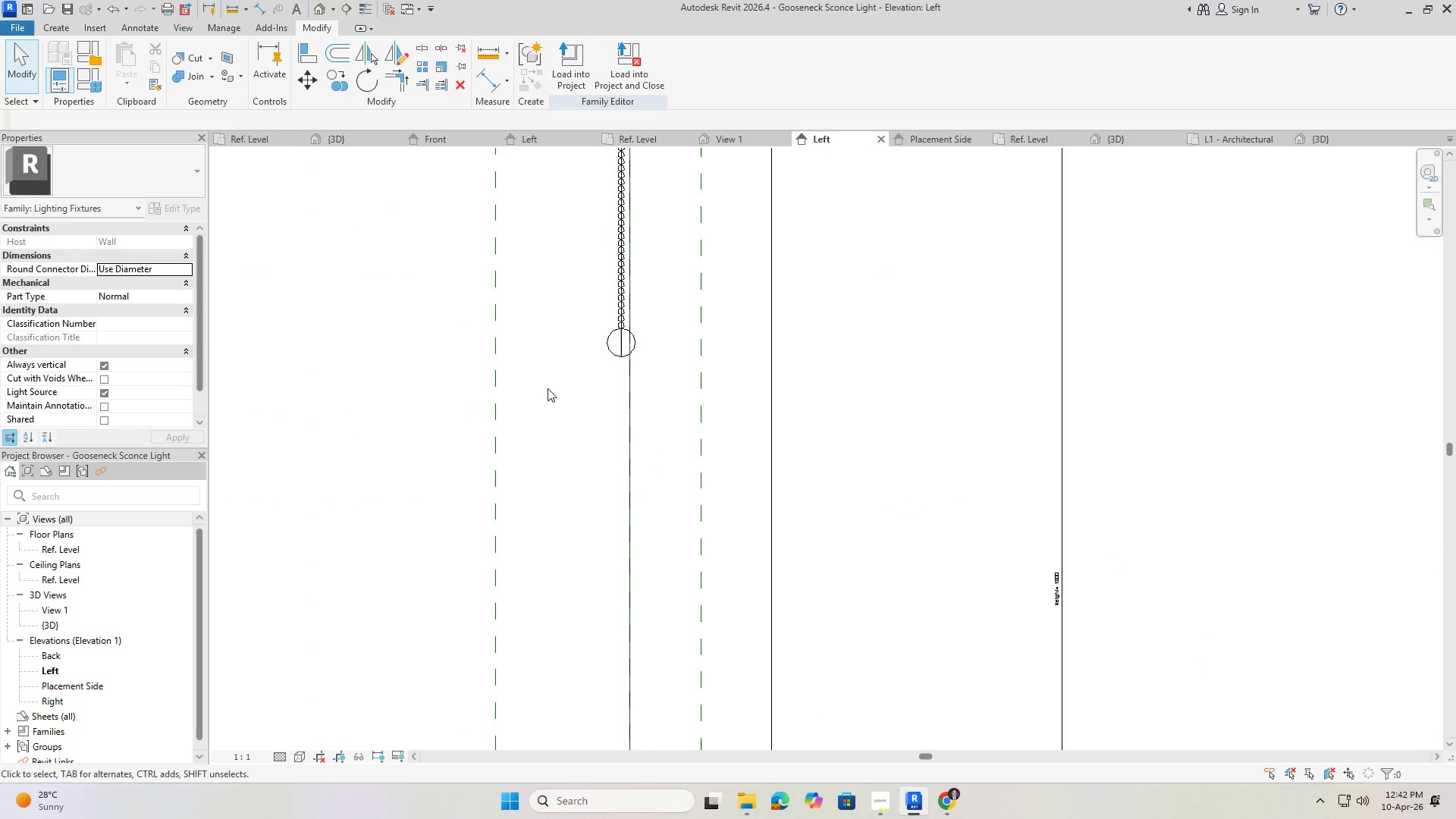 
key(Escape)
 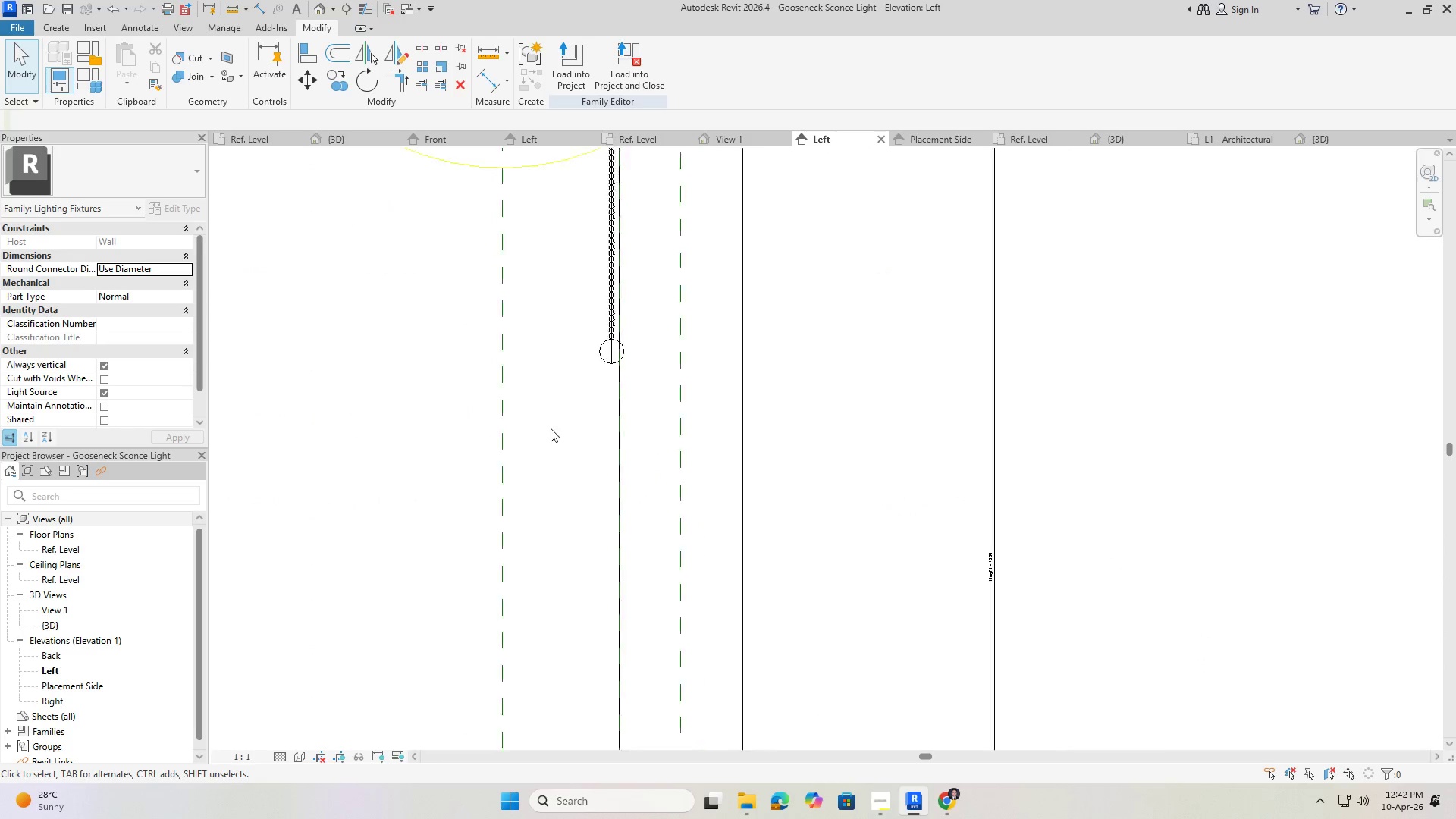 
scroll: coordinate [607, 375], scroll_direction: down, amount: 6.0
 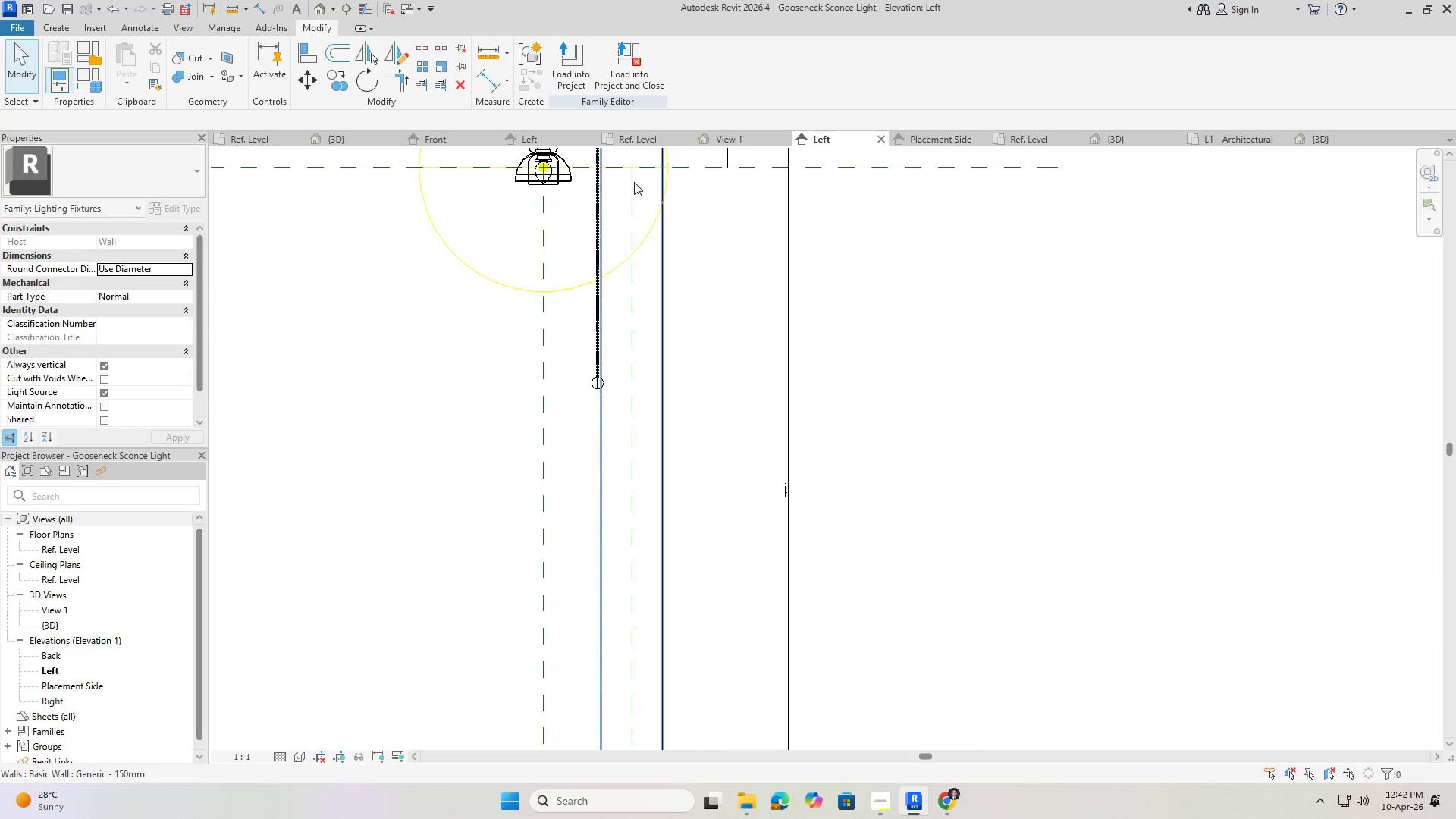 
left_click([631, 200])
 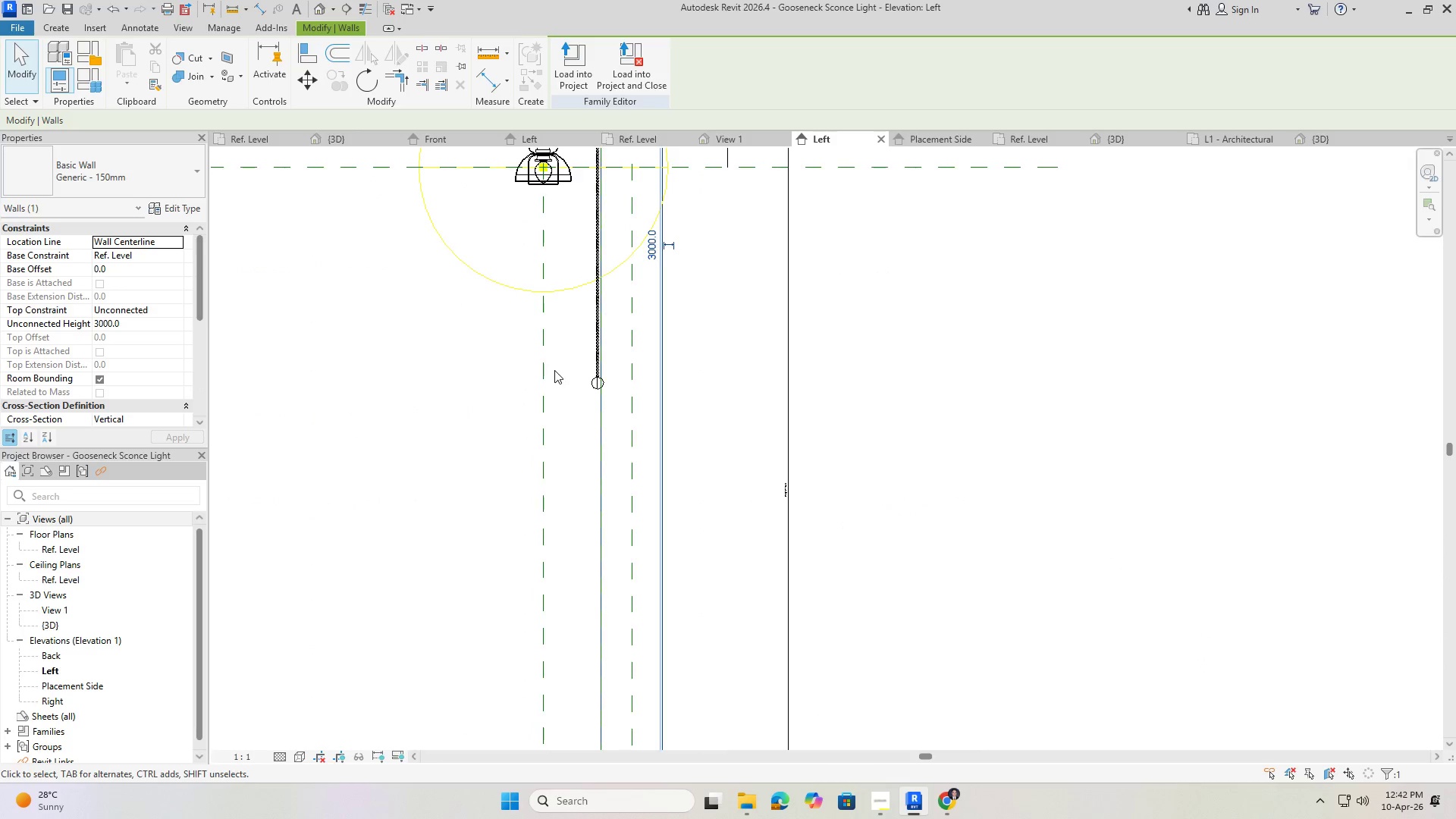 
left_click([544, 370])
 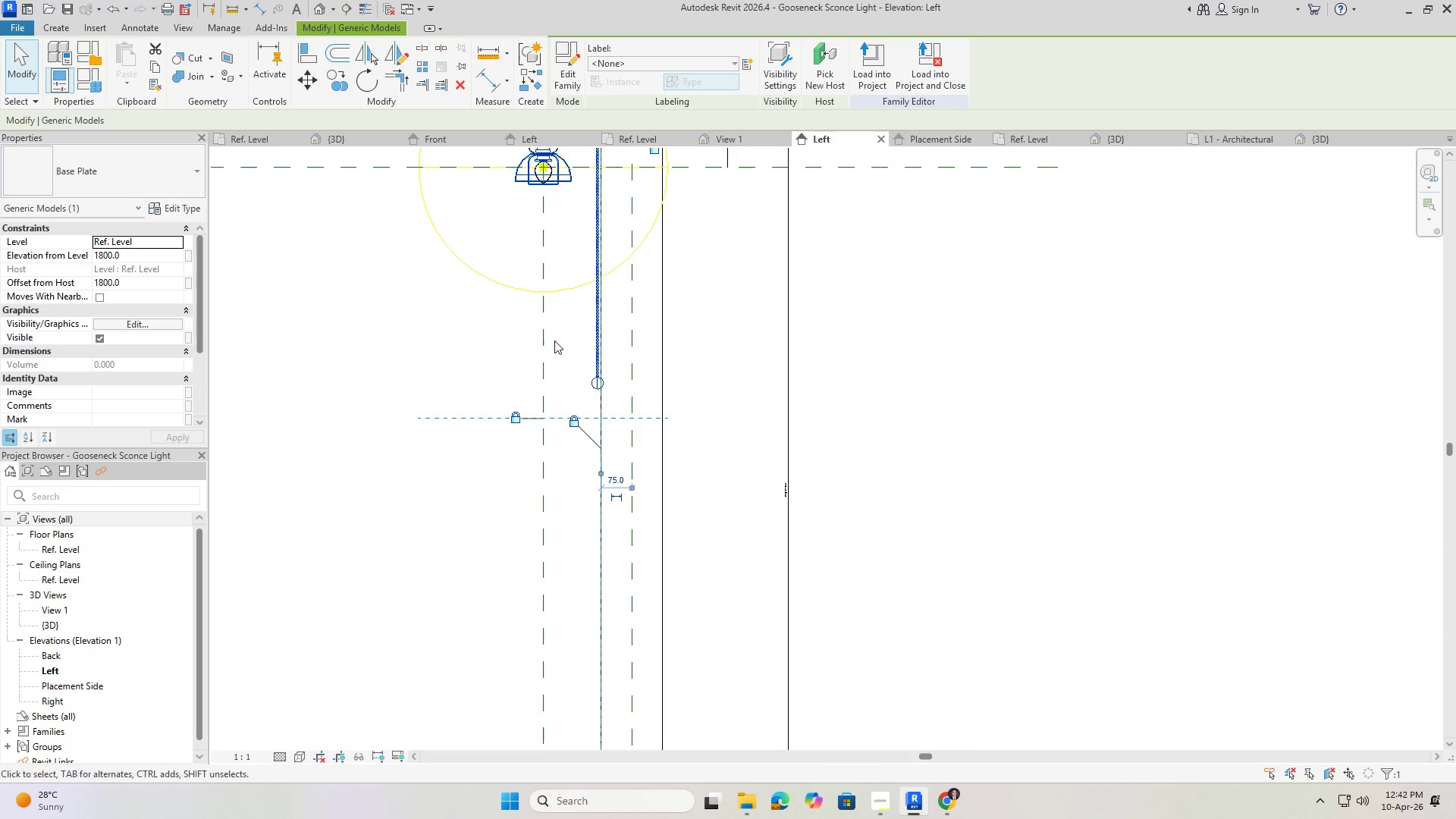 
scroll: coordinate [581, 449], scroll_direction: up, amount: 7.0
 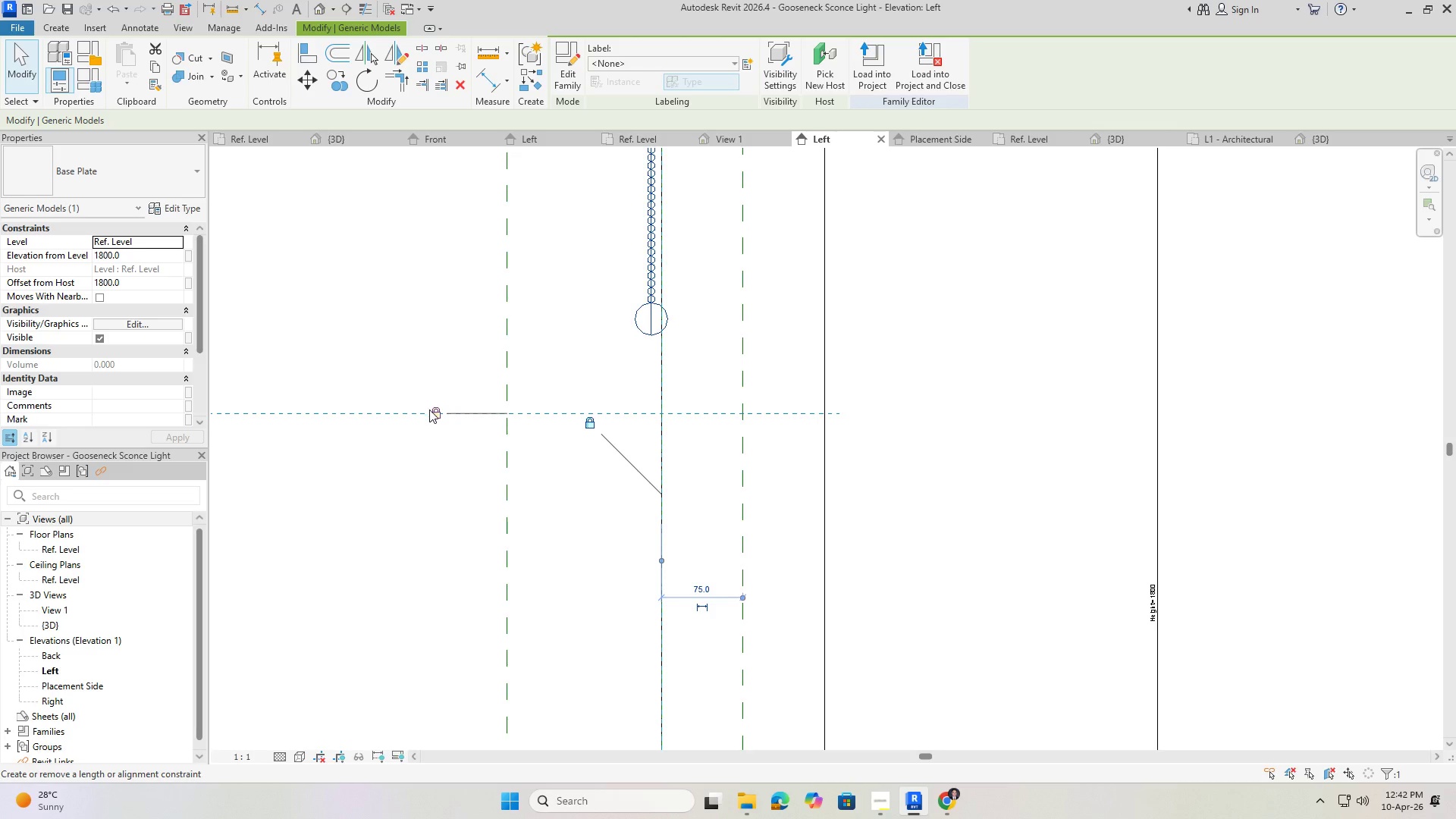 
scroll: coordinate [612, 466], scroll_direction: down, amount: 6.0
 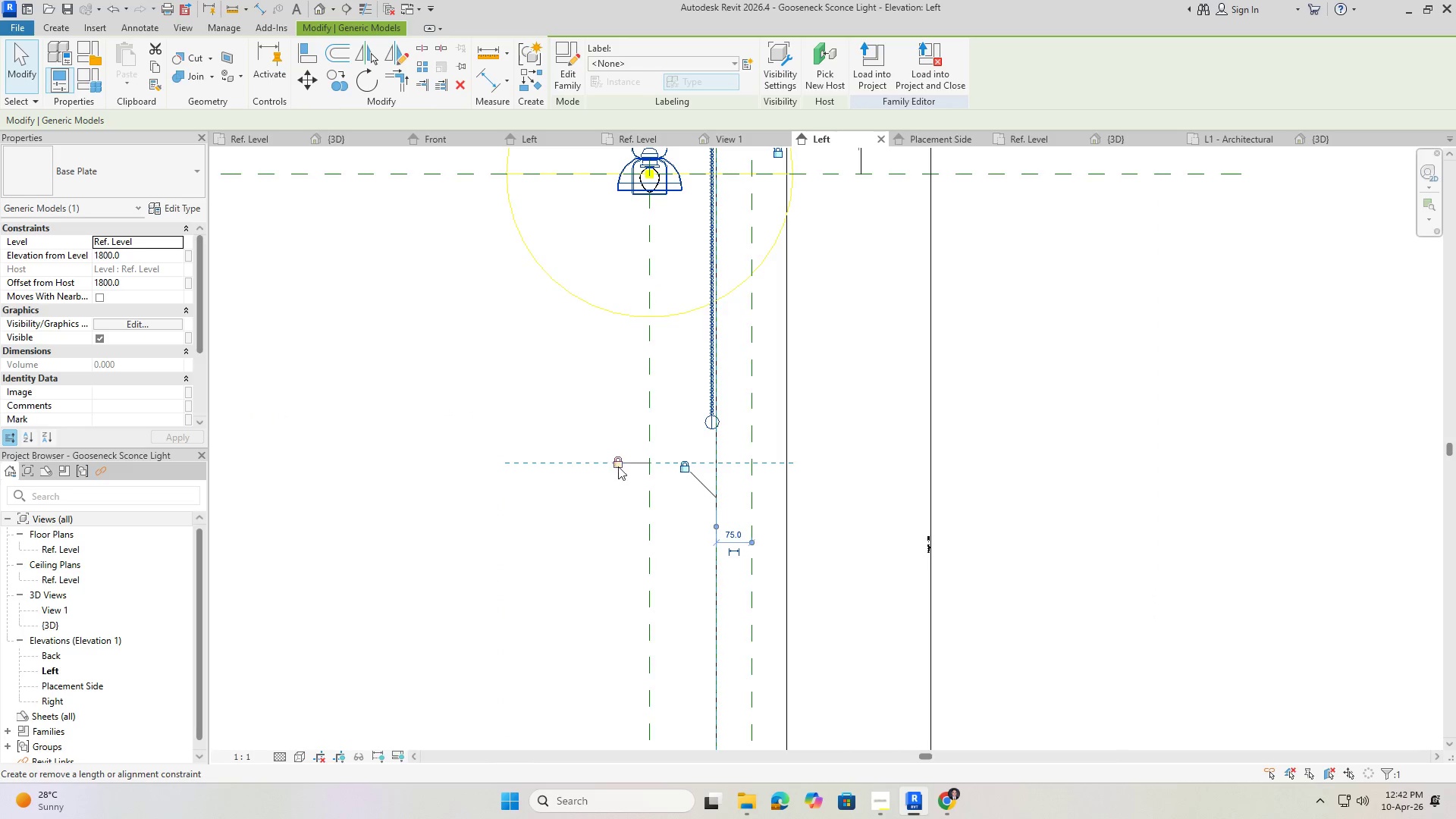 
key(Escape)
 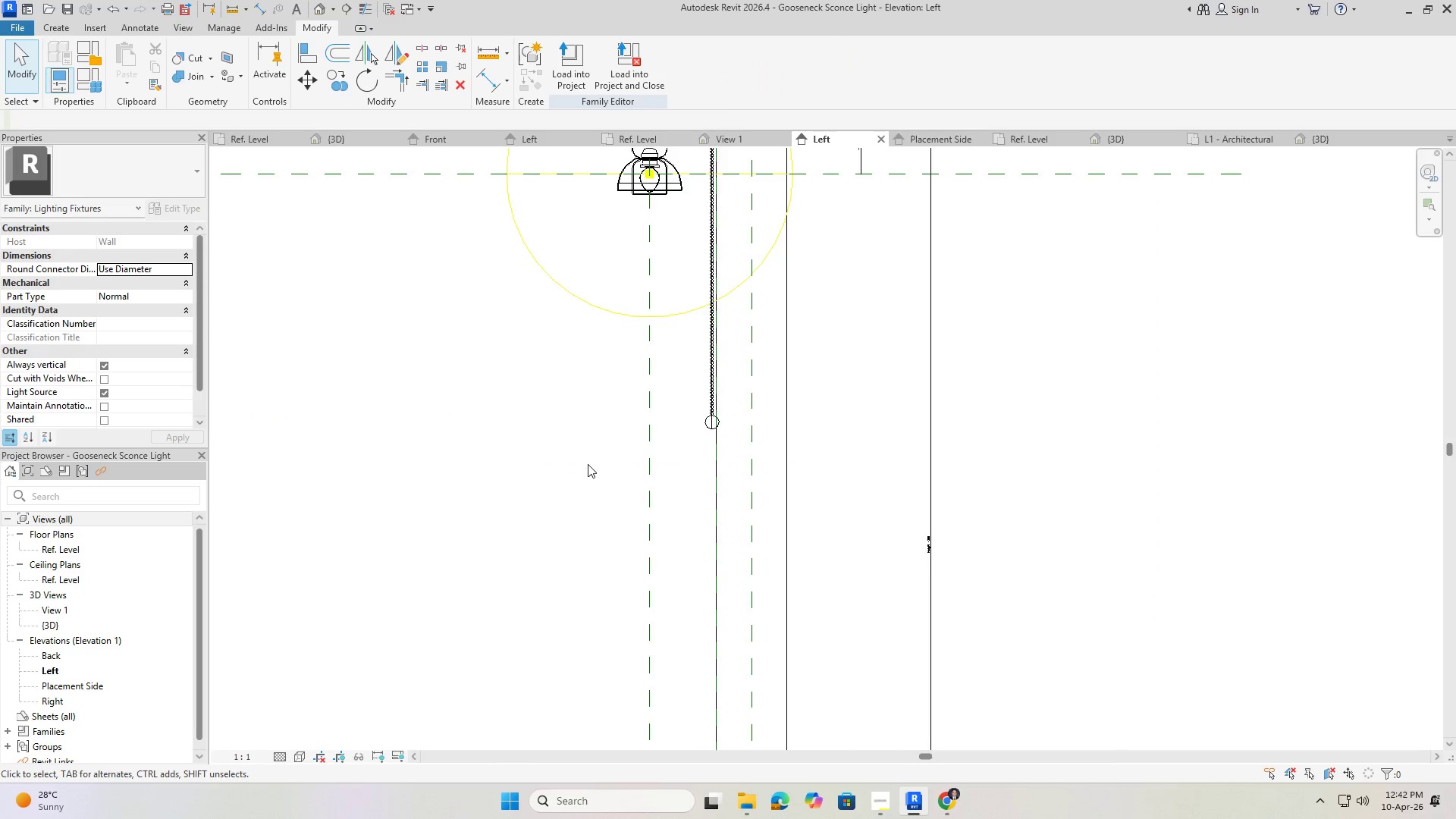 
key(Escape)
 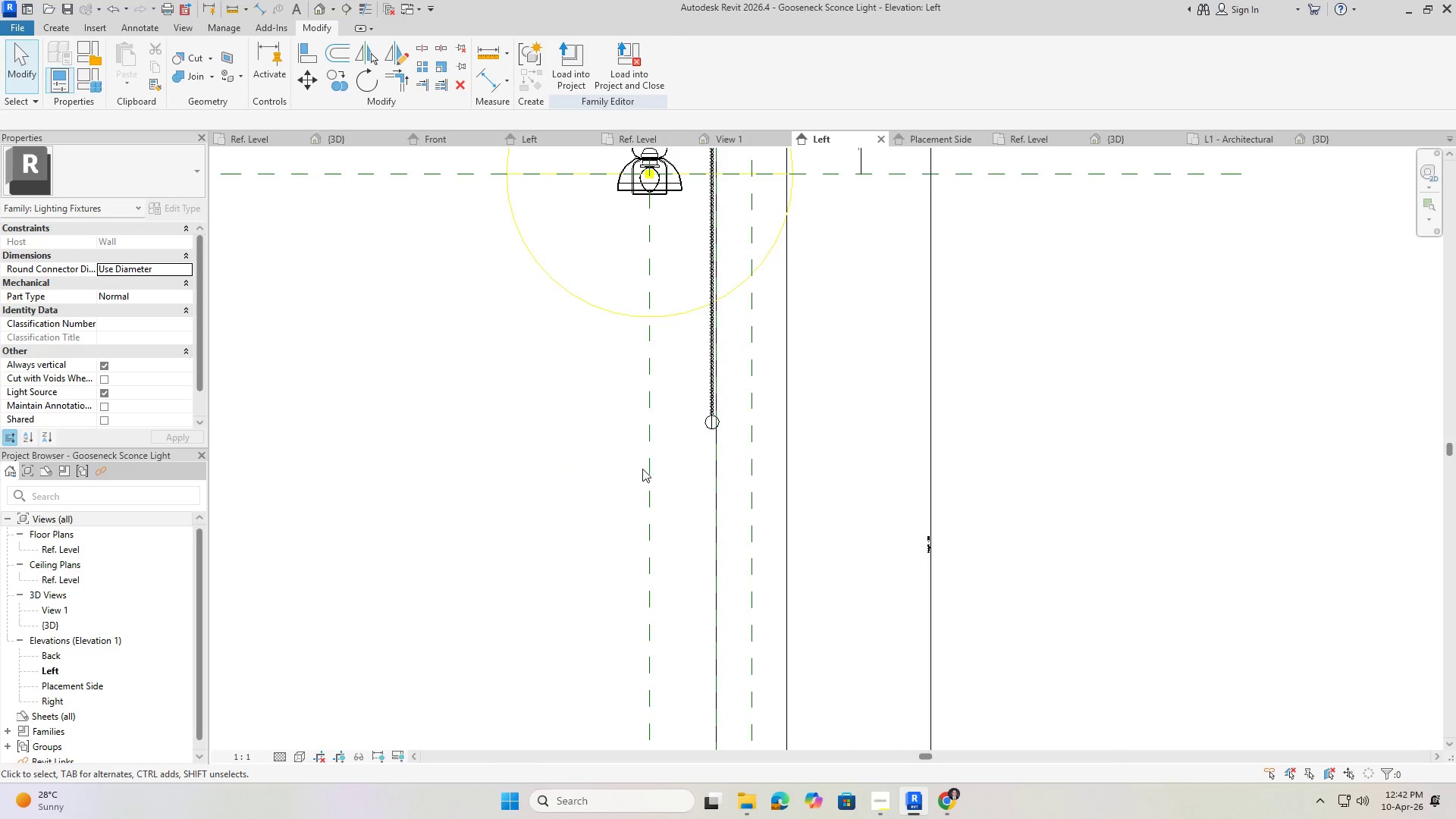 
left_click([648, 469])
 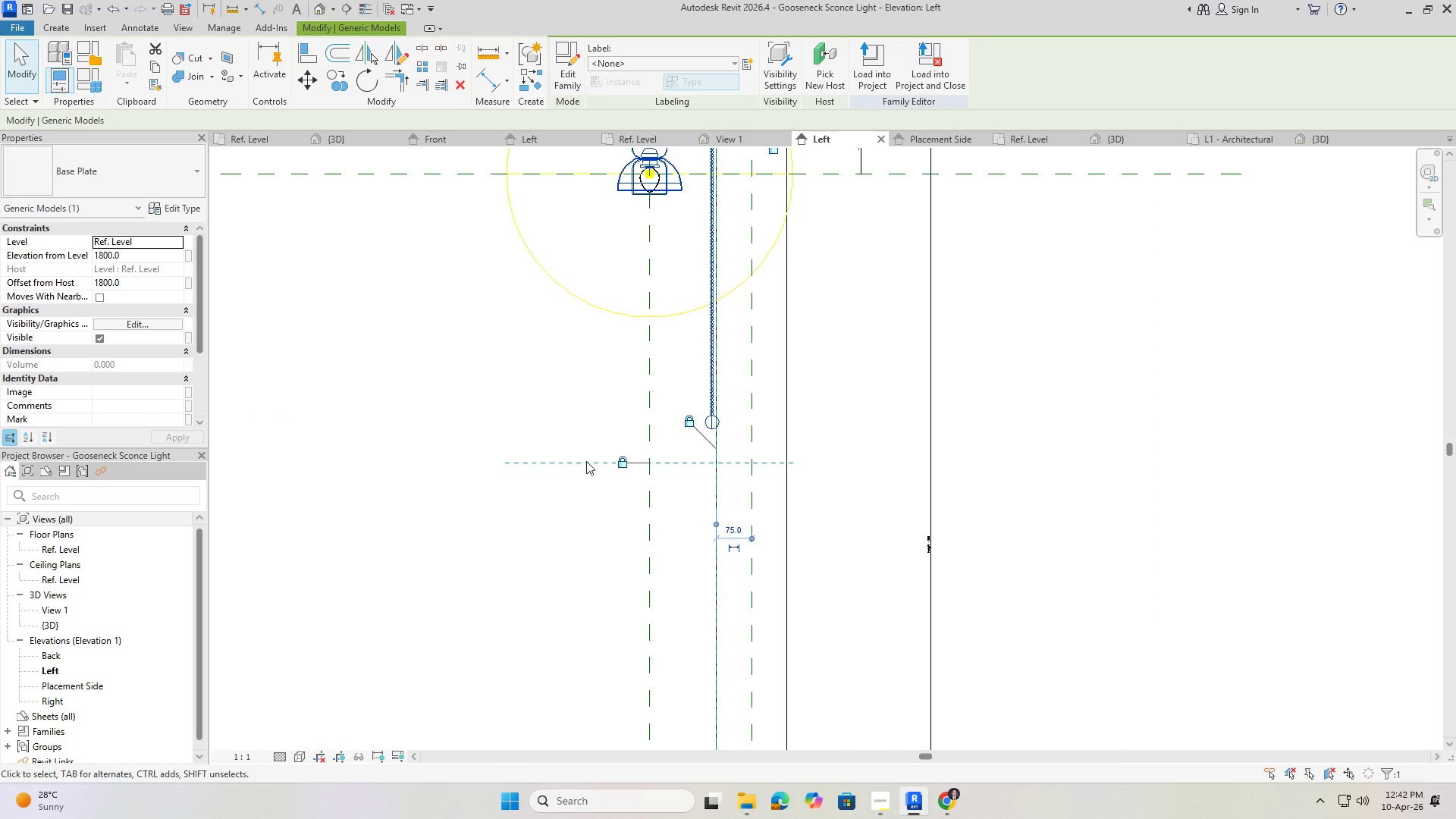 
left_click([583, 460])
 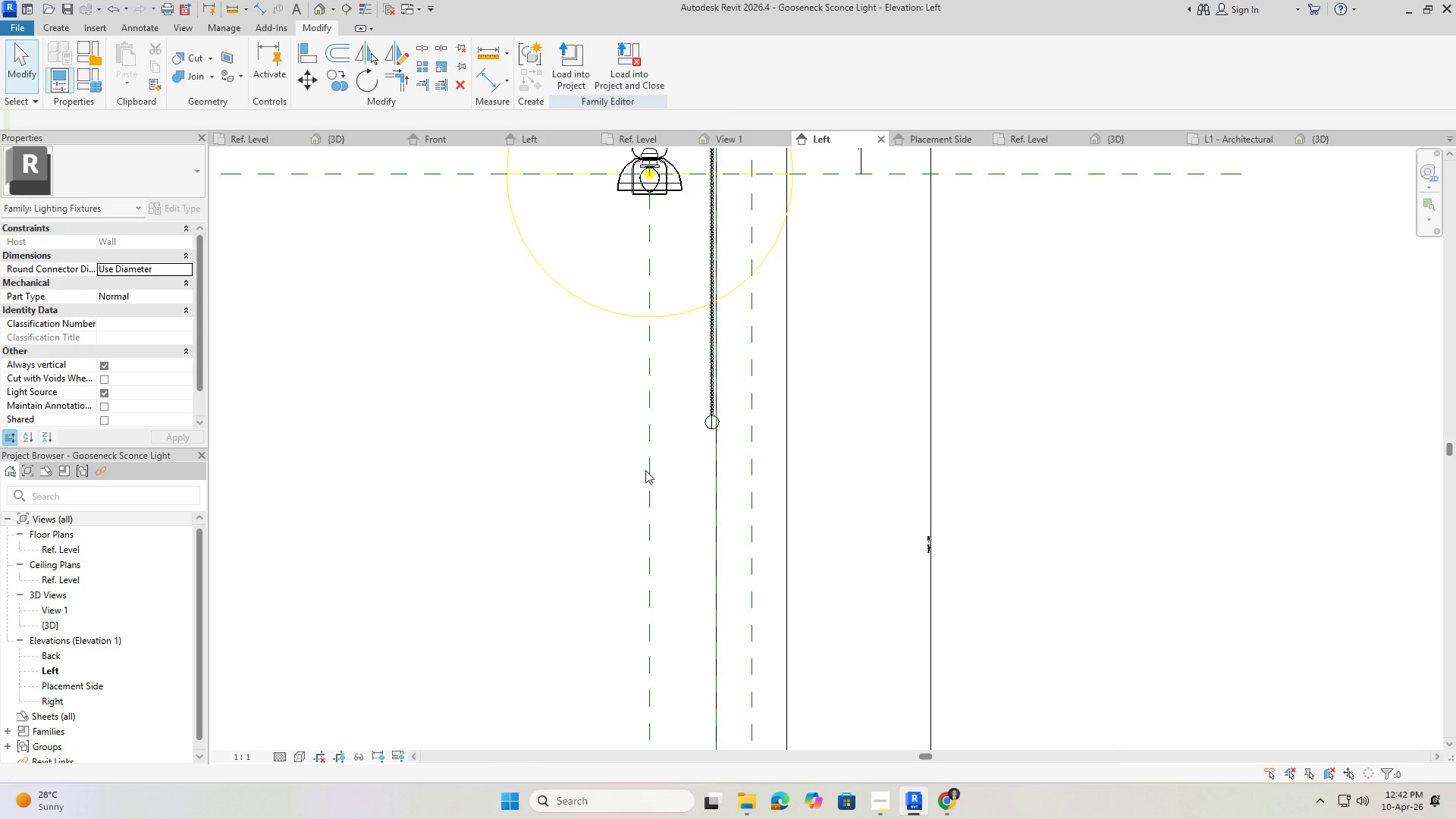 
left_click([647, 470])
 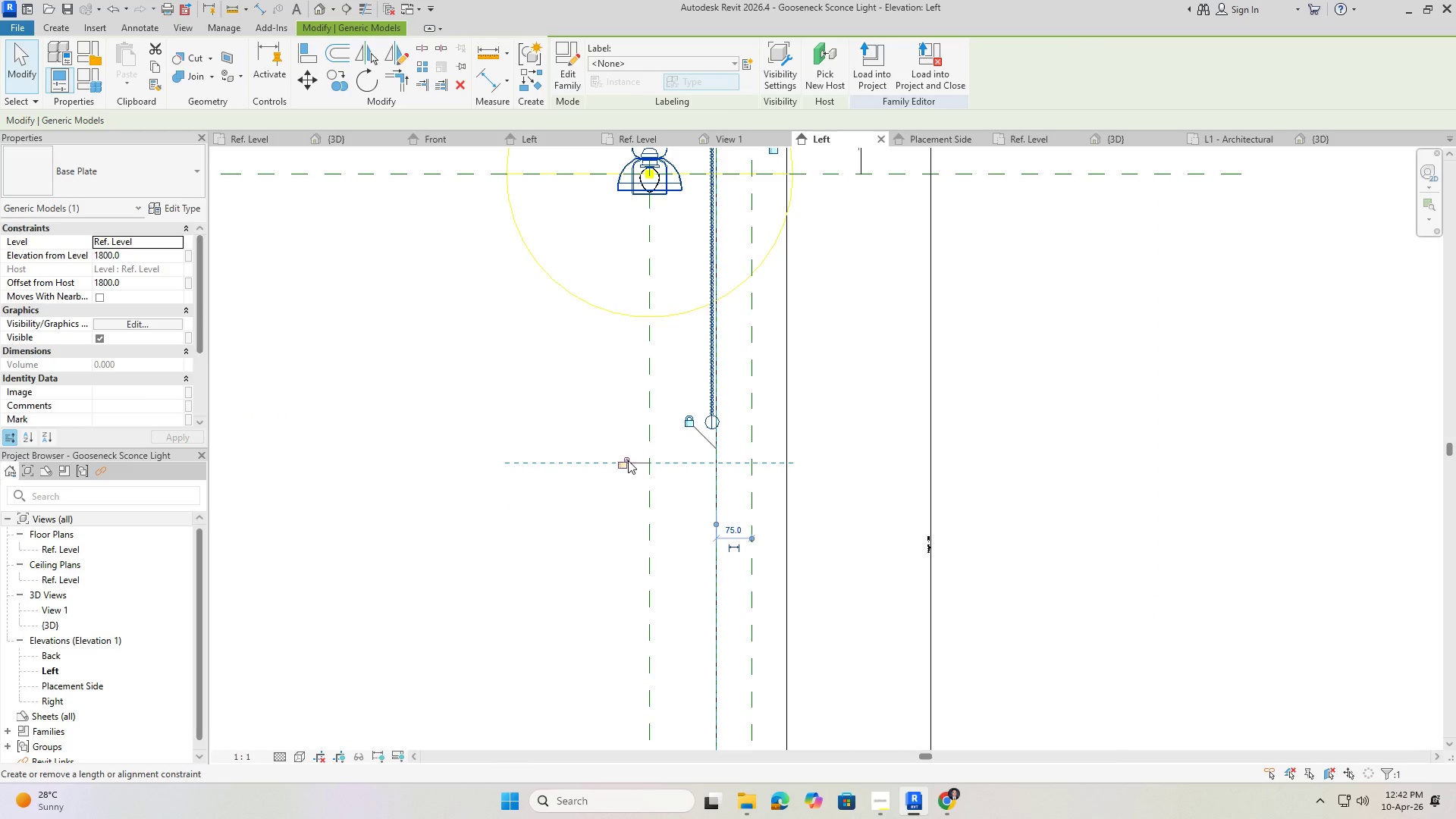 
key(Escape)
 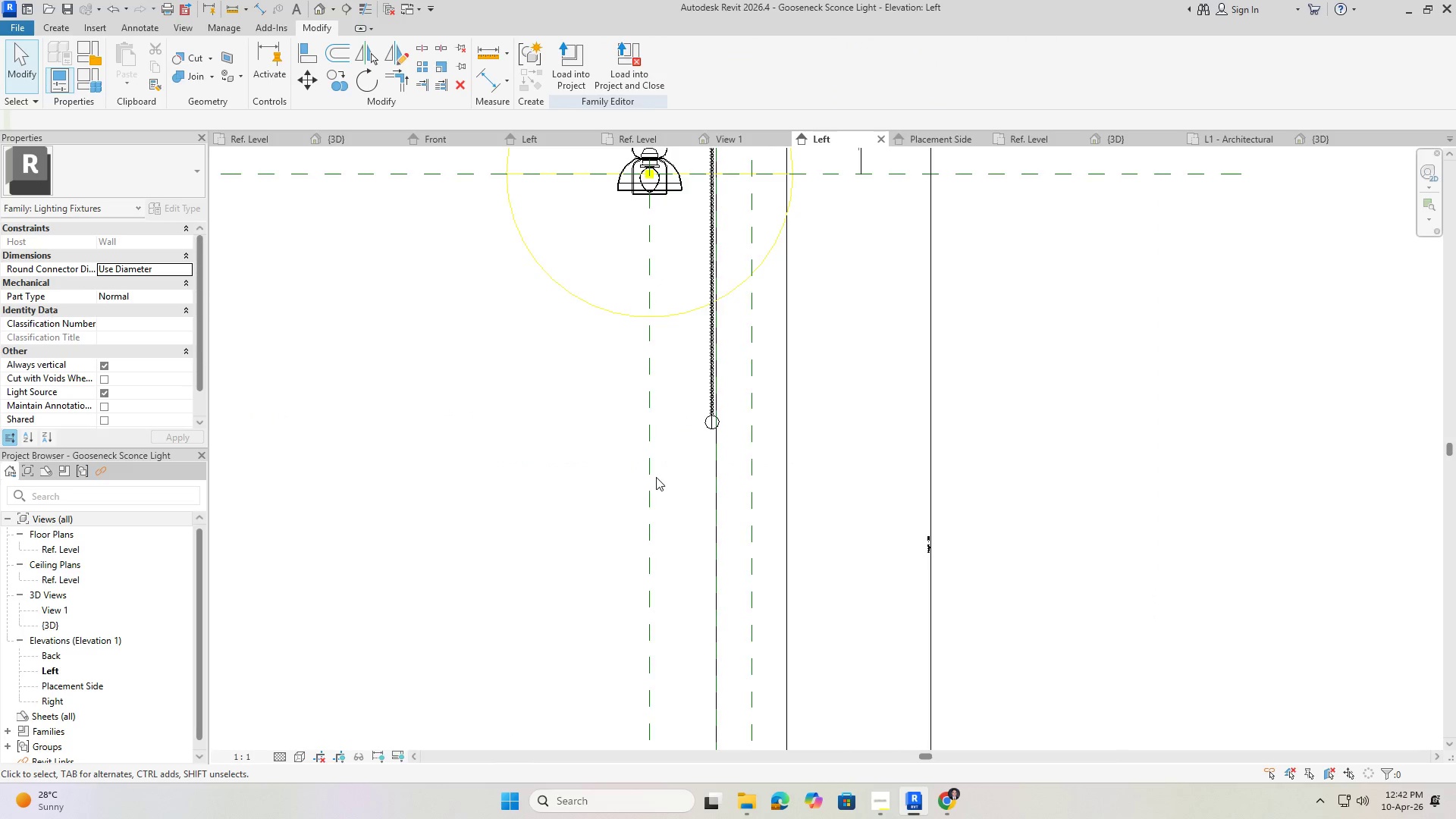 
key(Escape)
 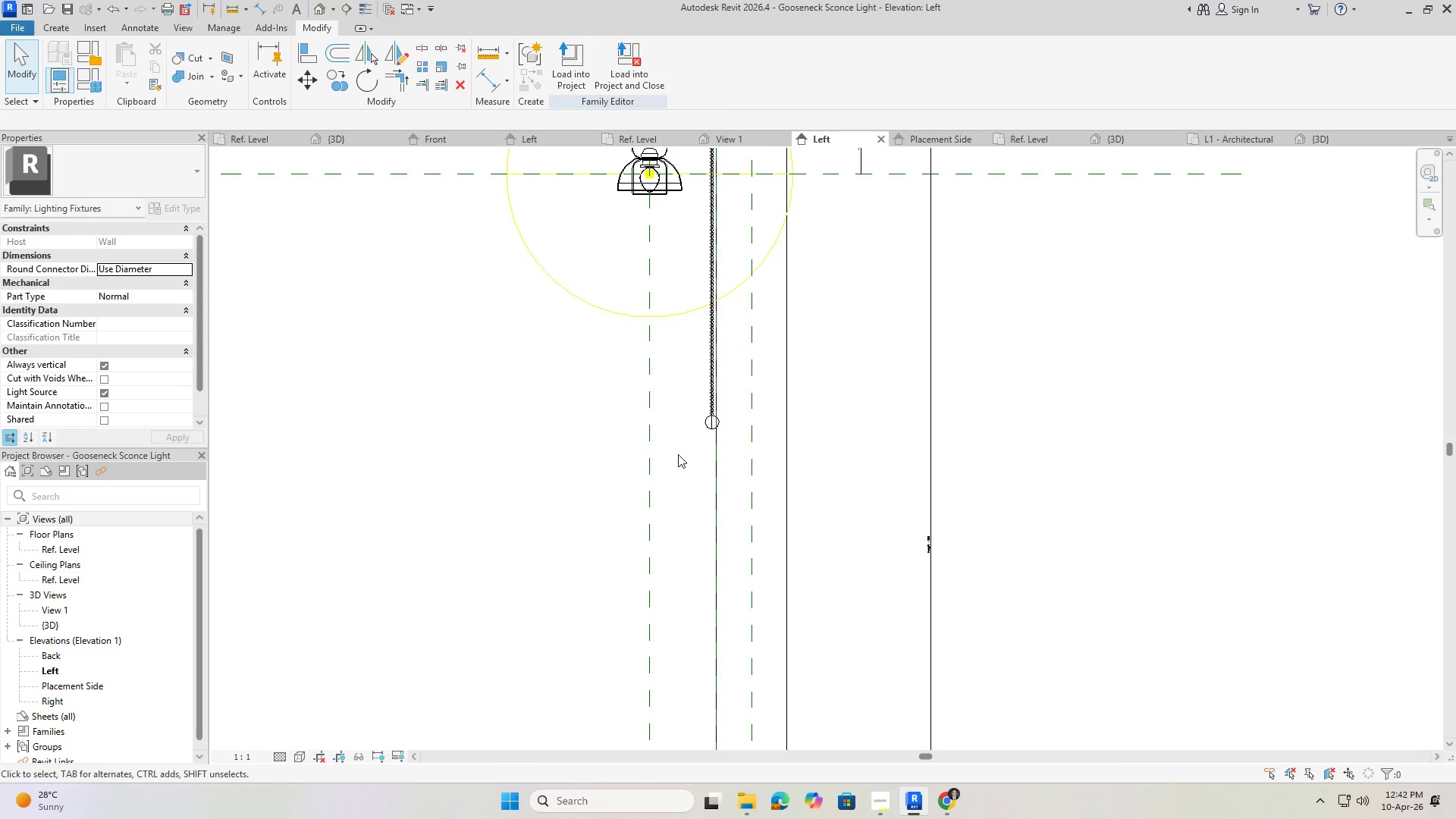 
key(Escape)
 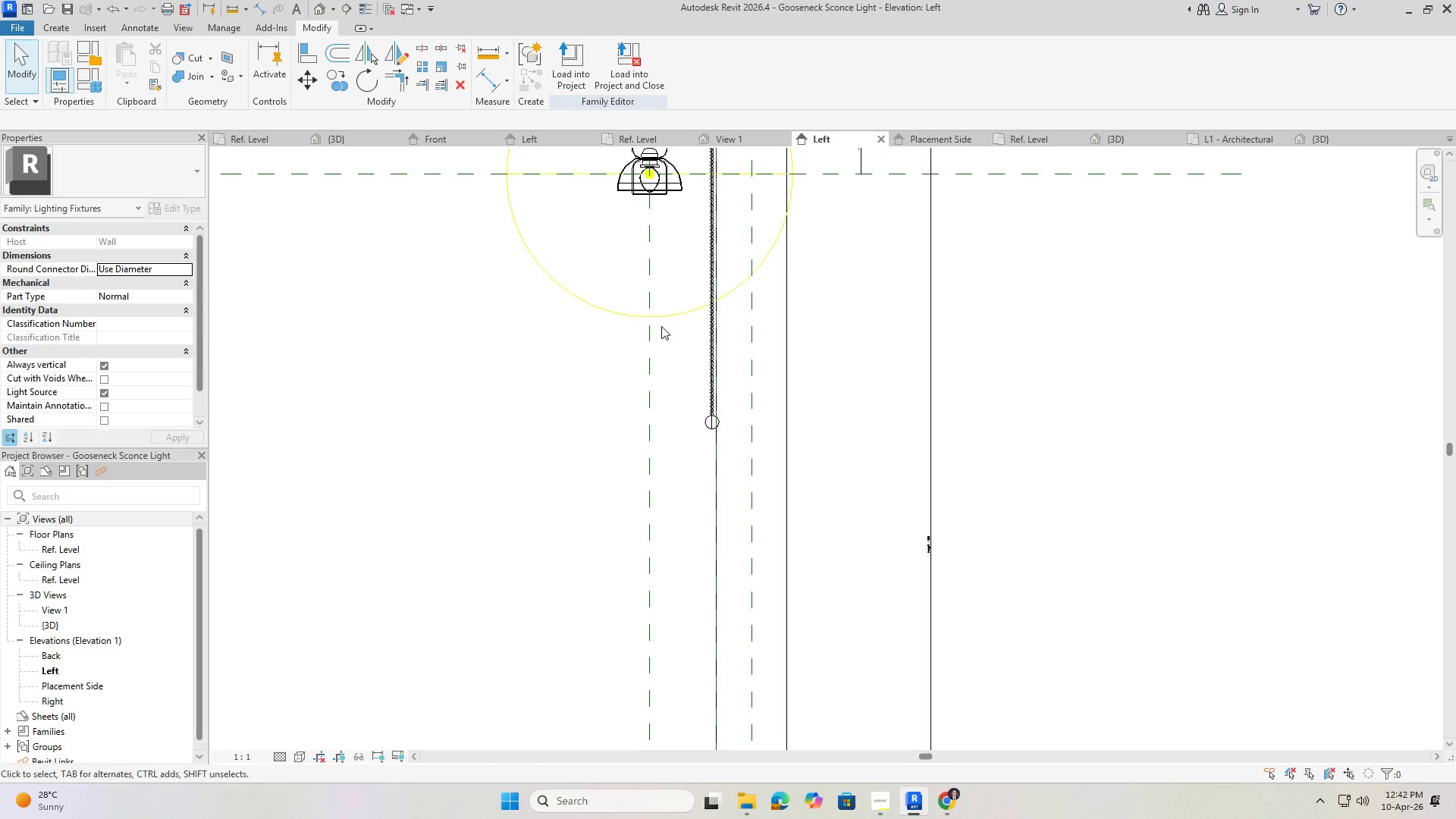 
scroll: coordinate [654, 402], scroll_direction: down, amount: 4.0
 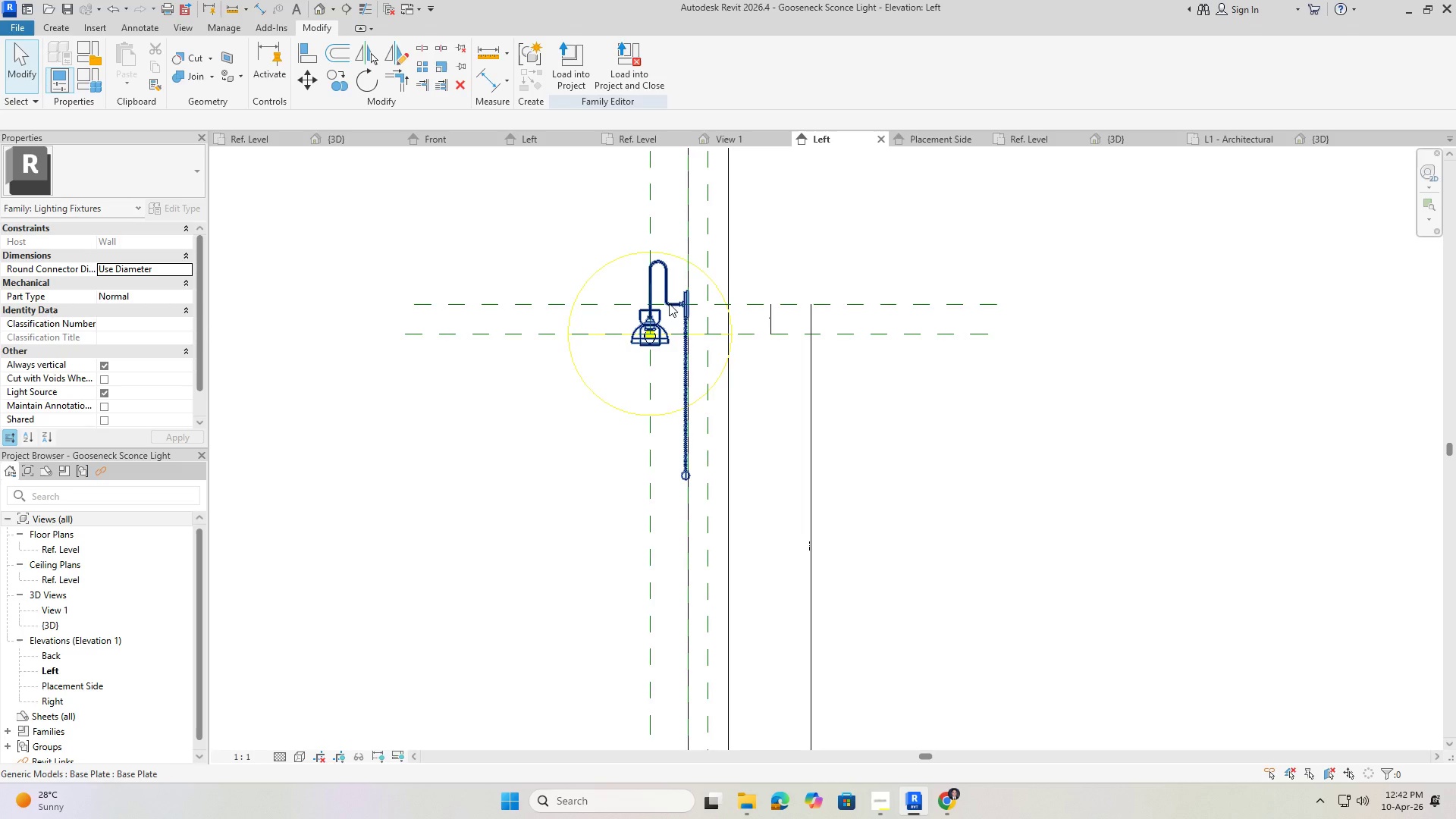 
left_click([667, 287])
 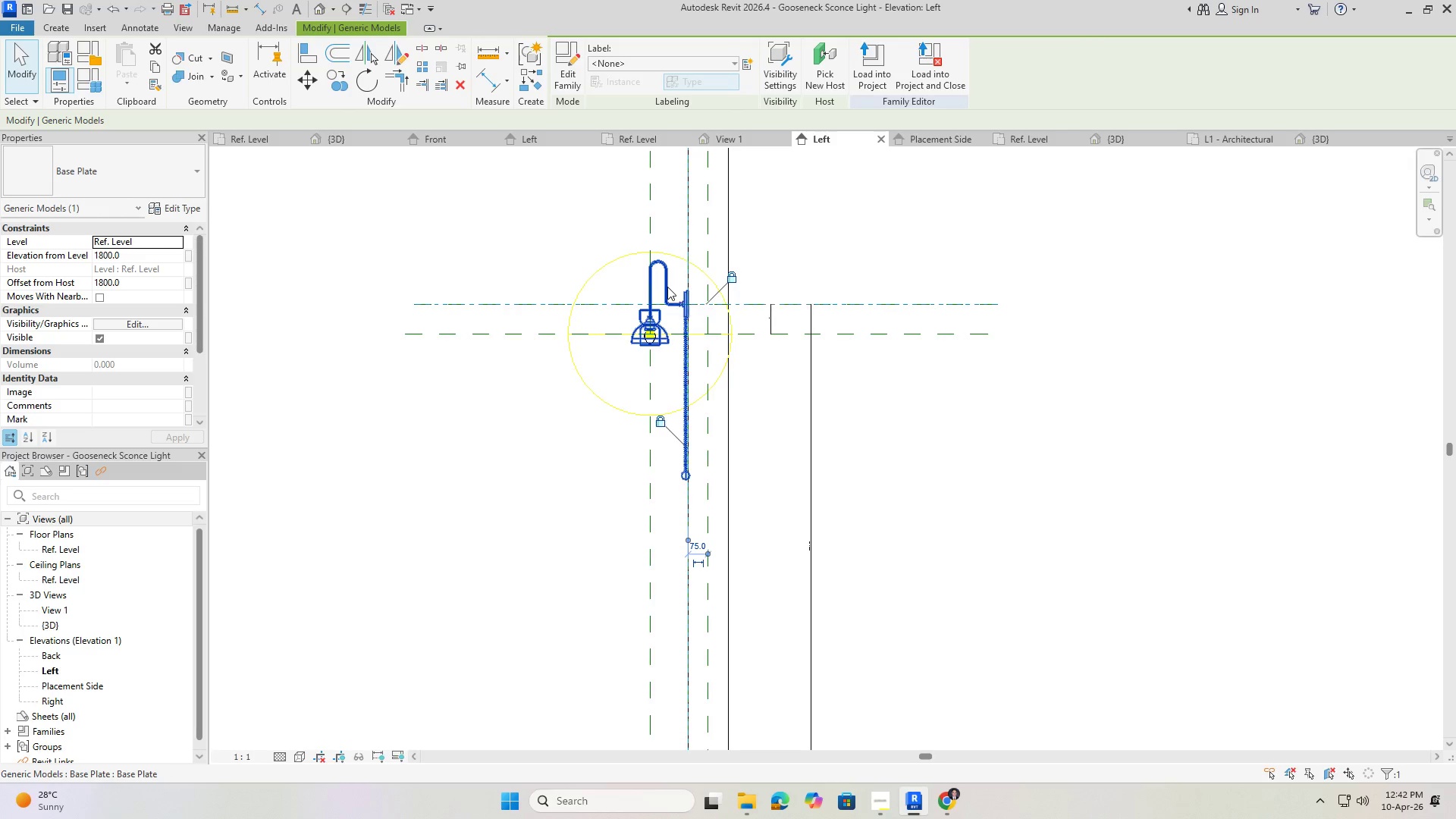 
key(ArrowLeft)
 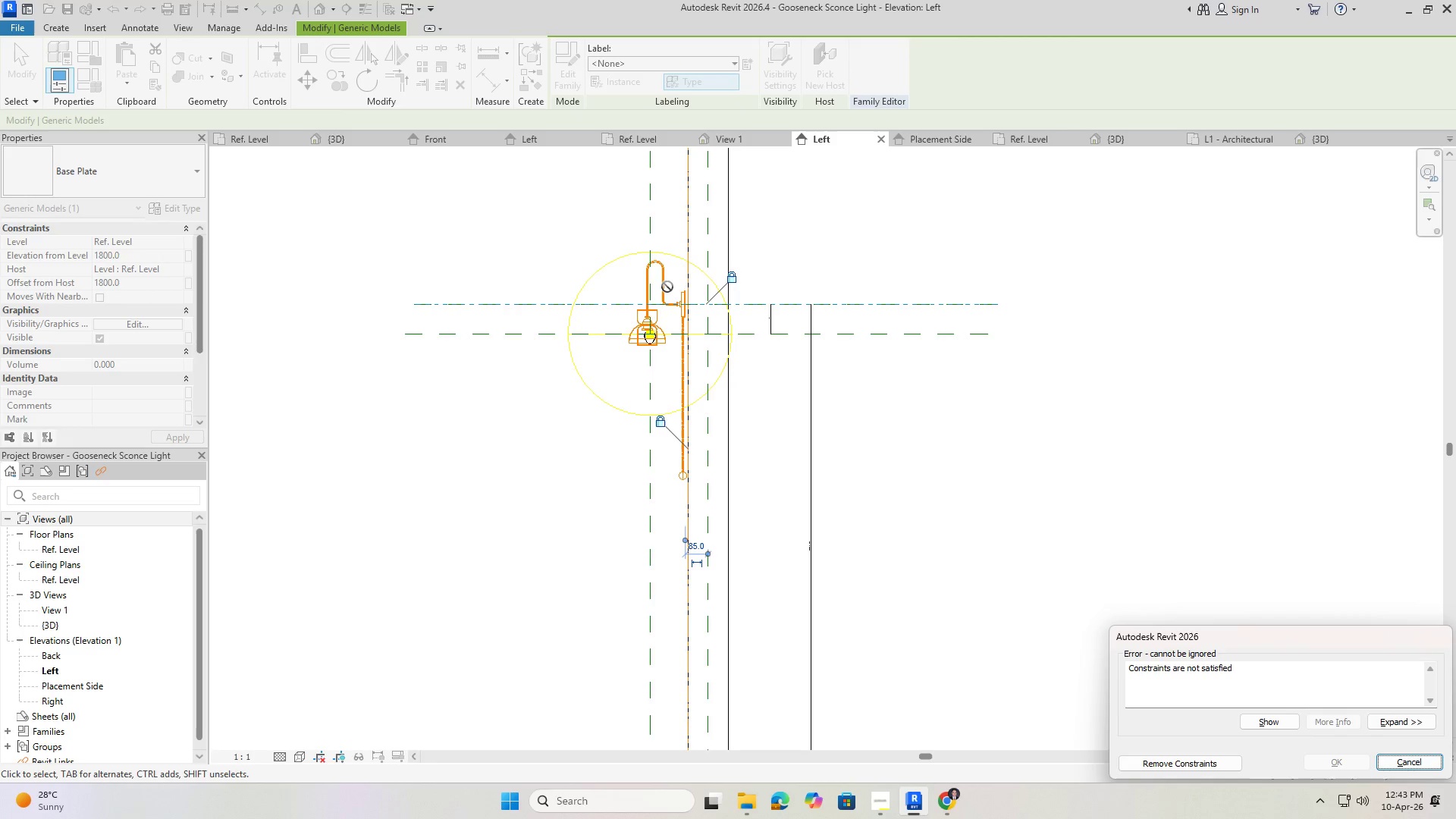 
hold_key(key=ArrowLeft, duration=0.64)
 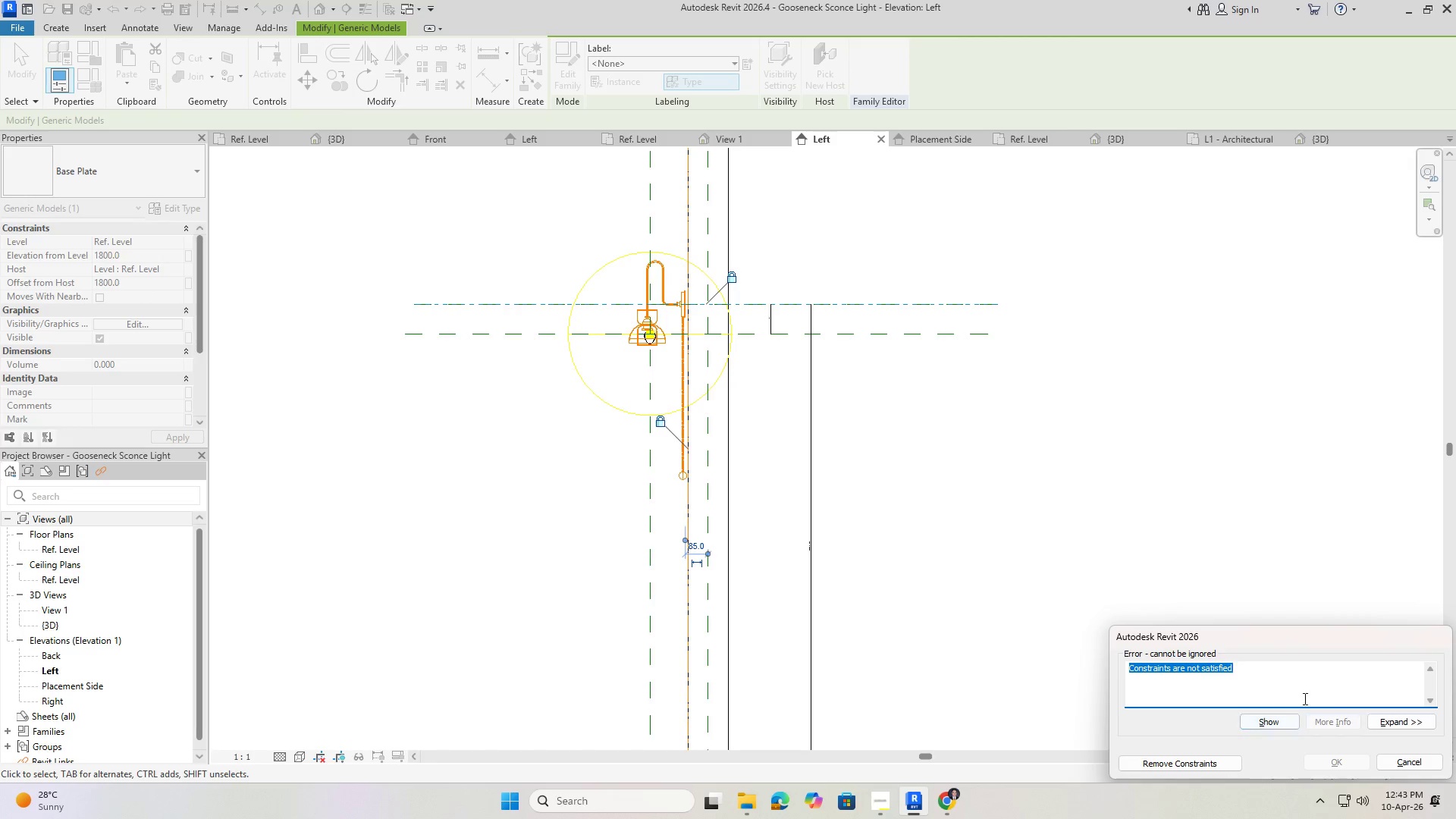 
scroll: coordinate [836, 473], scroll_direction: down, amount: 5.0
 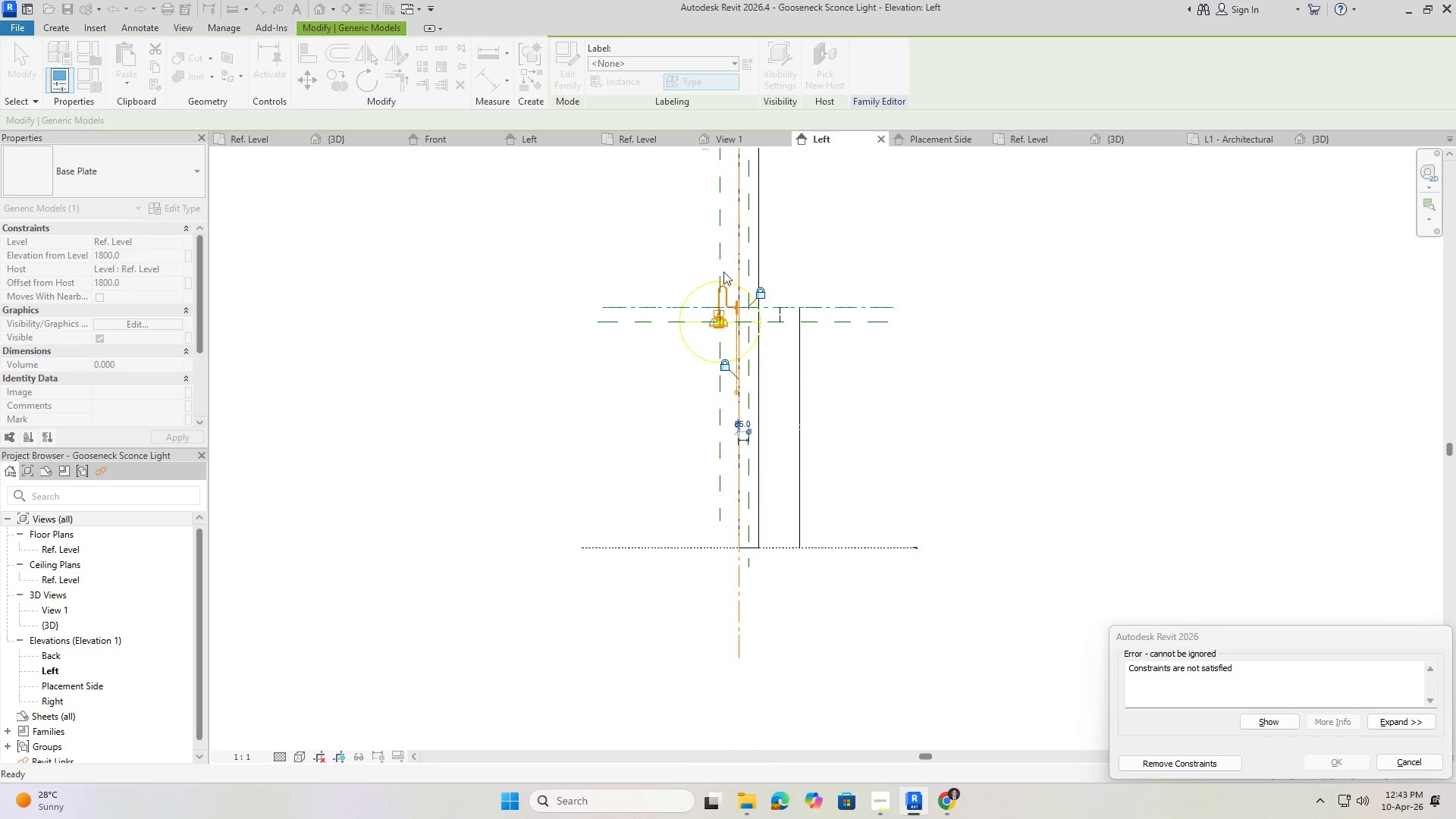 
scroll: coordinate [765, 373], scroll_direction: up, amount: 16.0
 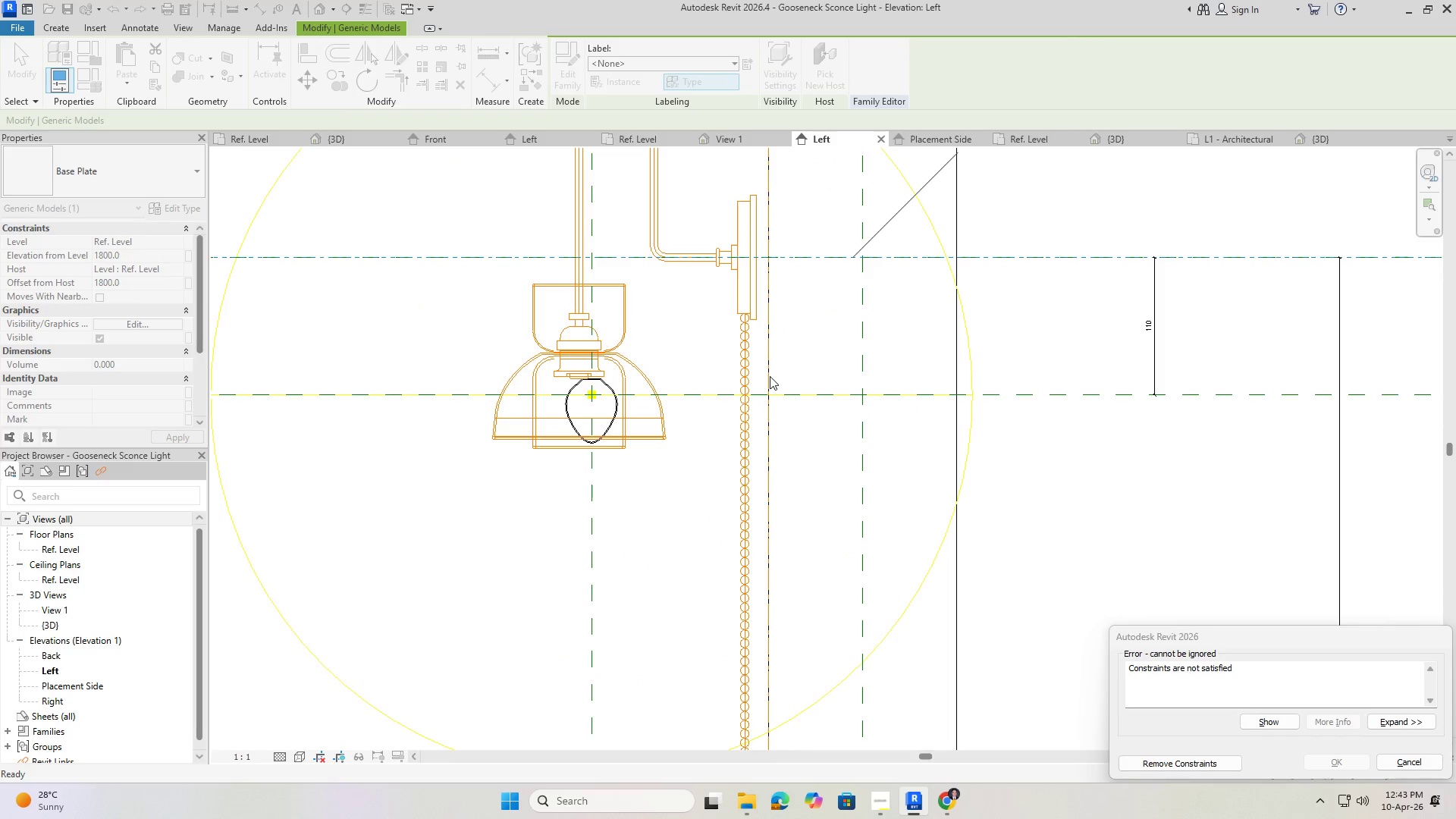 
key(Control+Z)
 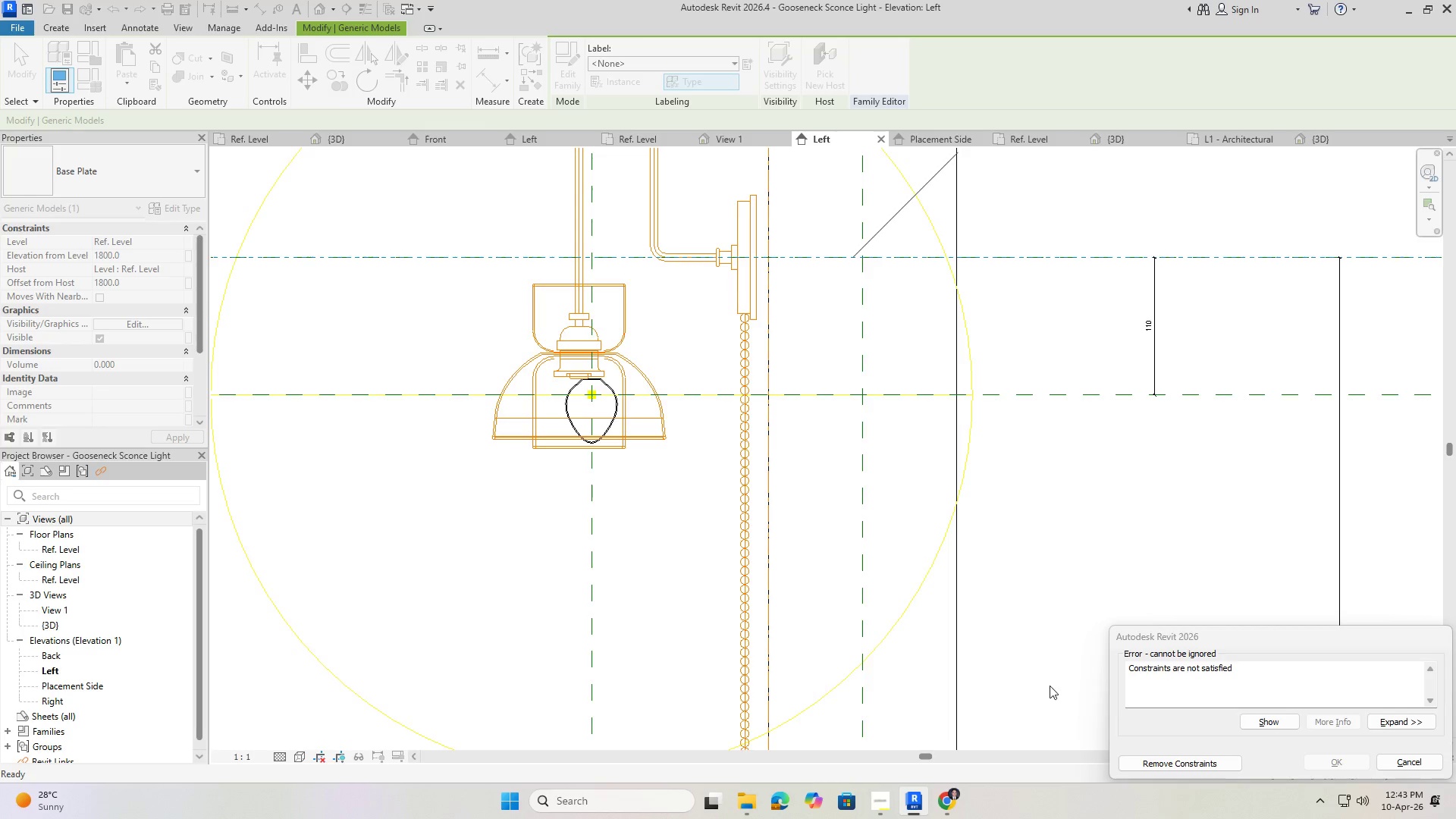 
key(Escape)
 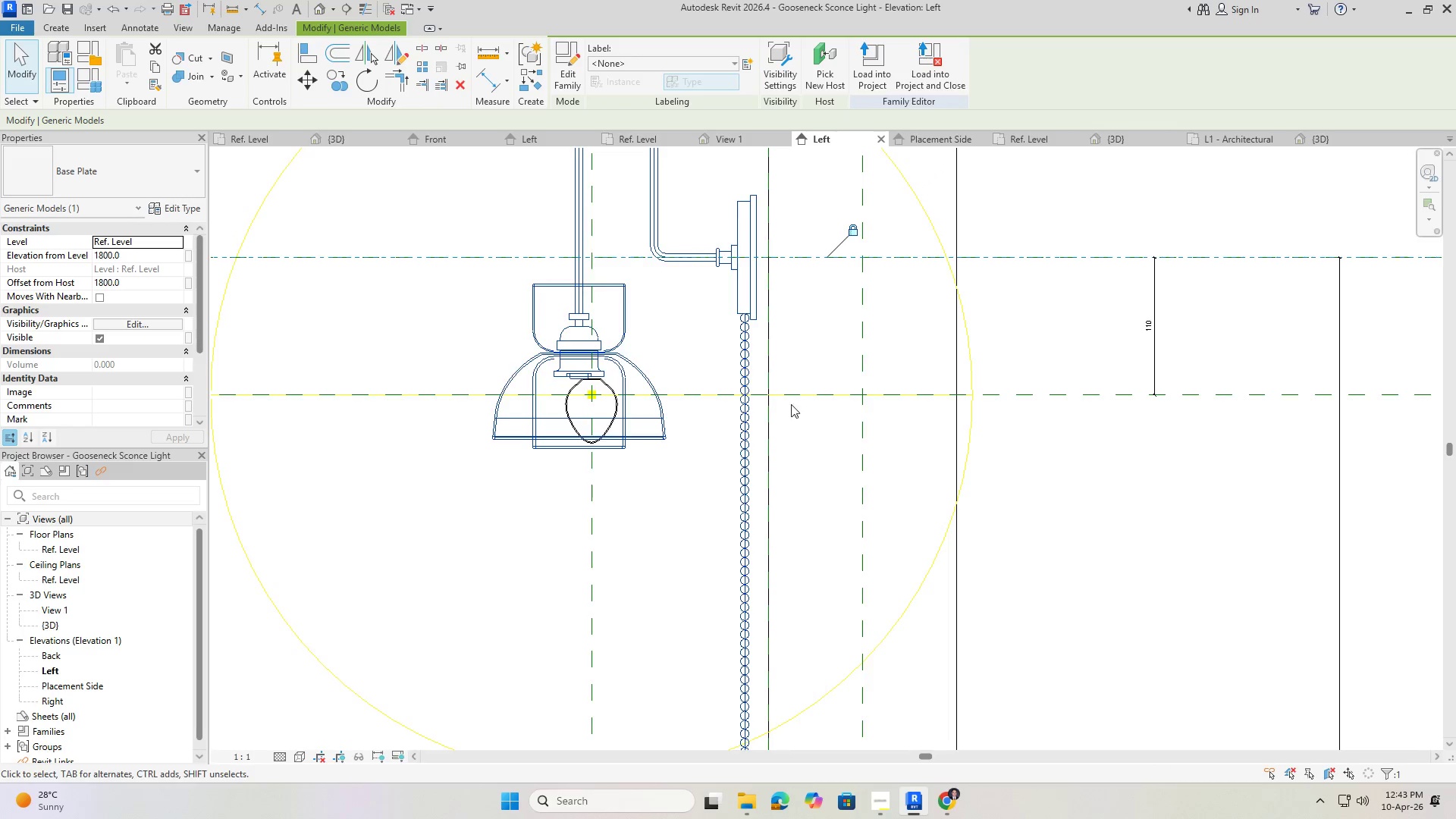 
scroll: coordinate [764, 418], scroll_direction: down, amount: 4.0
 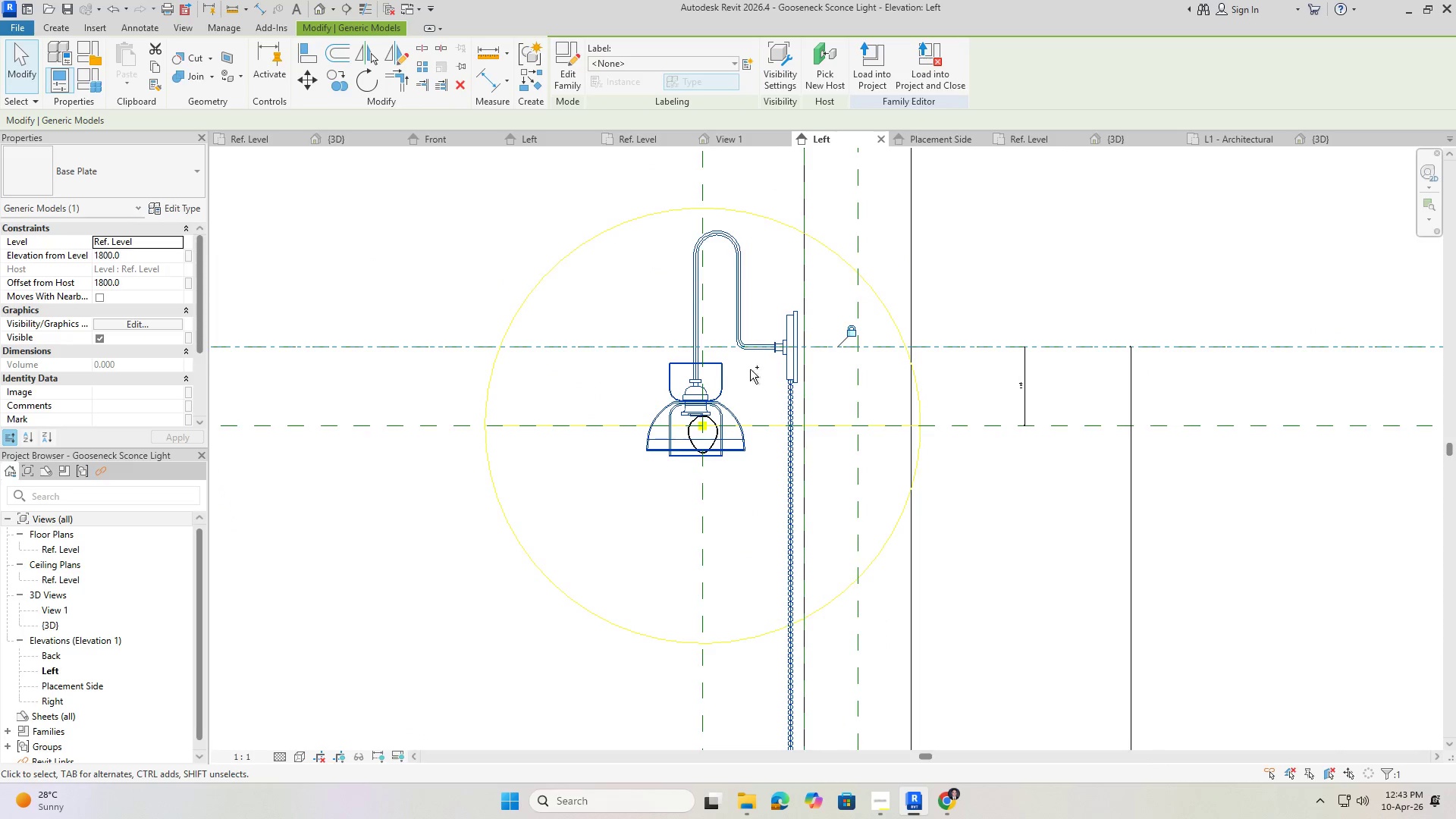 
key(Control+Z)
 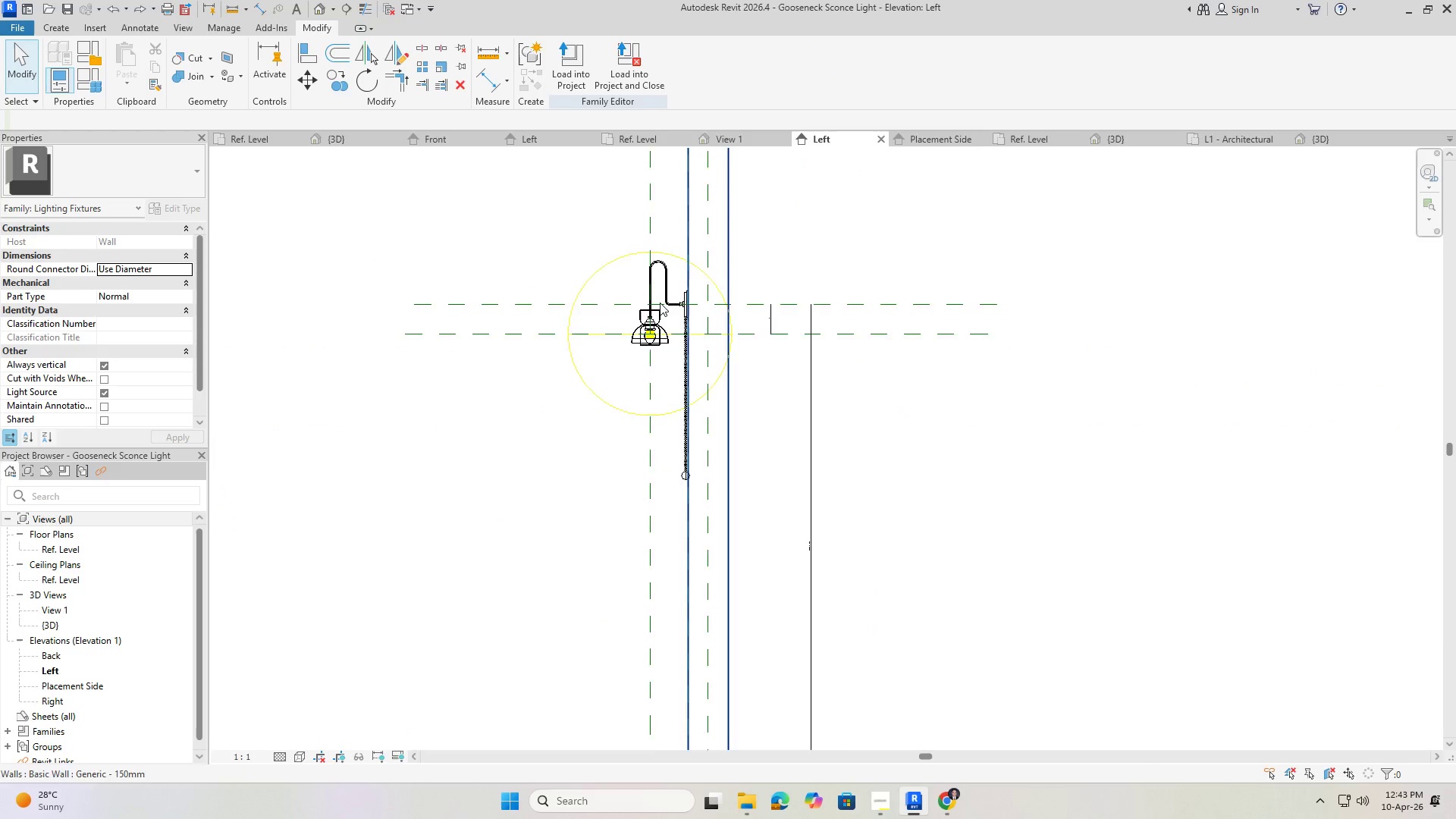 
scroll: coordinate [720, 411], scroll_direction: up, amount: 12.0
 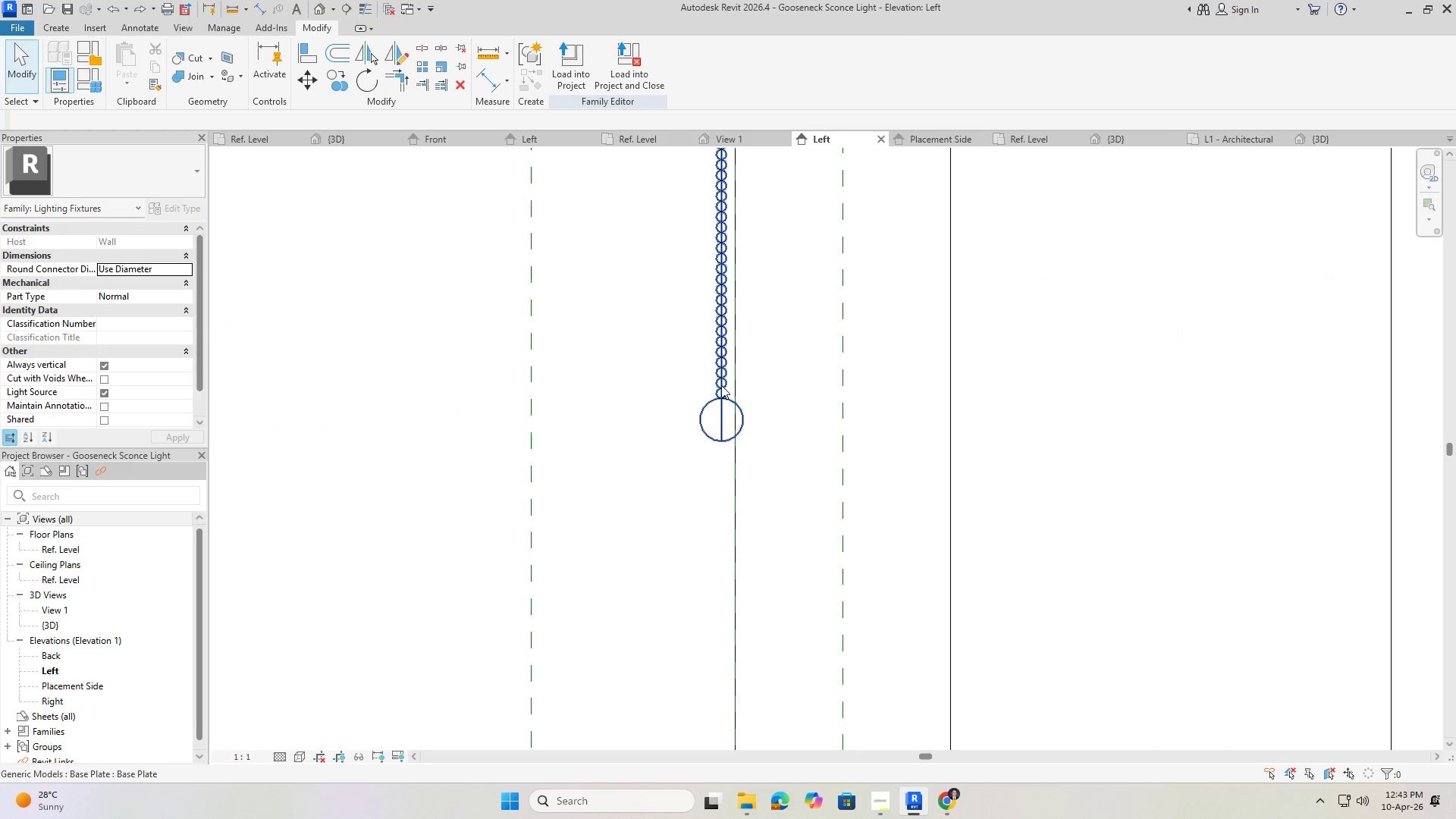 
left_click([721, 385])
 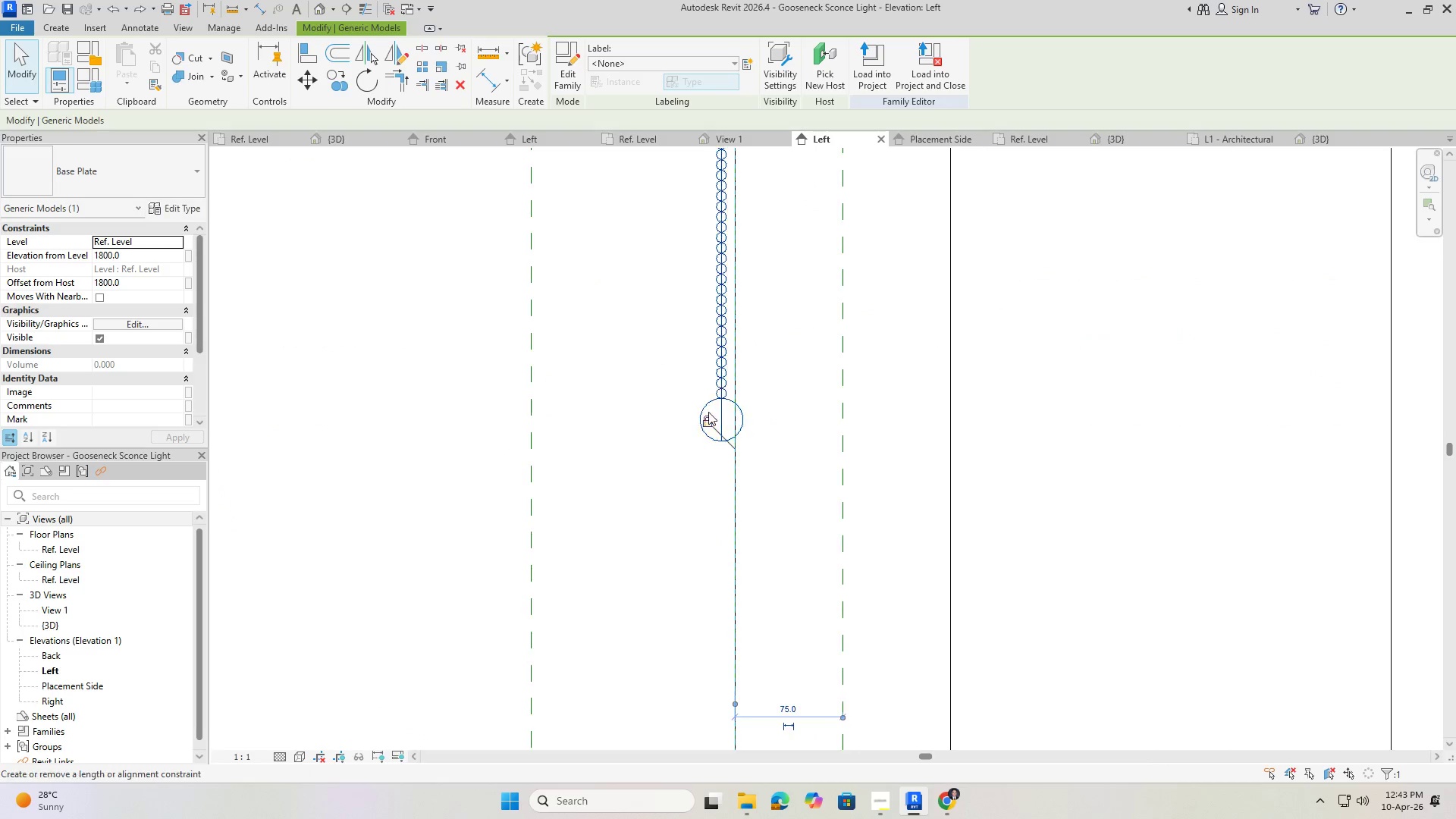 
left_click([704, 404])
 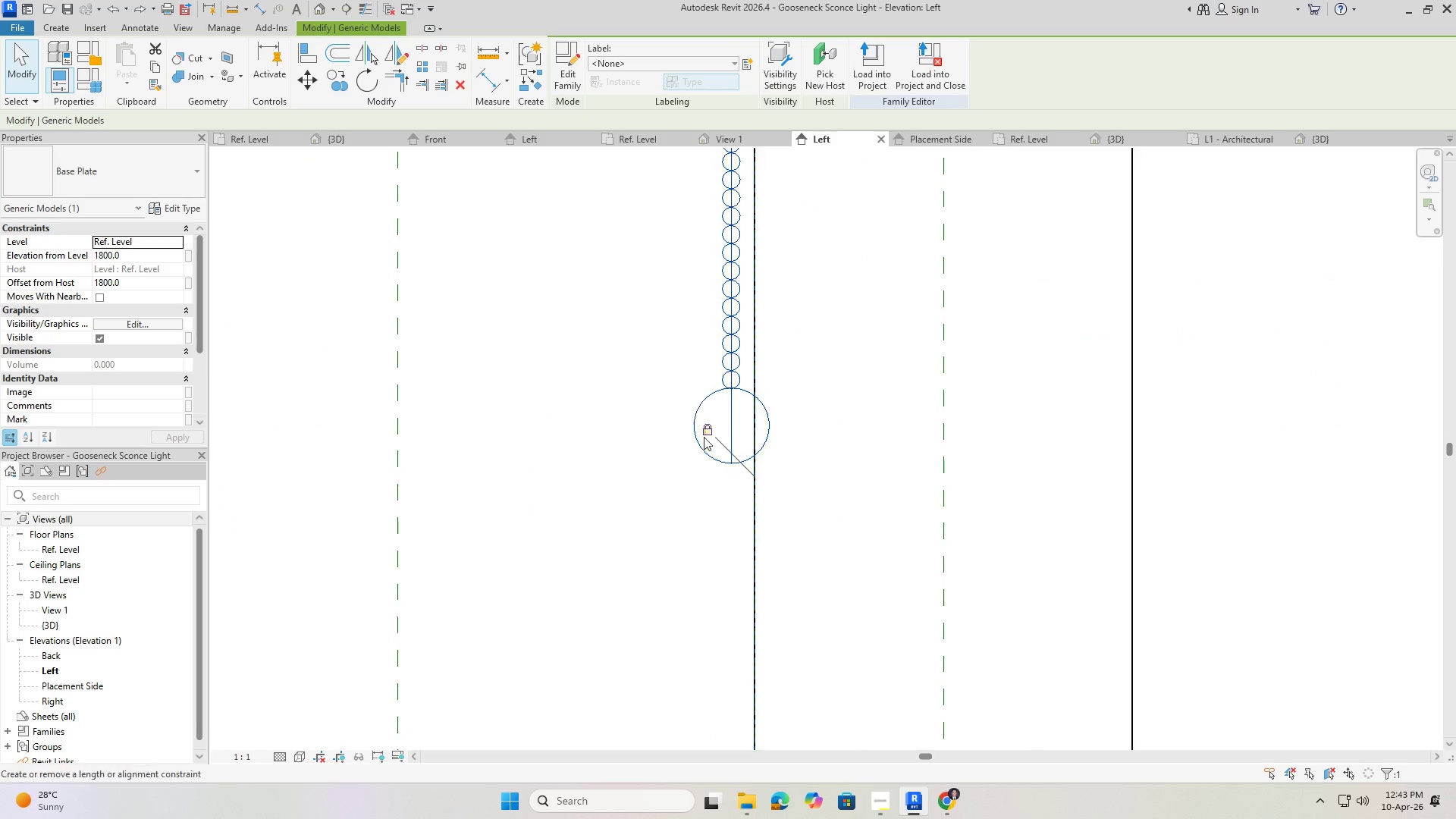 
scroll: coordinate [708, 412], scroll_direction: up, amount: 4.0
 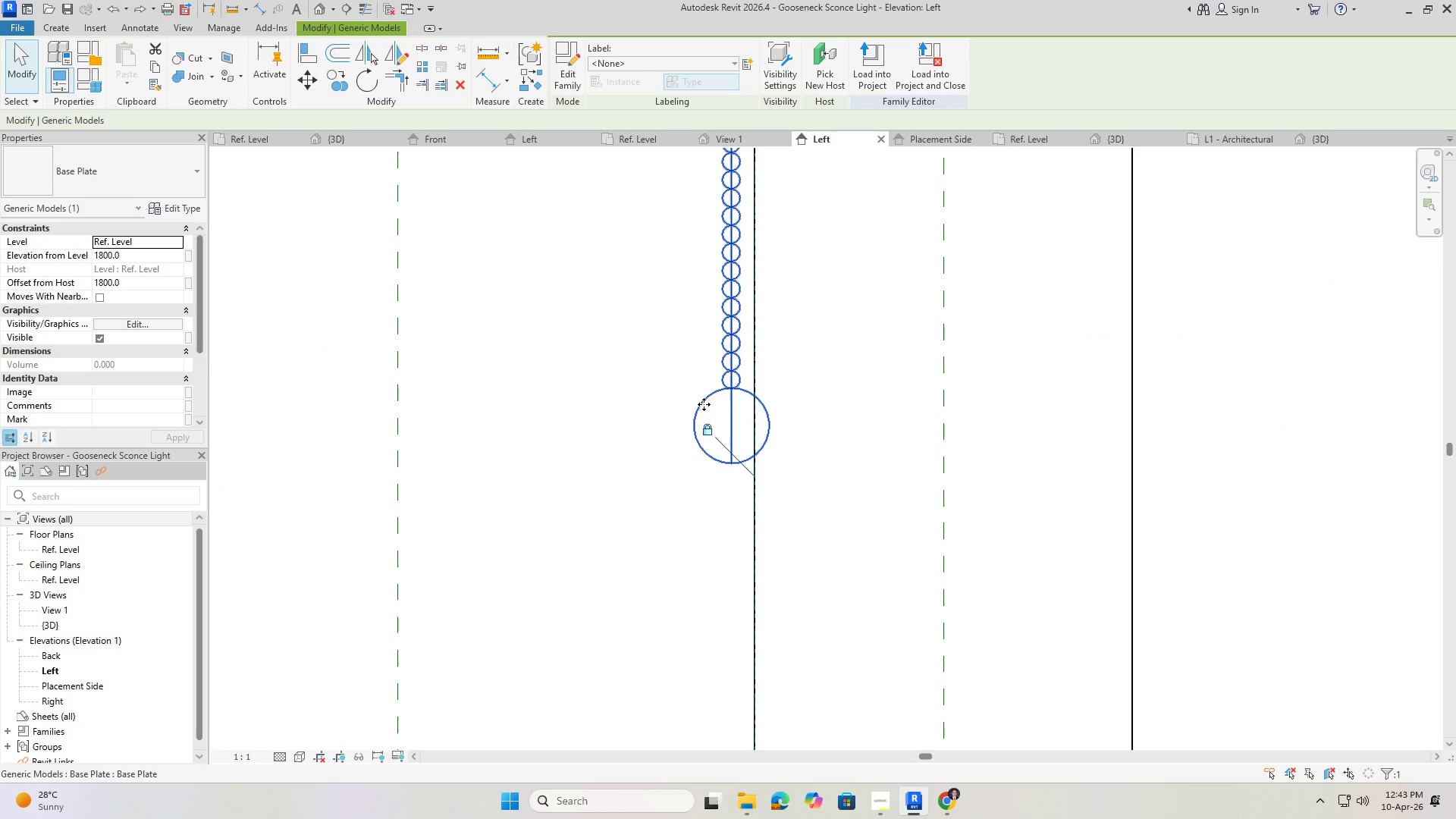 
key(Escape)
 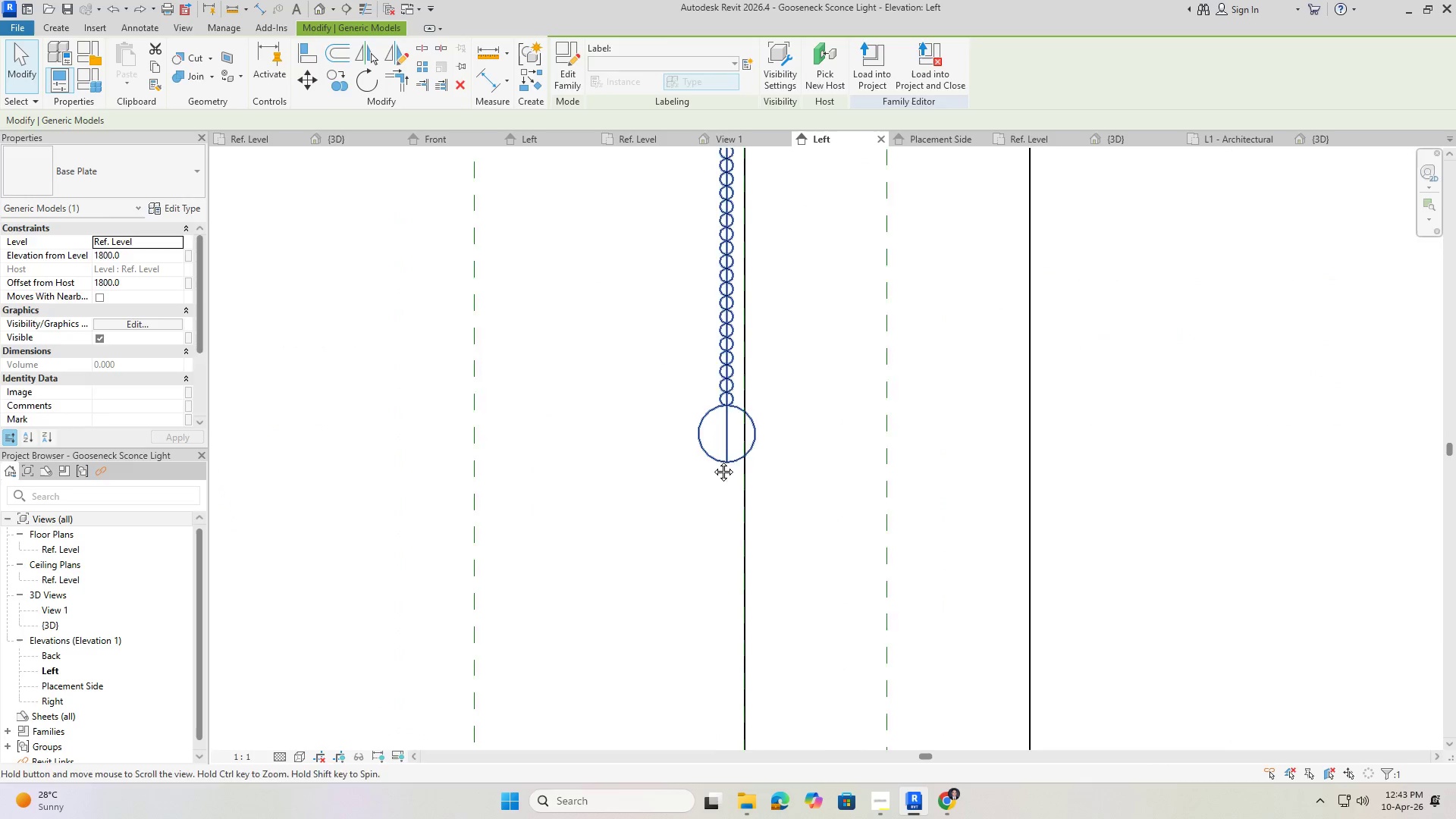 
key(Escape)
 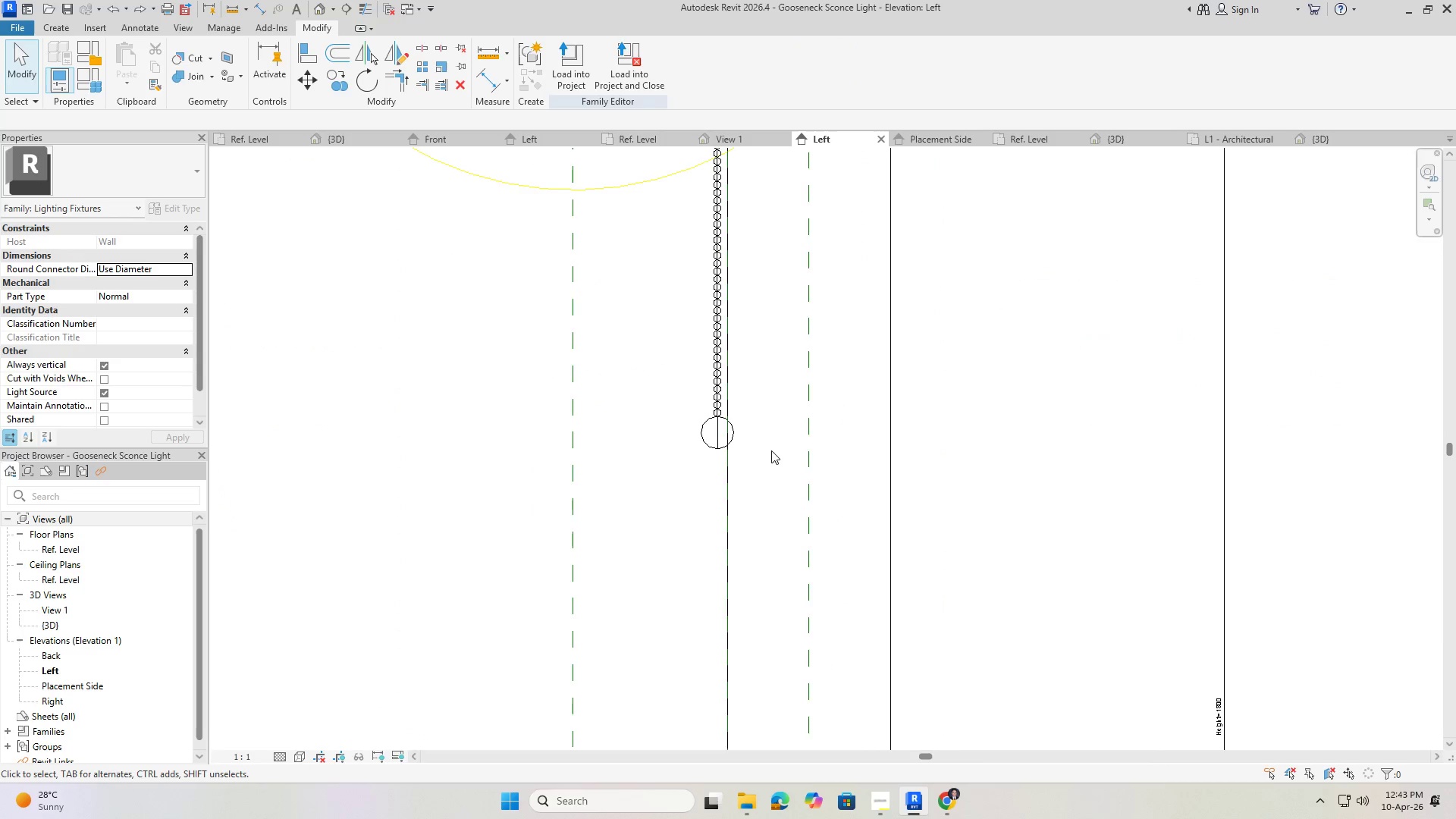 
key(Escape)
 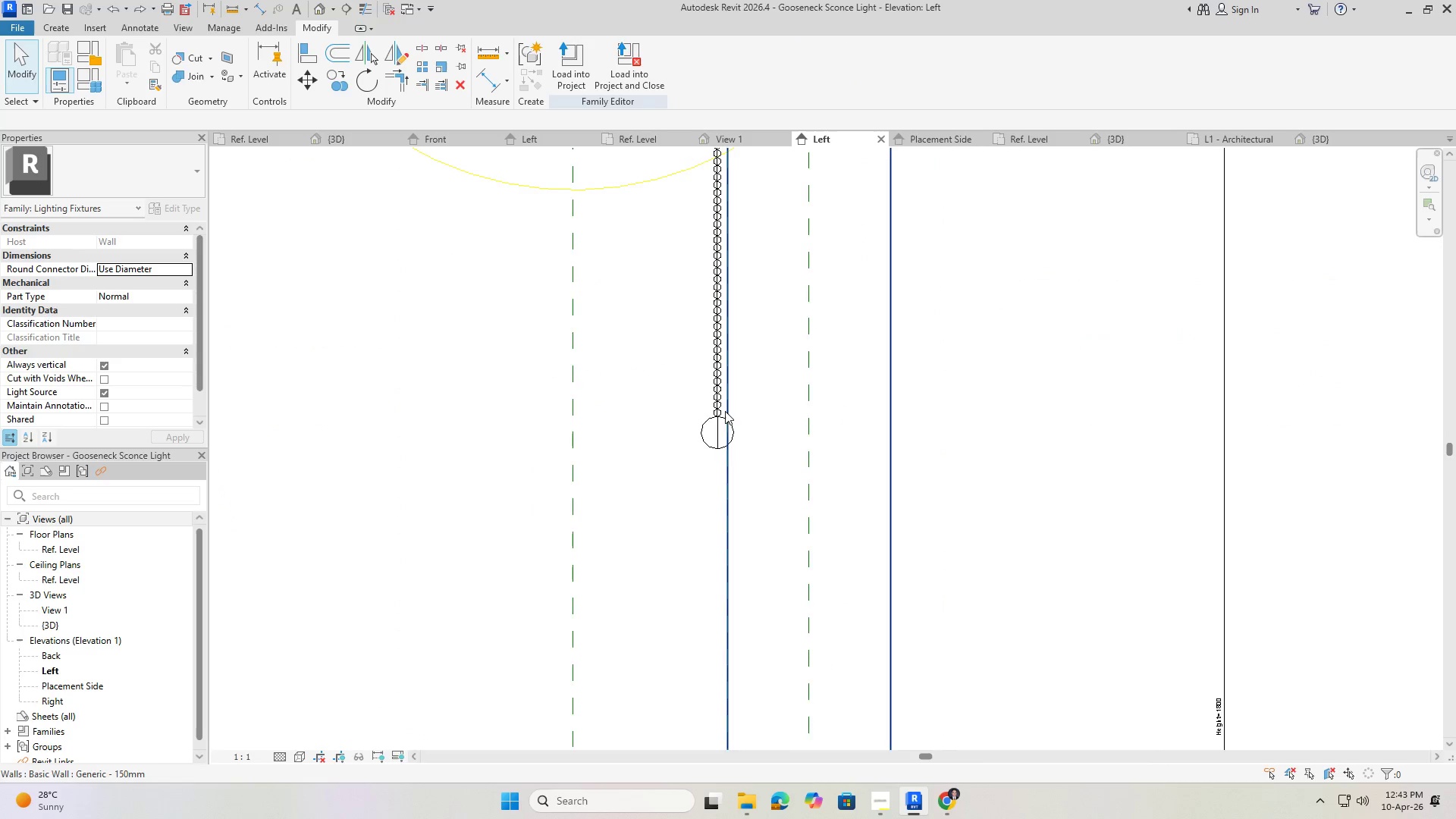 
scroll: coordinate [711, 354], scroll_direction: down, amount: 9.0
 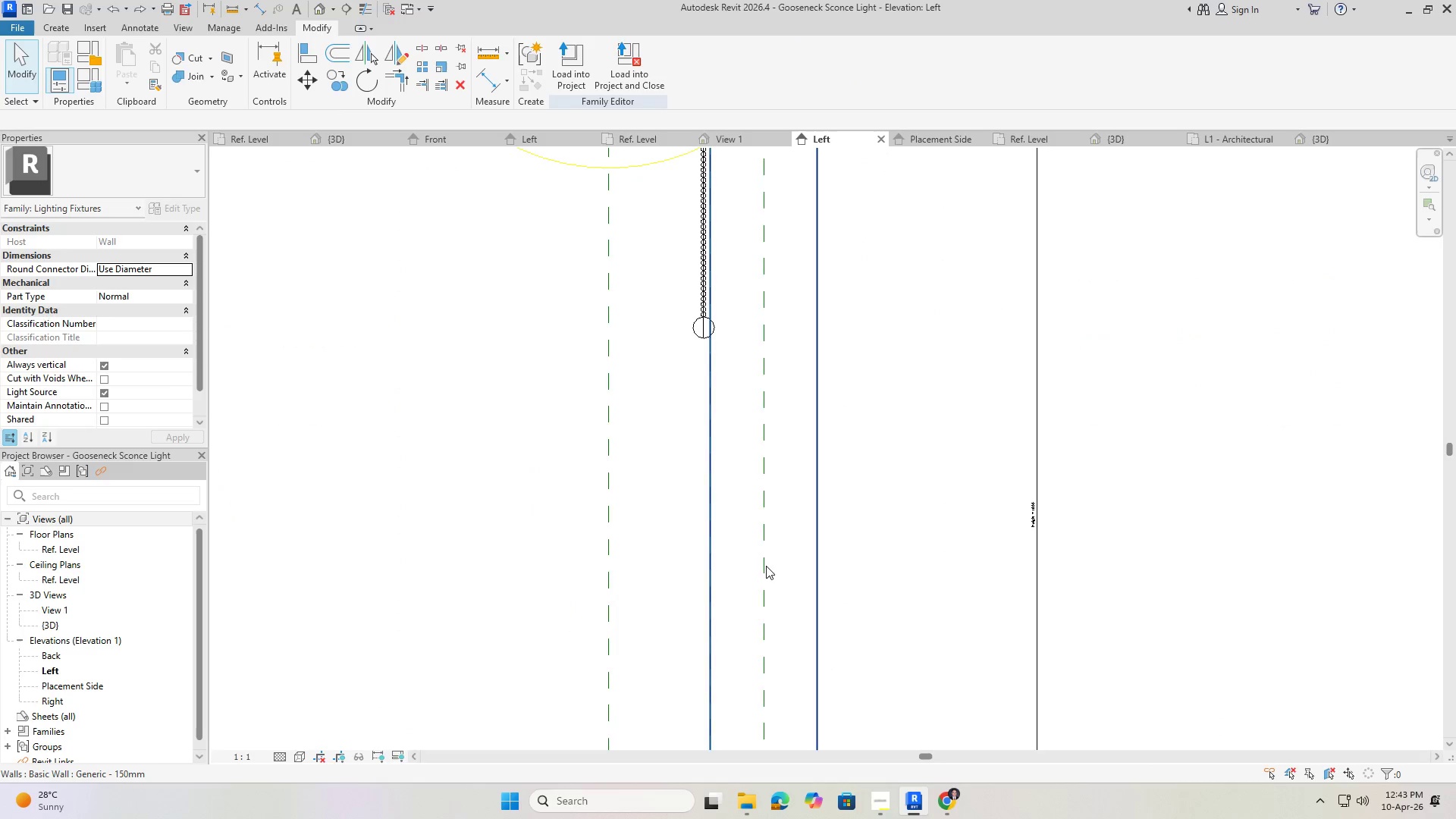 
left_click([761, 559])
 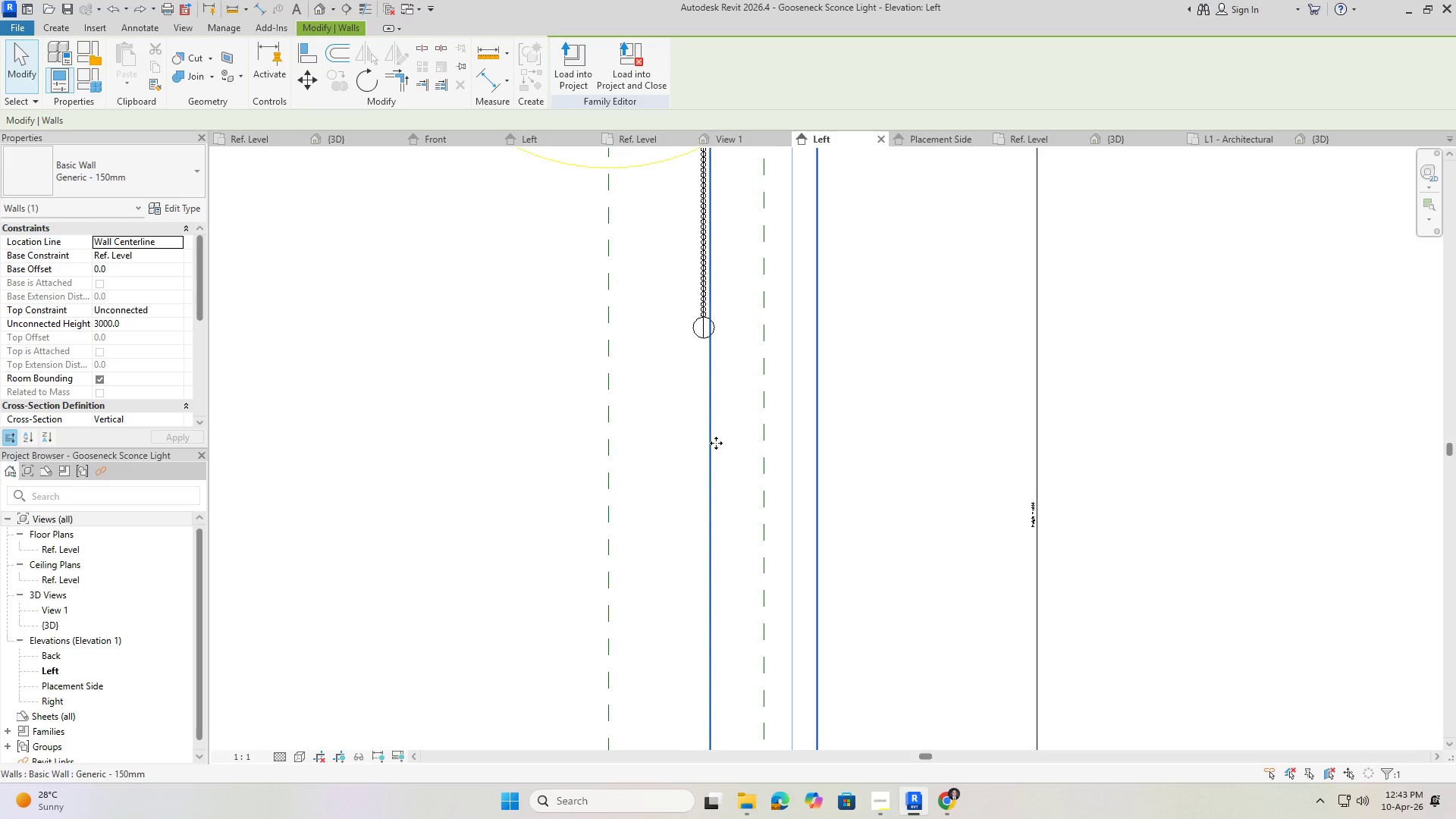 
scroll: coordinate [702, 460], scroll_direction: down, amount: 4.0
 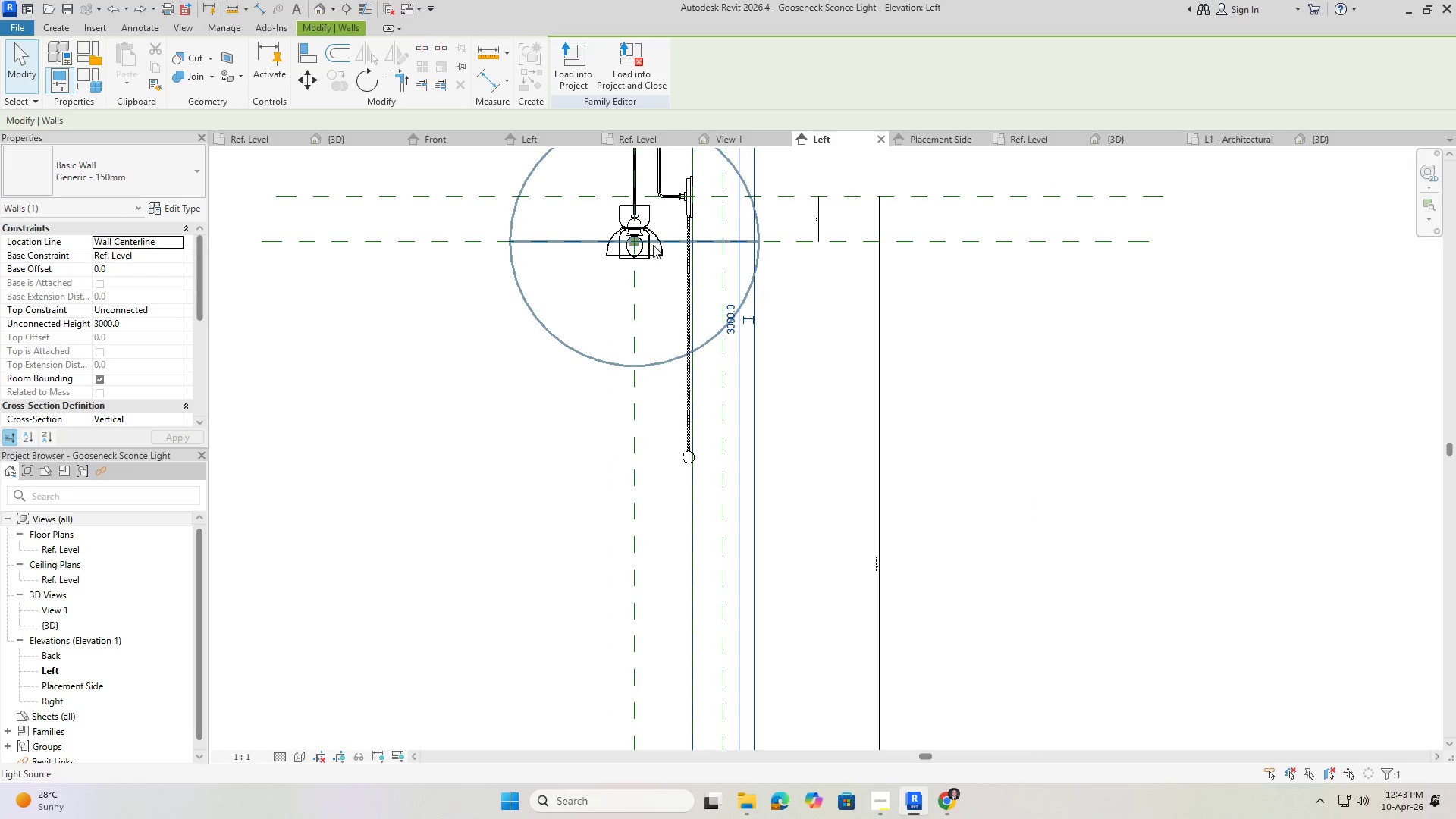 
key(Escape)
 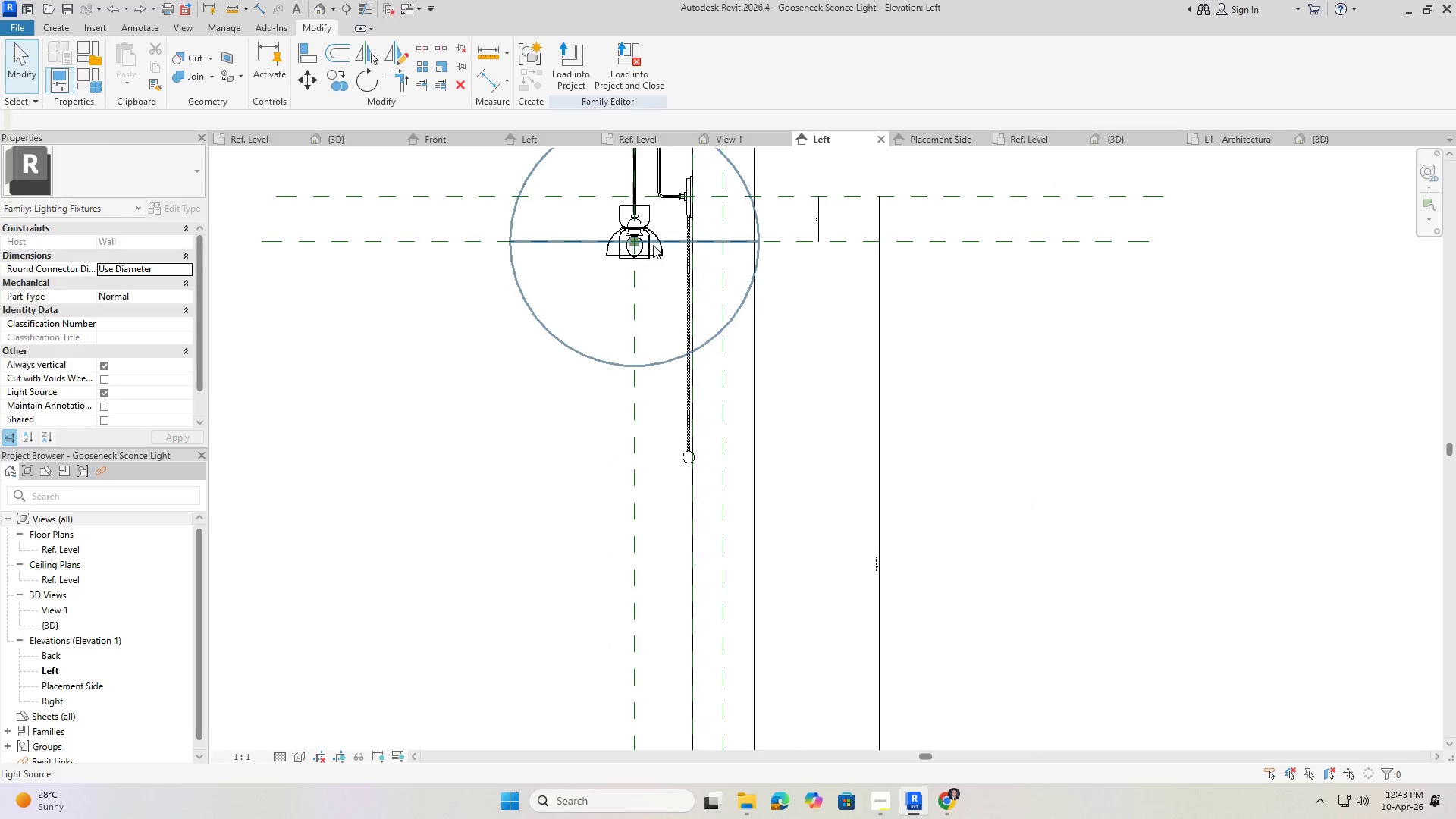 
left_click([653, 245])
 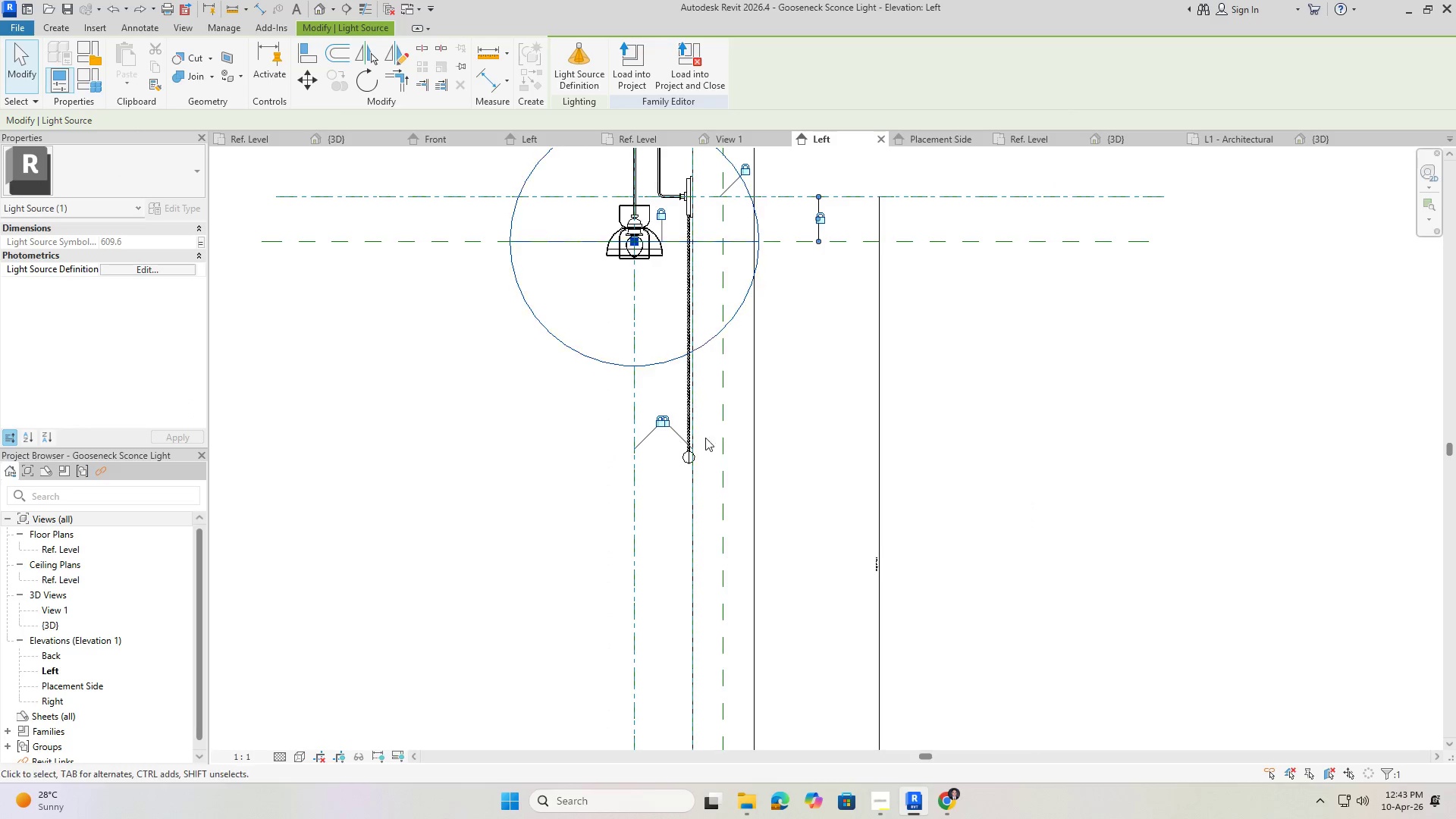 
key(Escape)
 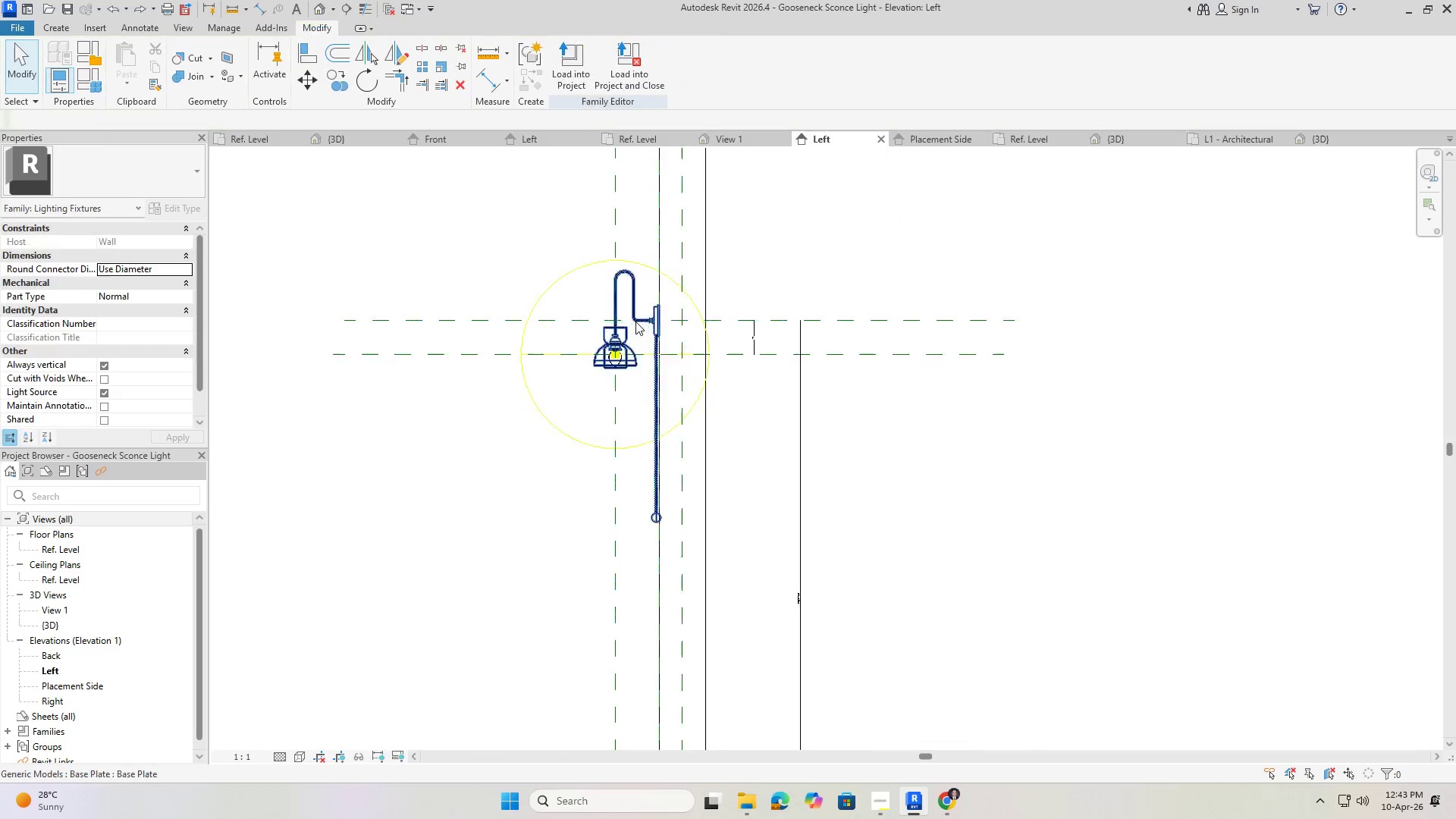 
key(Escape)
 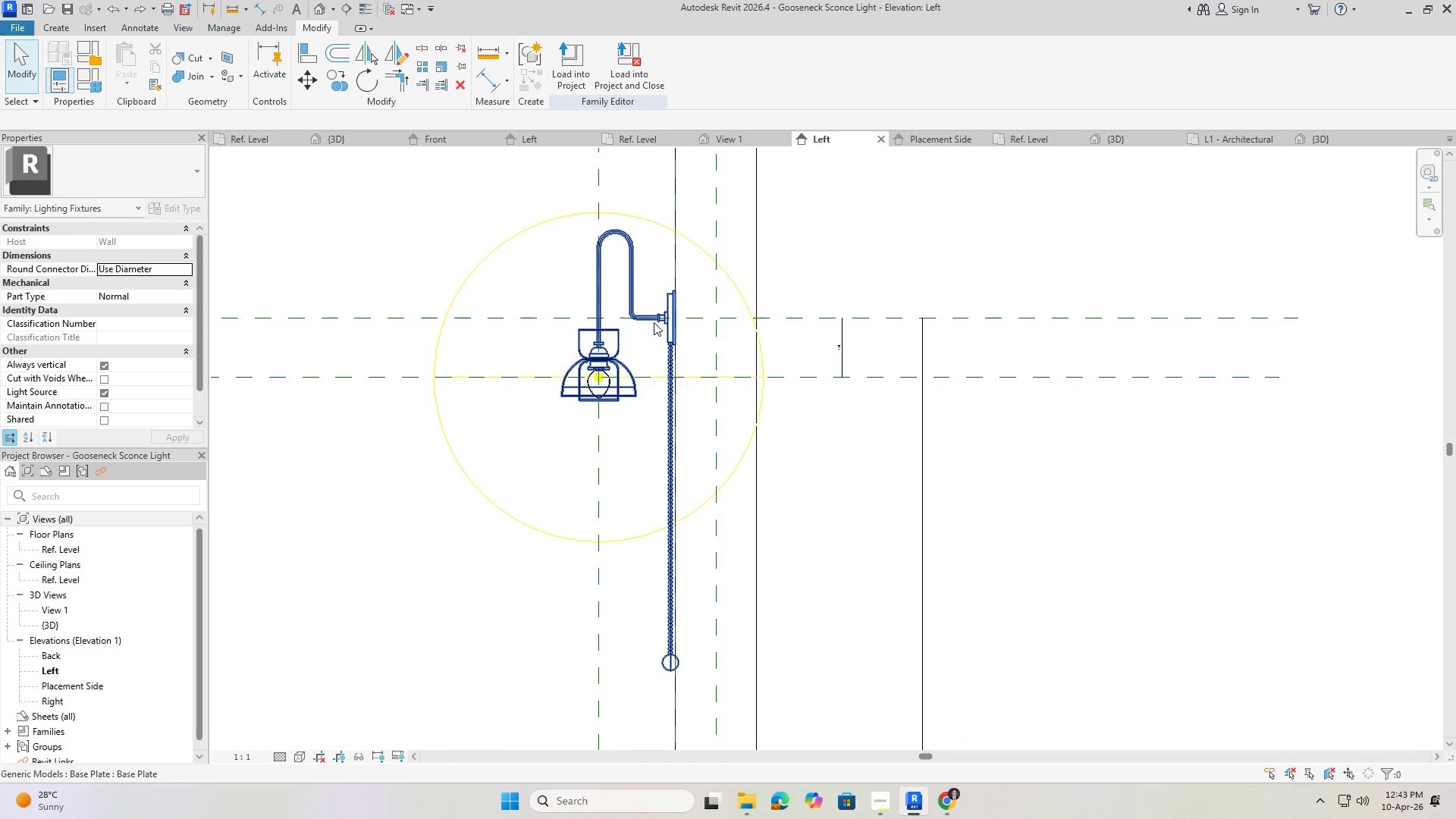 
left_click([659, 317])
 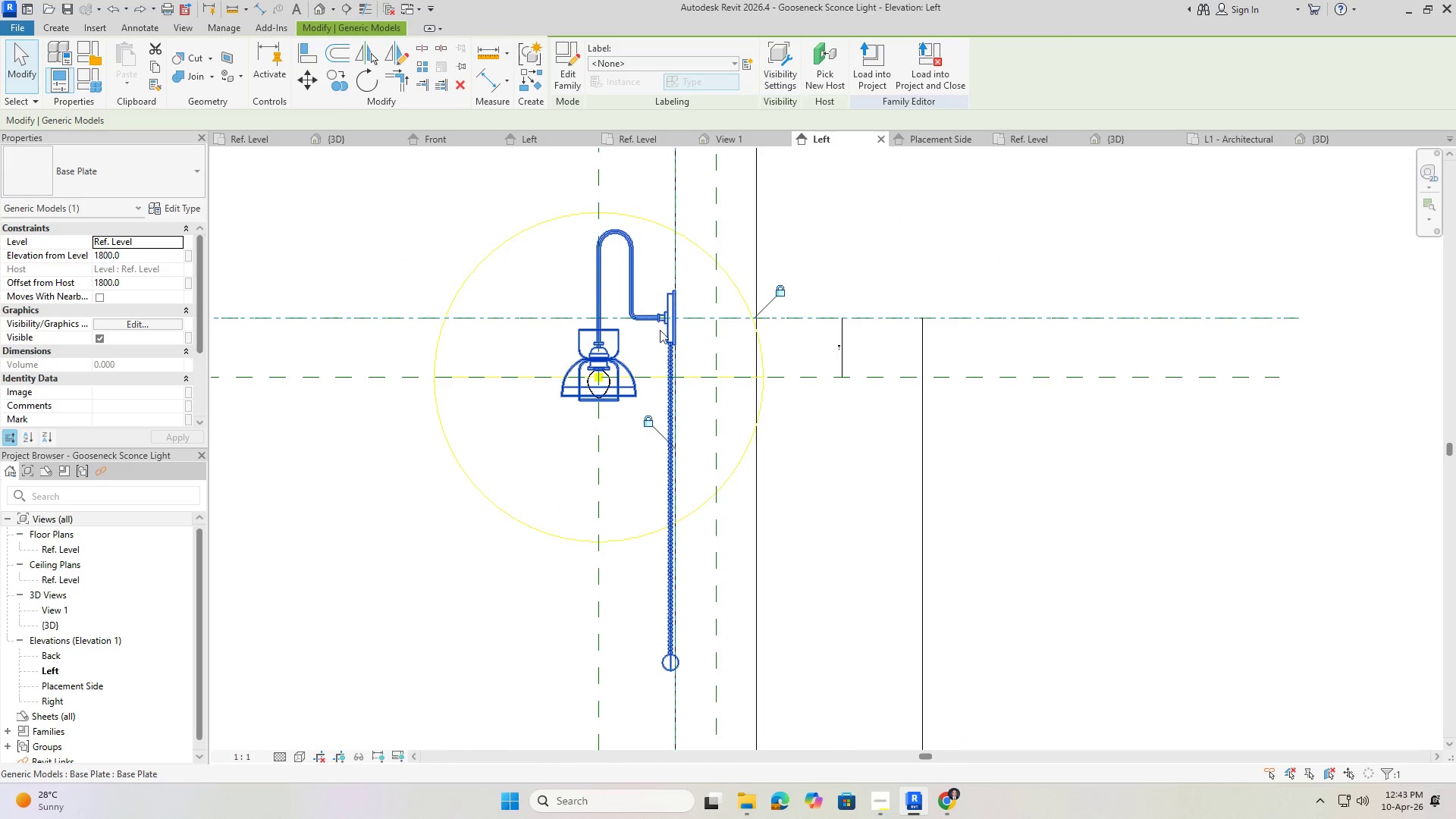 
scroll: coordinate [641, 328], scroll_direction: up, amount: 2.0
 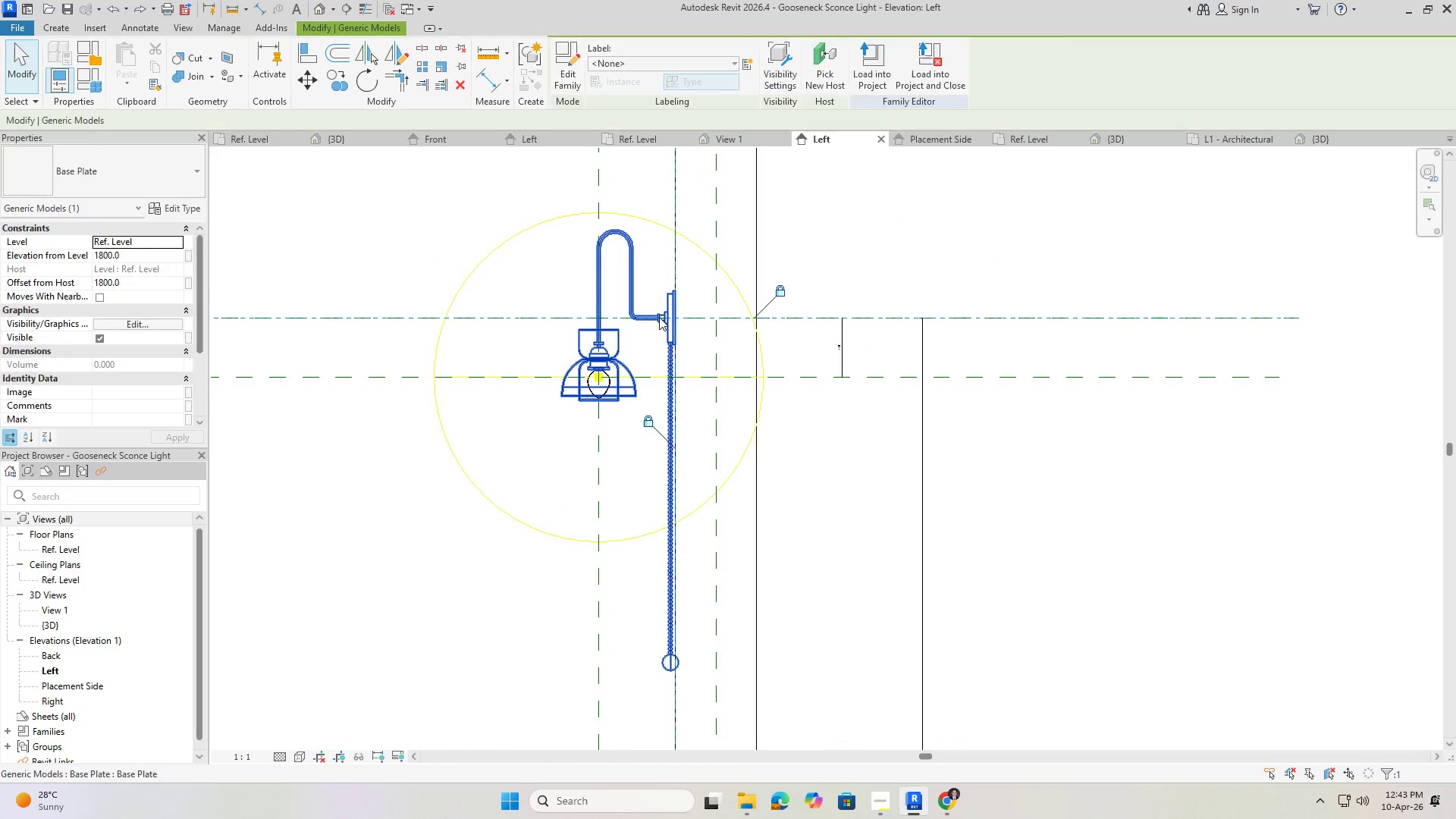 
scroll: coordinate [643, 325], scroll_direction: down, amount: 4.0
 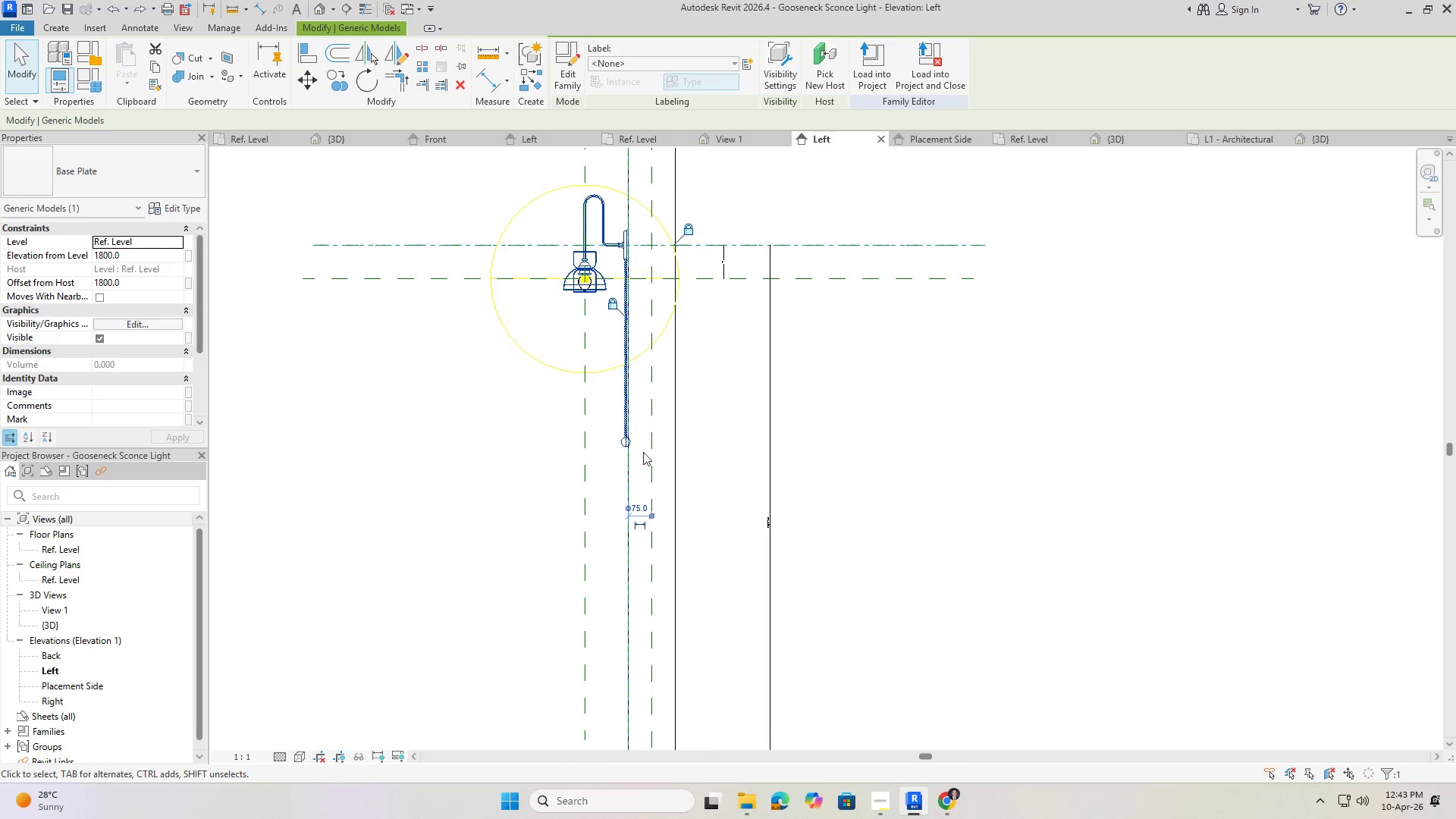 
scroll: coordinate [644, 522], scroll_direction: up, amount: 7.0
 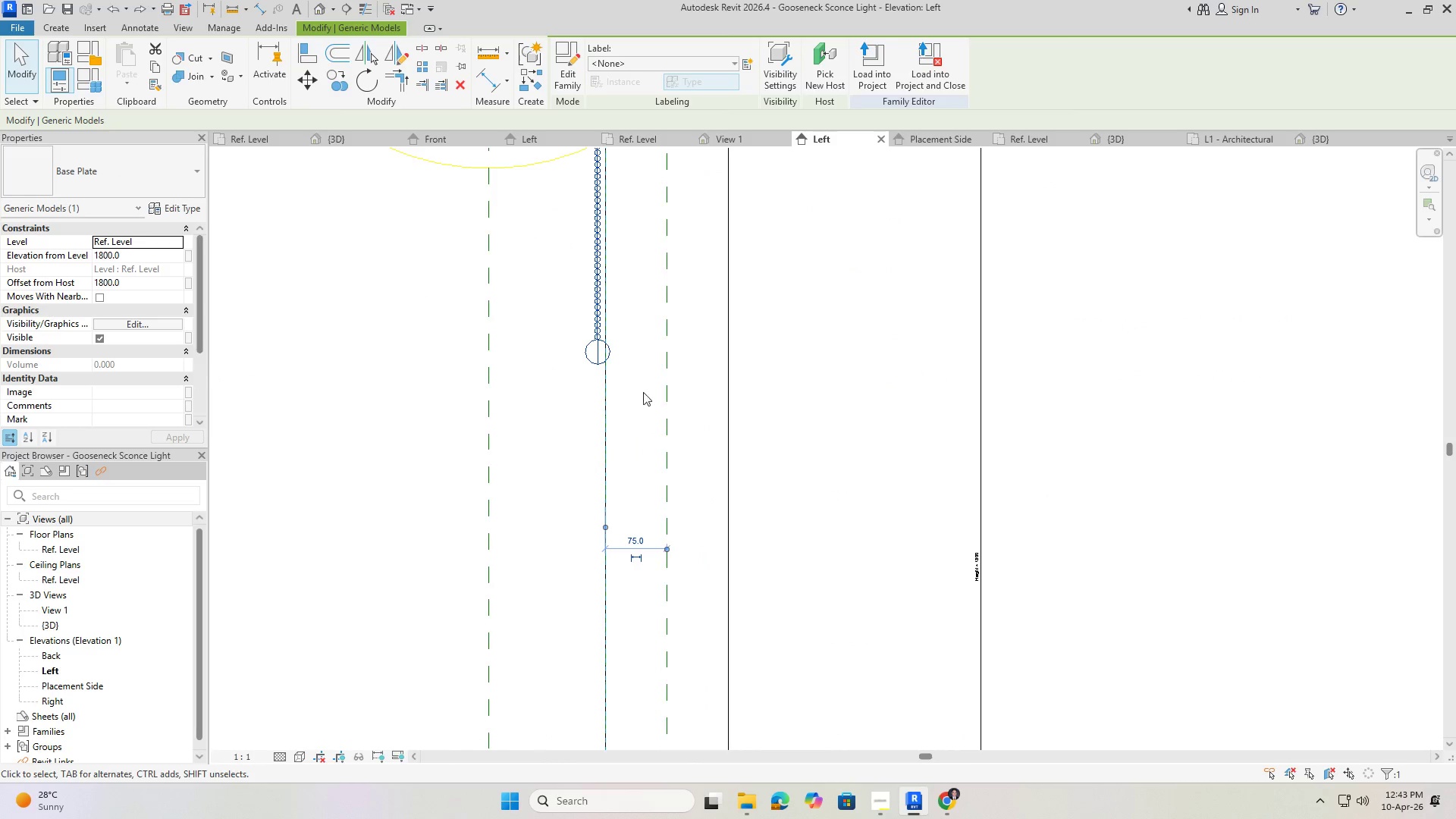 
scroll: coordinate [704, 317], scroll_direction: down, amount: 11.0
 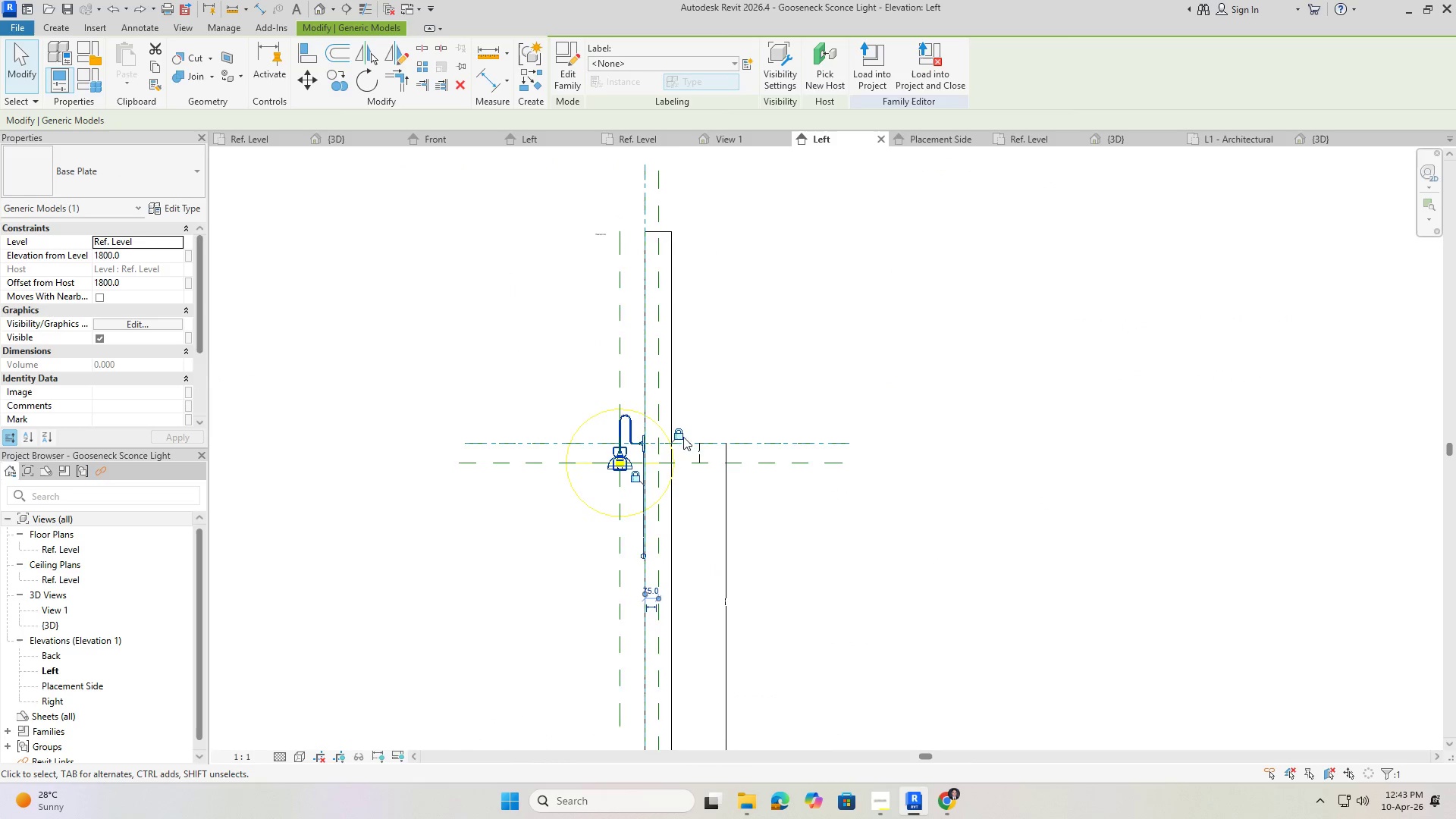 
scroll: coordinate [650, 620], scroll_direction: up, amount: 13.0
 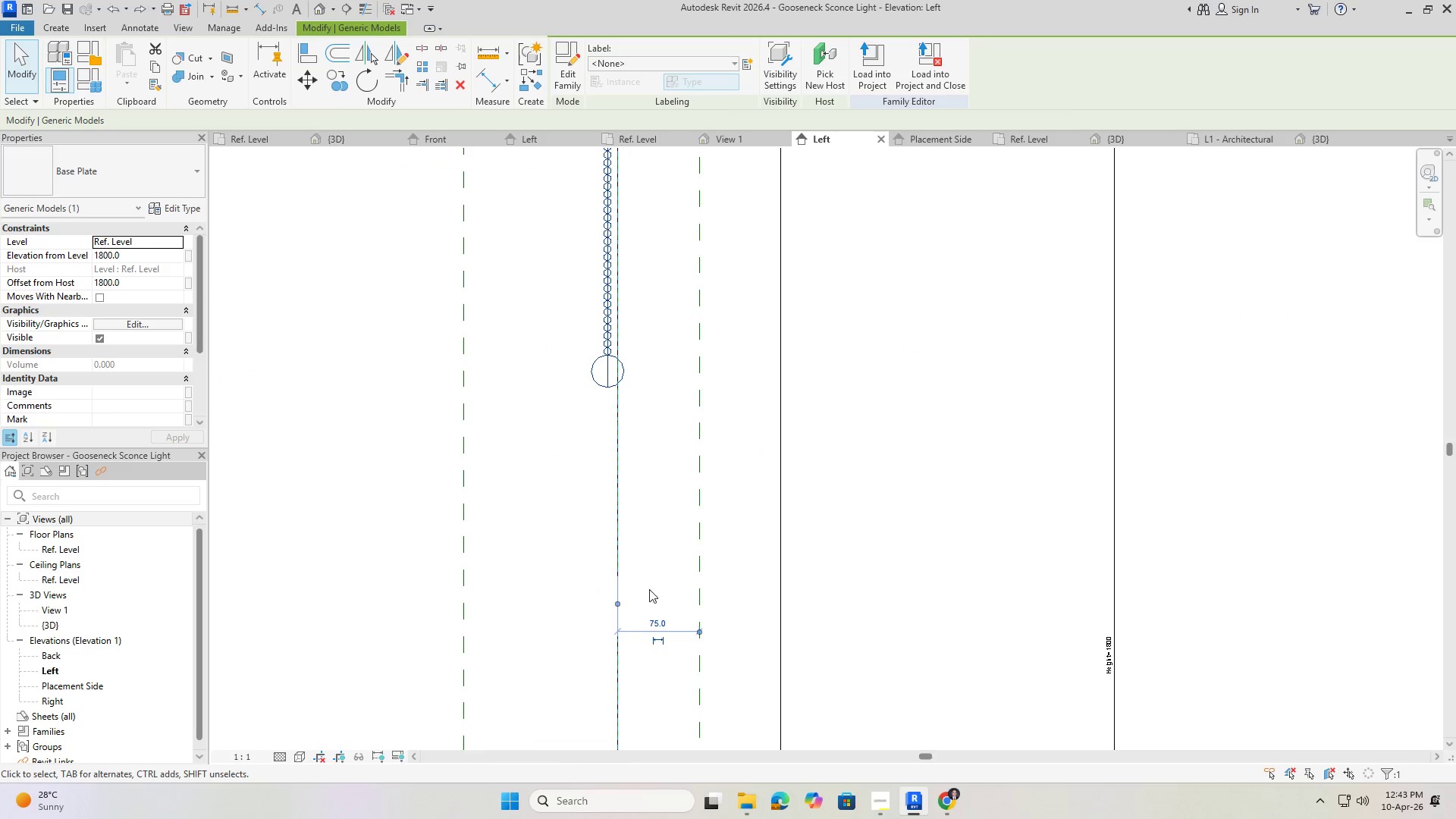 
left_click([651, 631])
 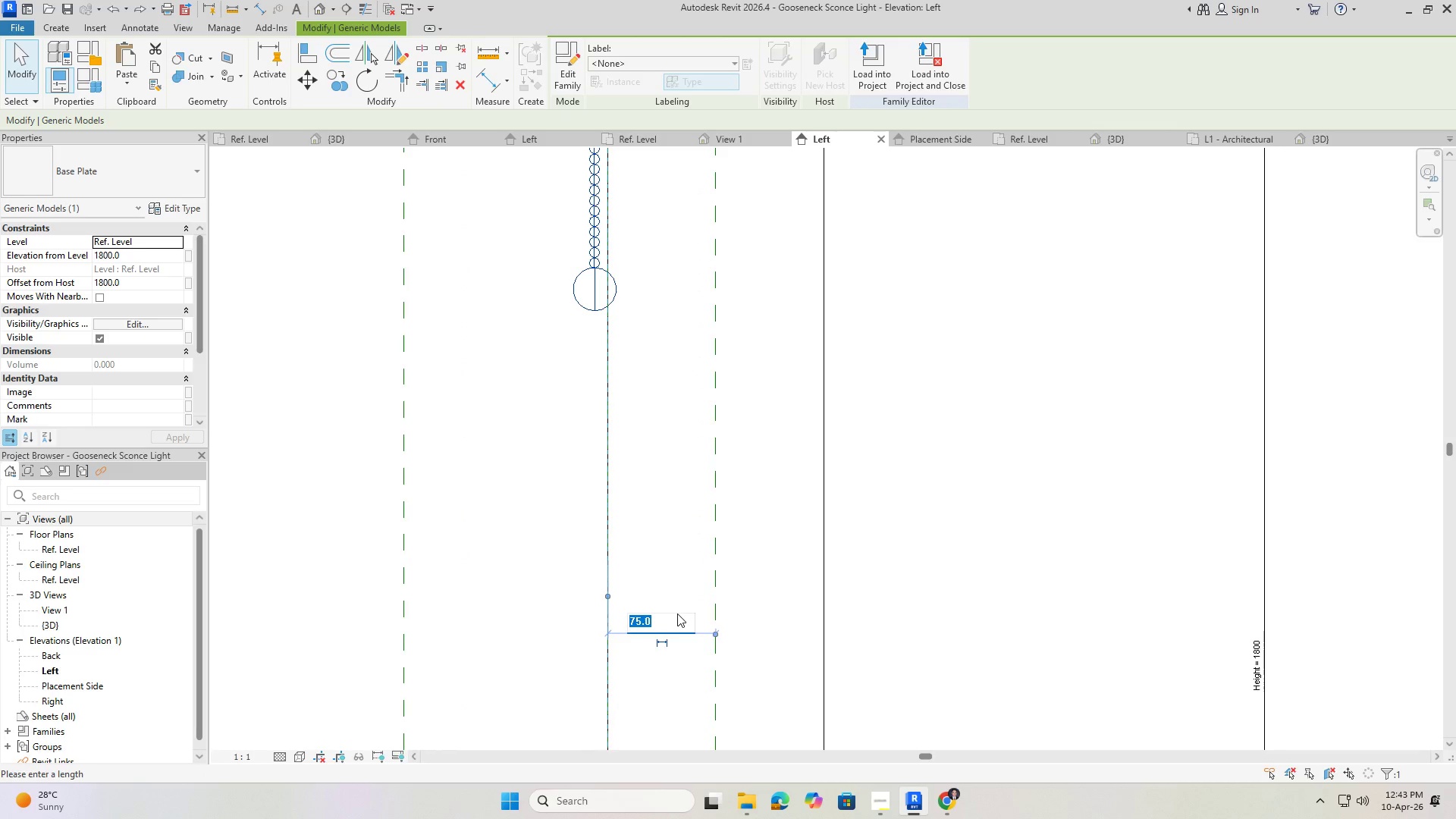 
scroll: coordinate [648, 627], scroll_direction: up, amount: 2.0
 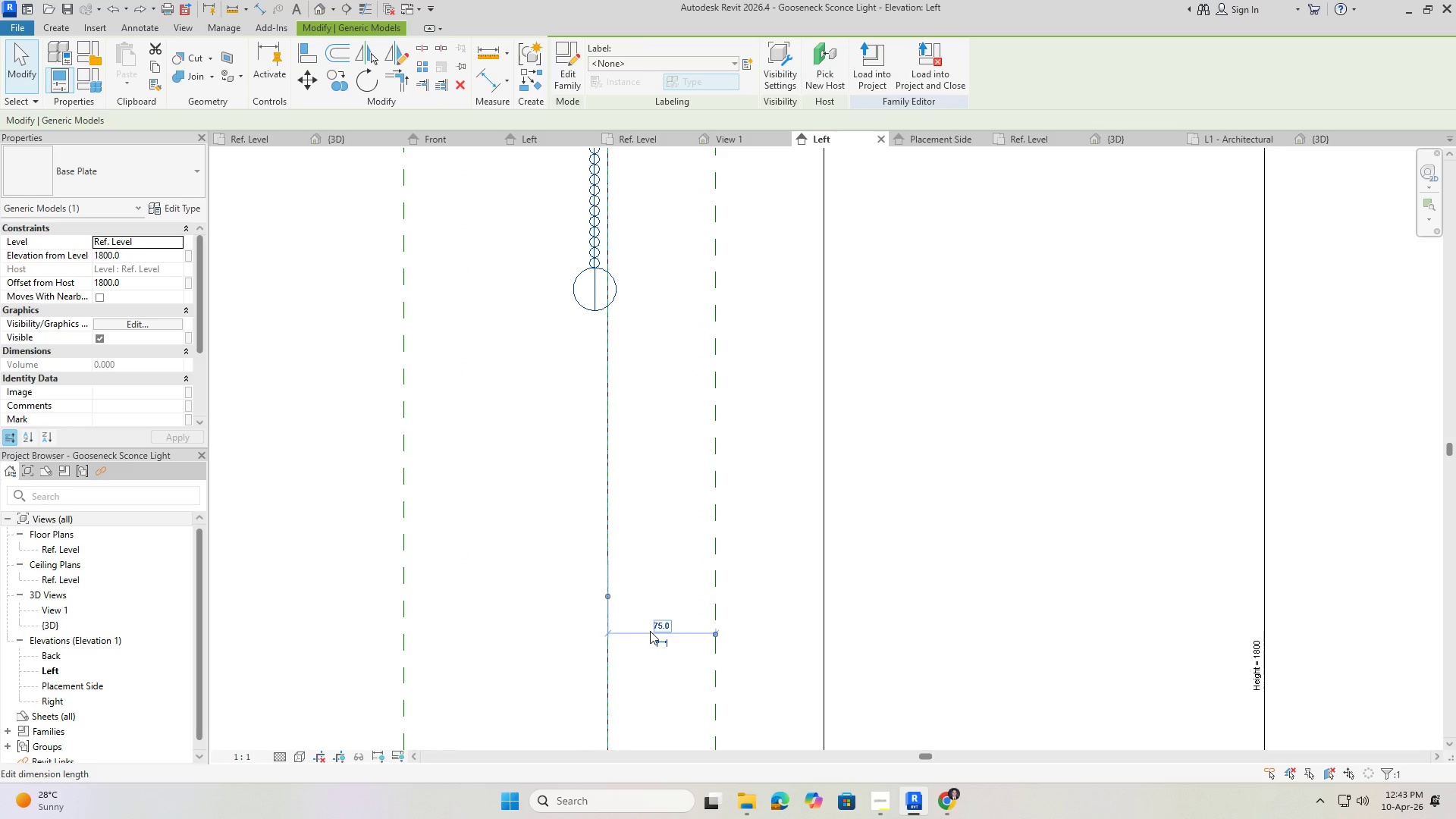 
wait(5.44)
 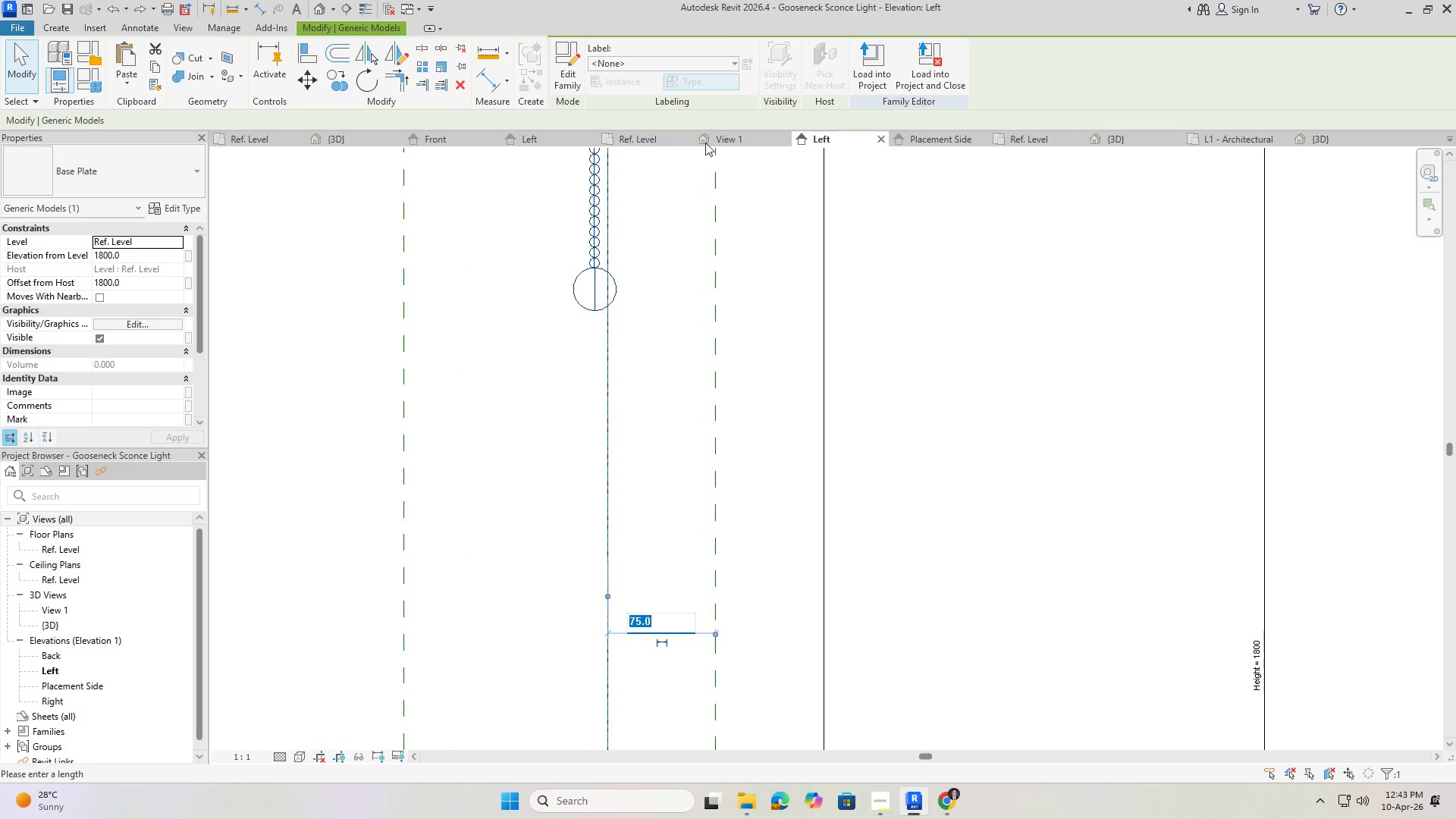 
key(Numpad1)
 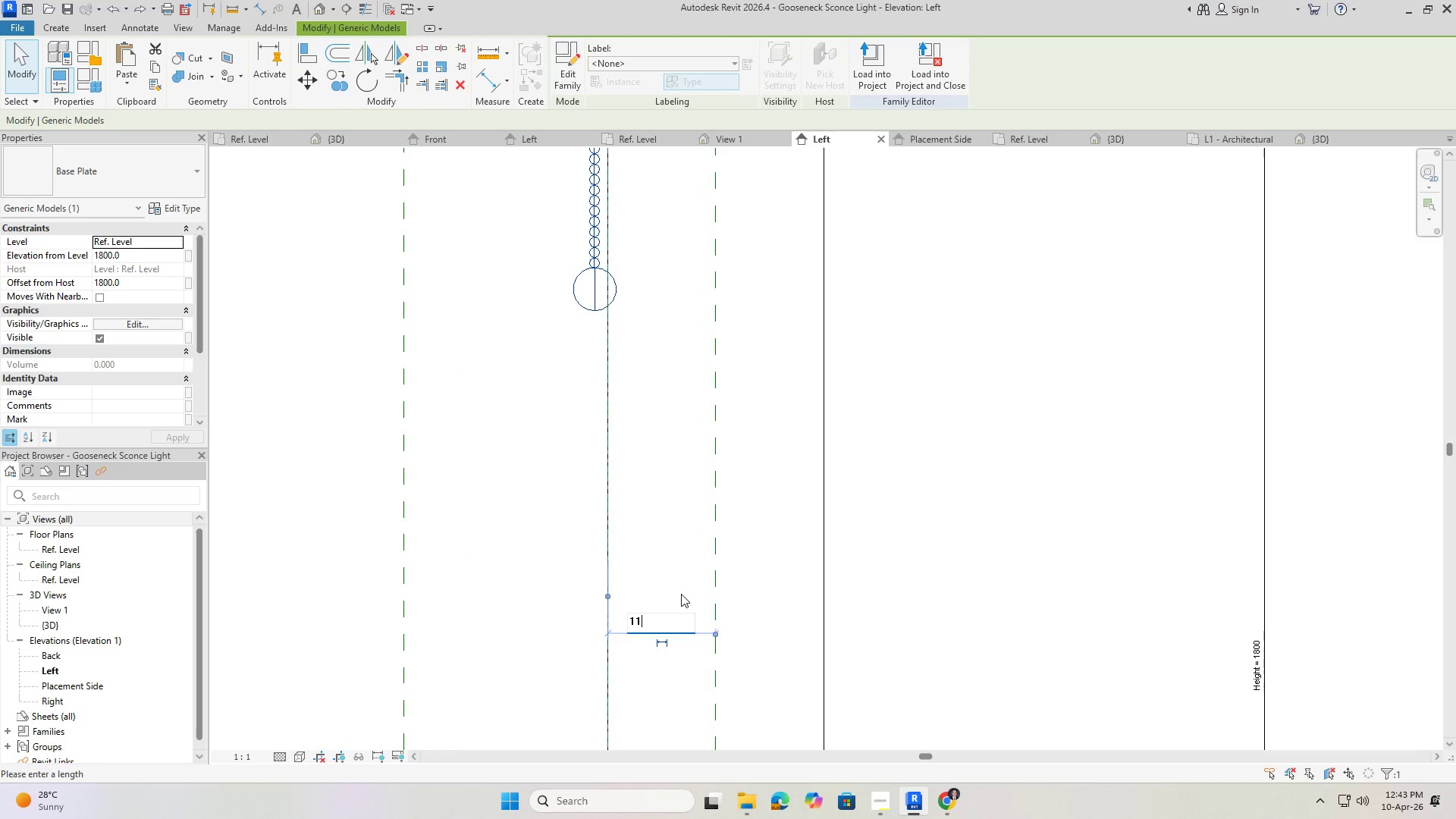 
key(Numpad1)
 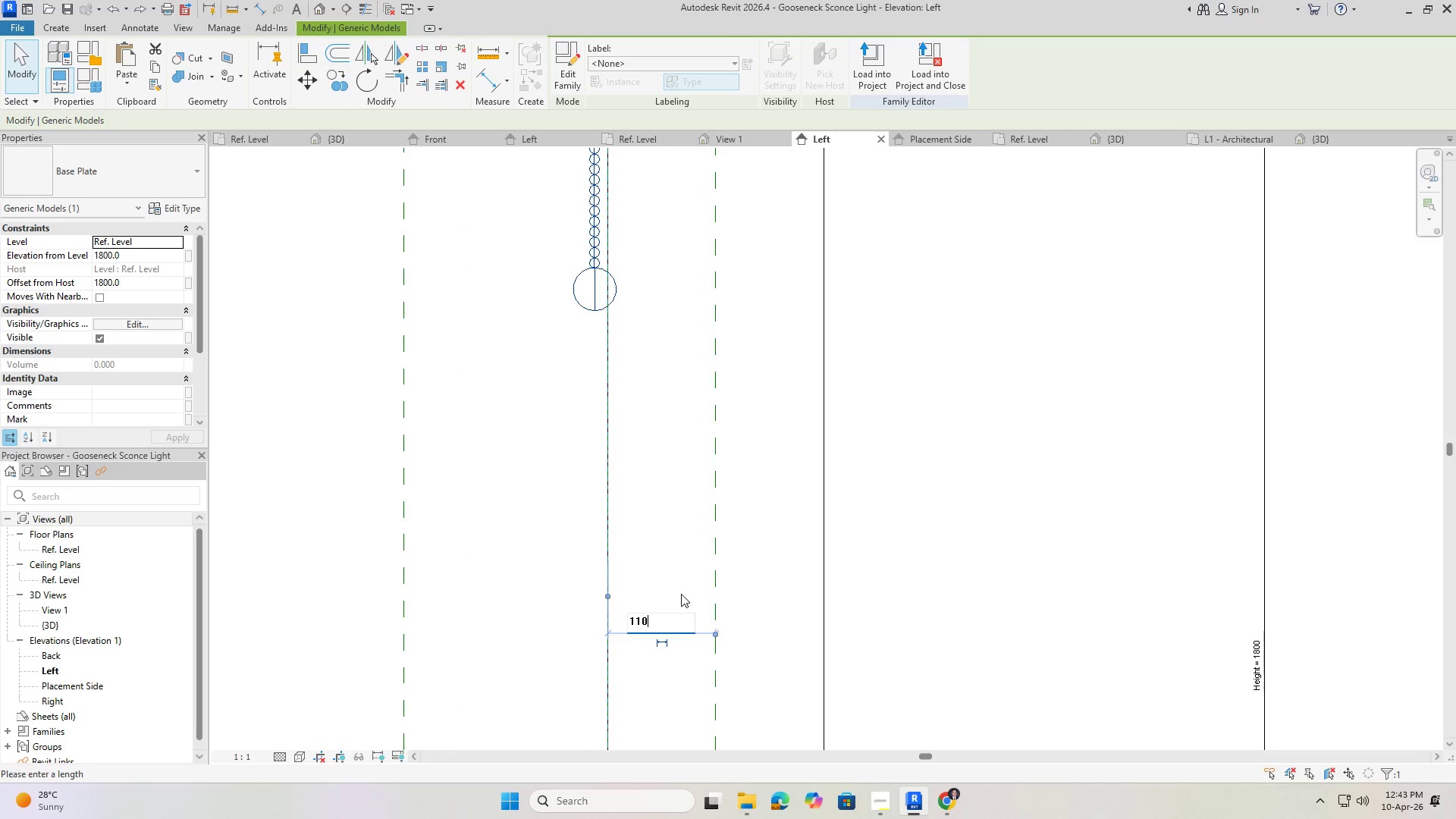 
key(Numpad0)
 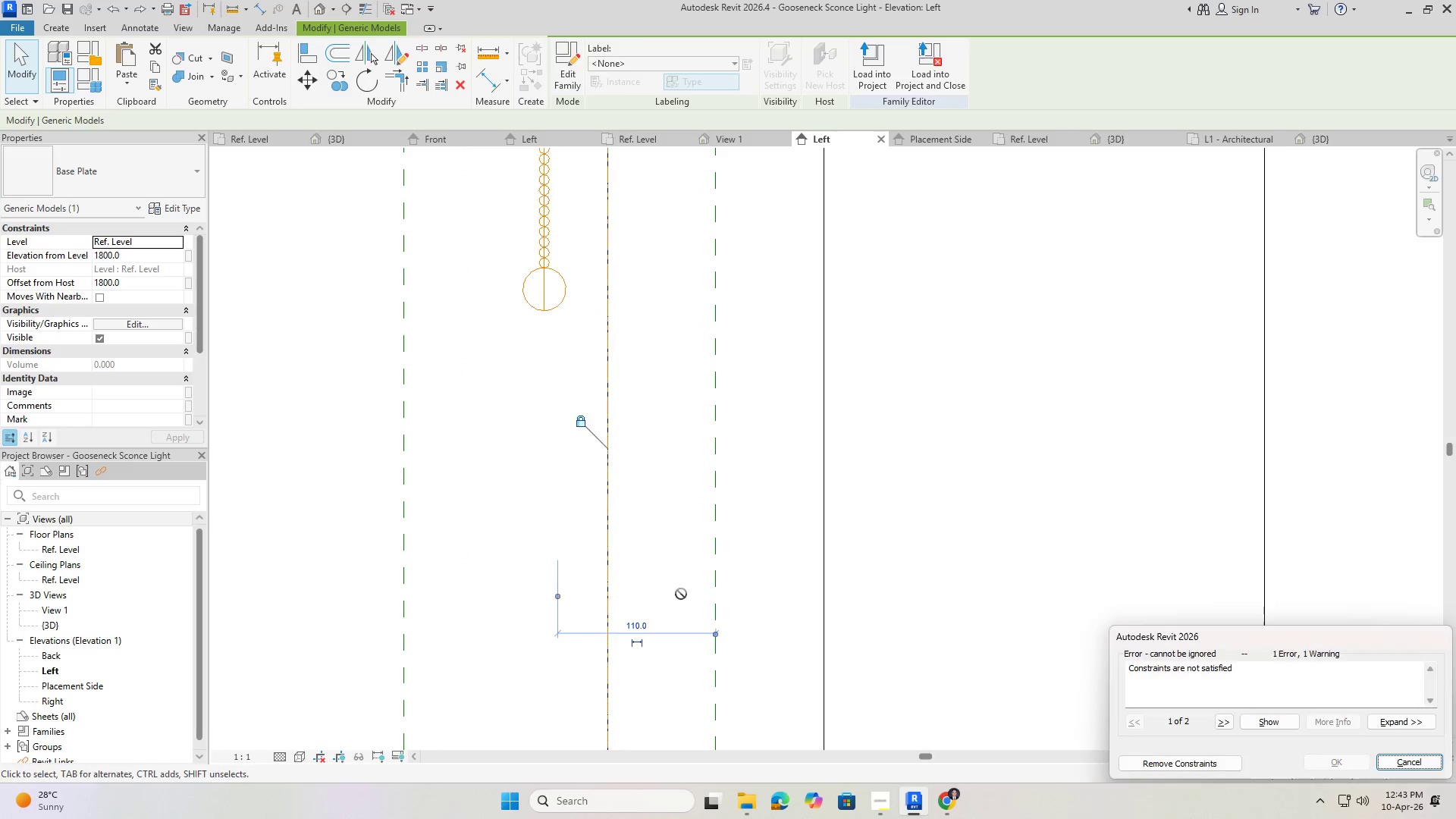 
key(NumpadEnter)
 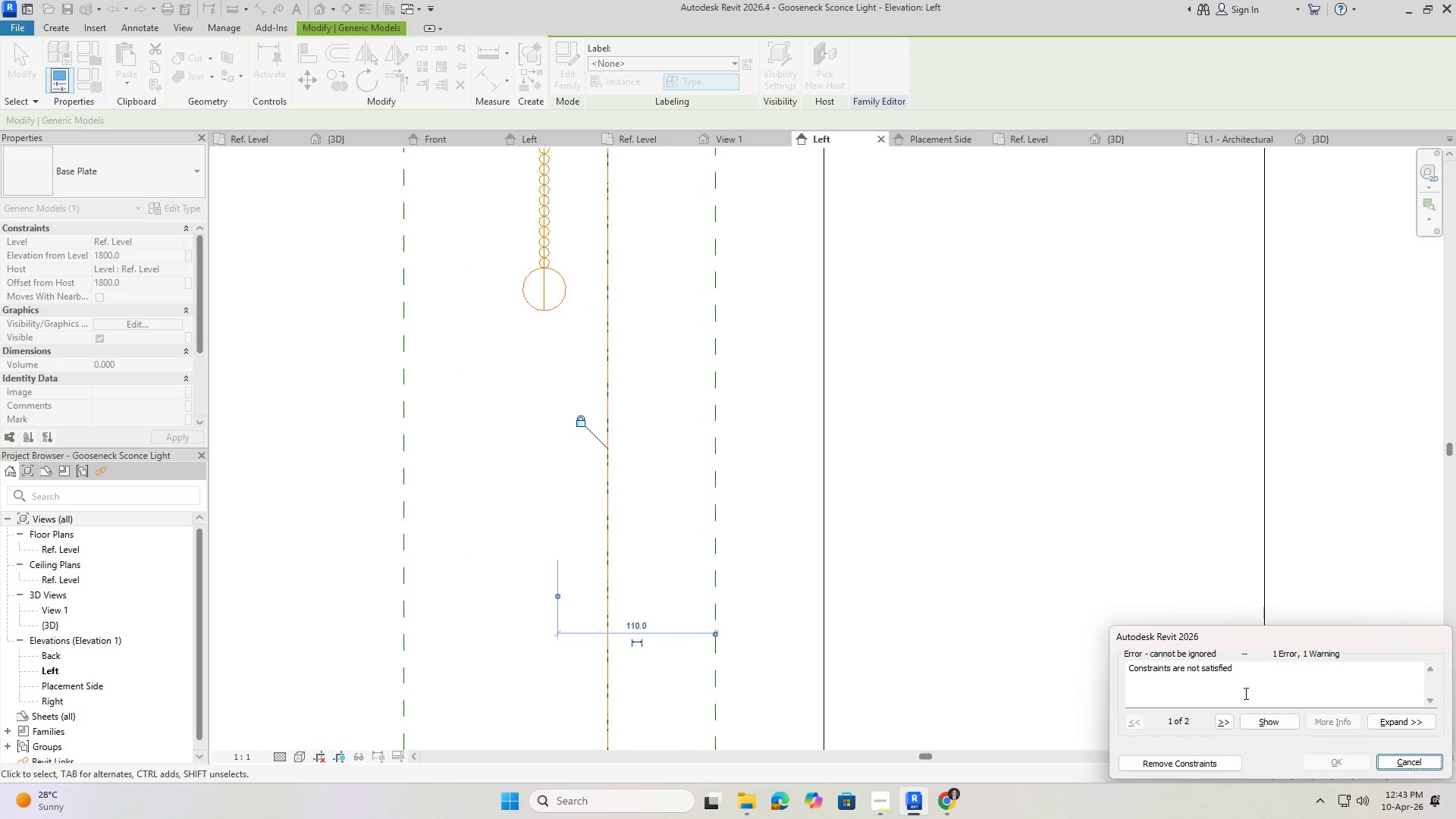 
left_click([1213, 762])
 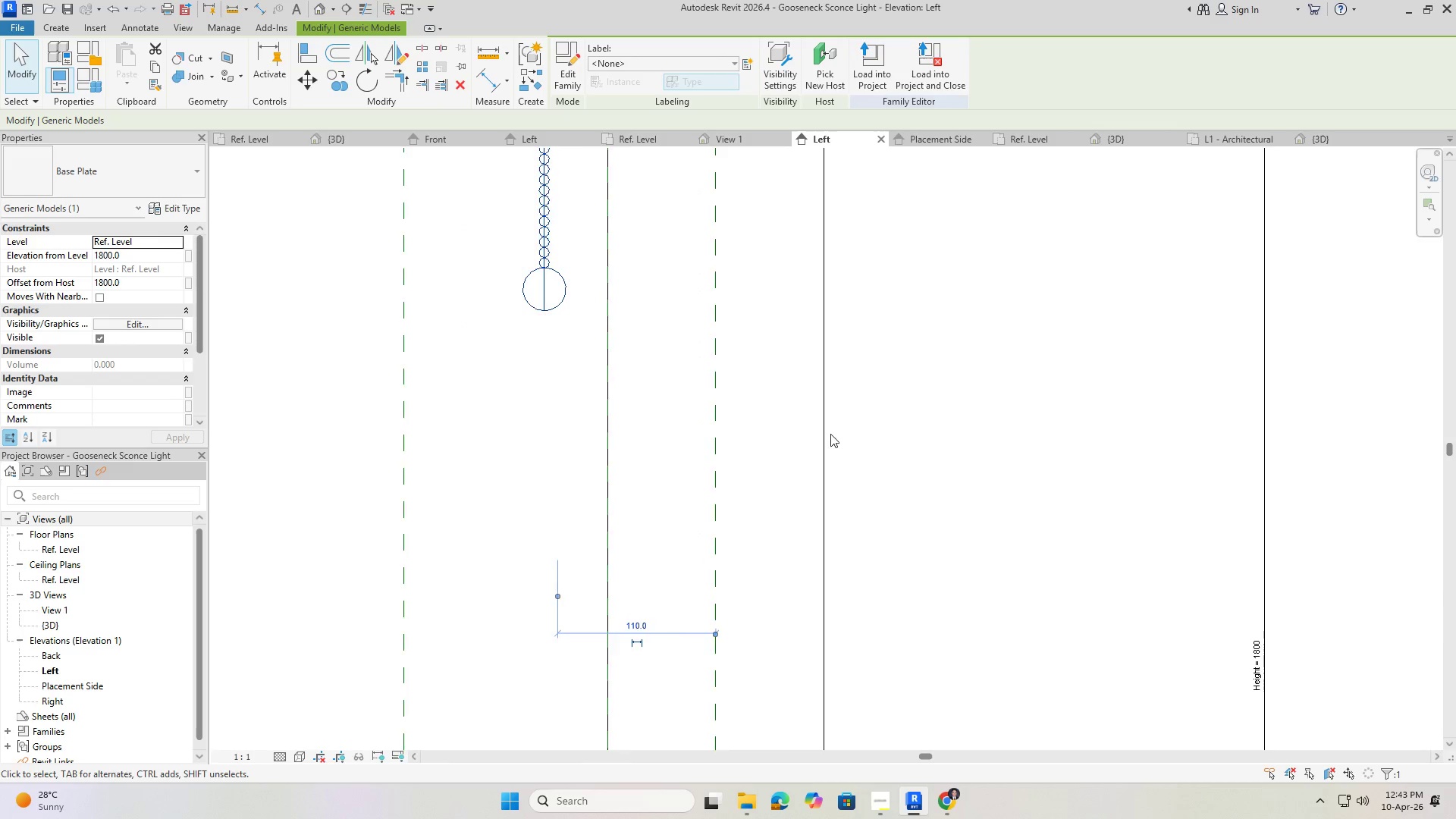 
scroll: coordinate [780, 422], scroll_direction: down, amount: 10.0
 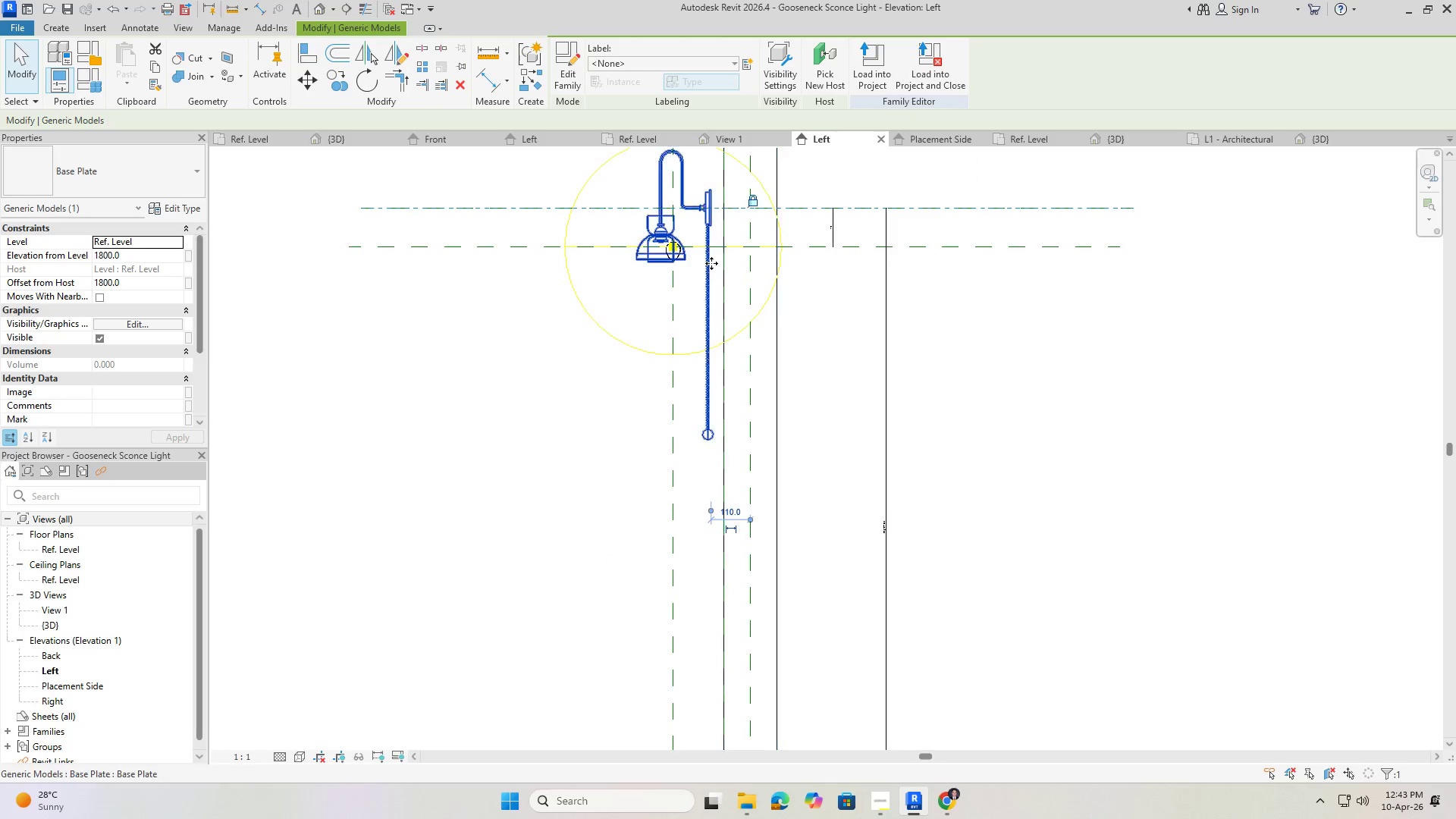 
scroll: coordinate [710, 262], scroll_direction: up, amount: 4.0
 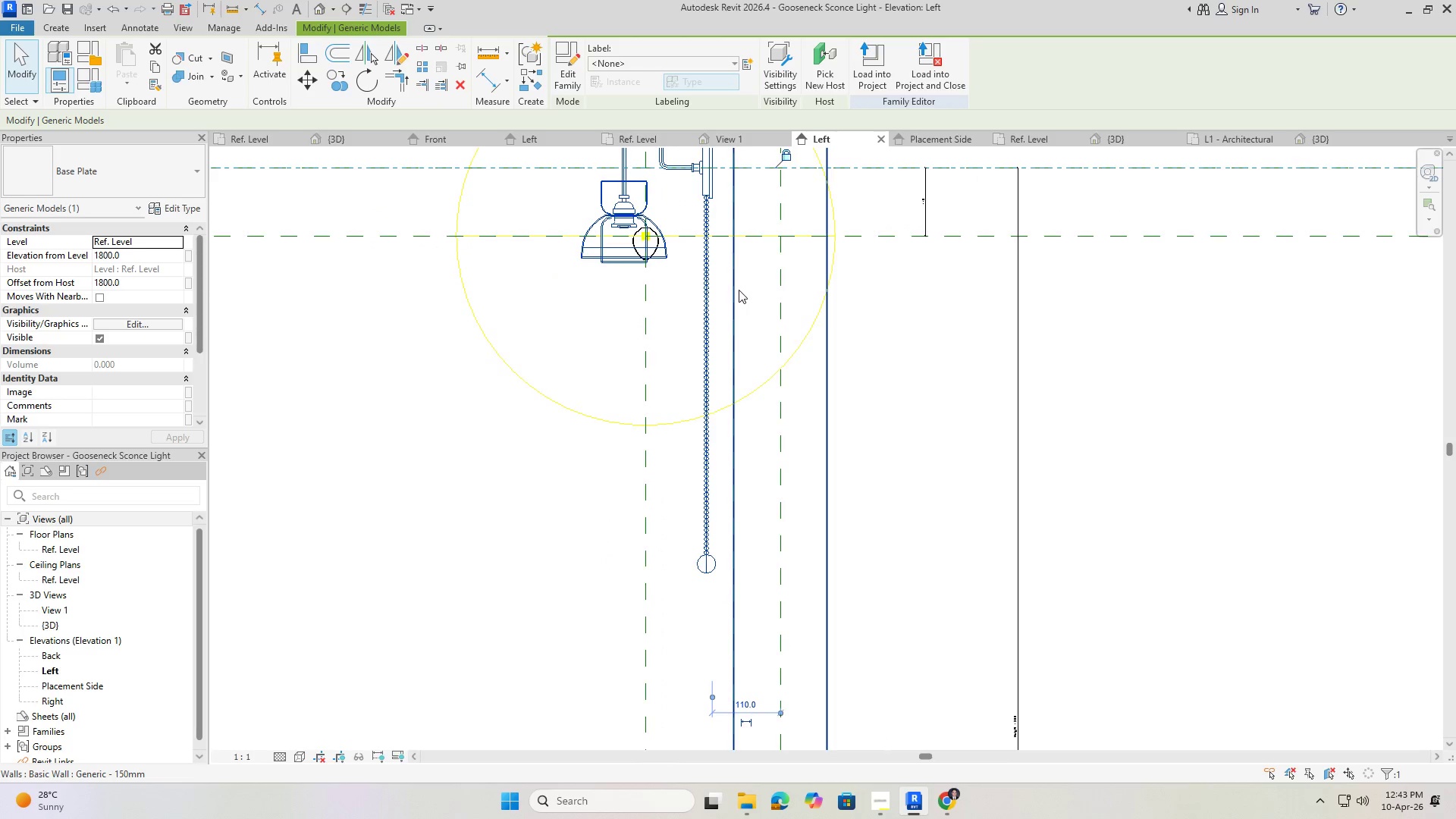 
left_click([737, 289])
 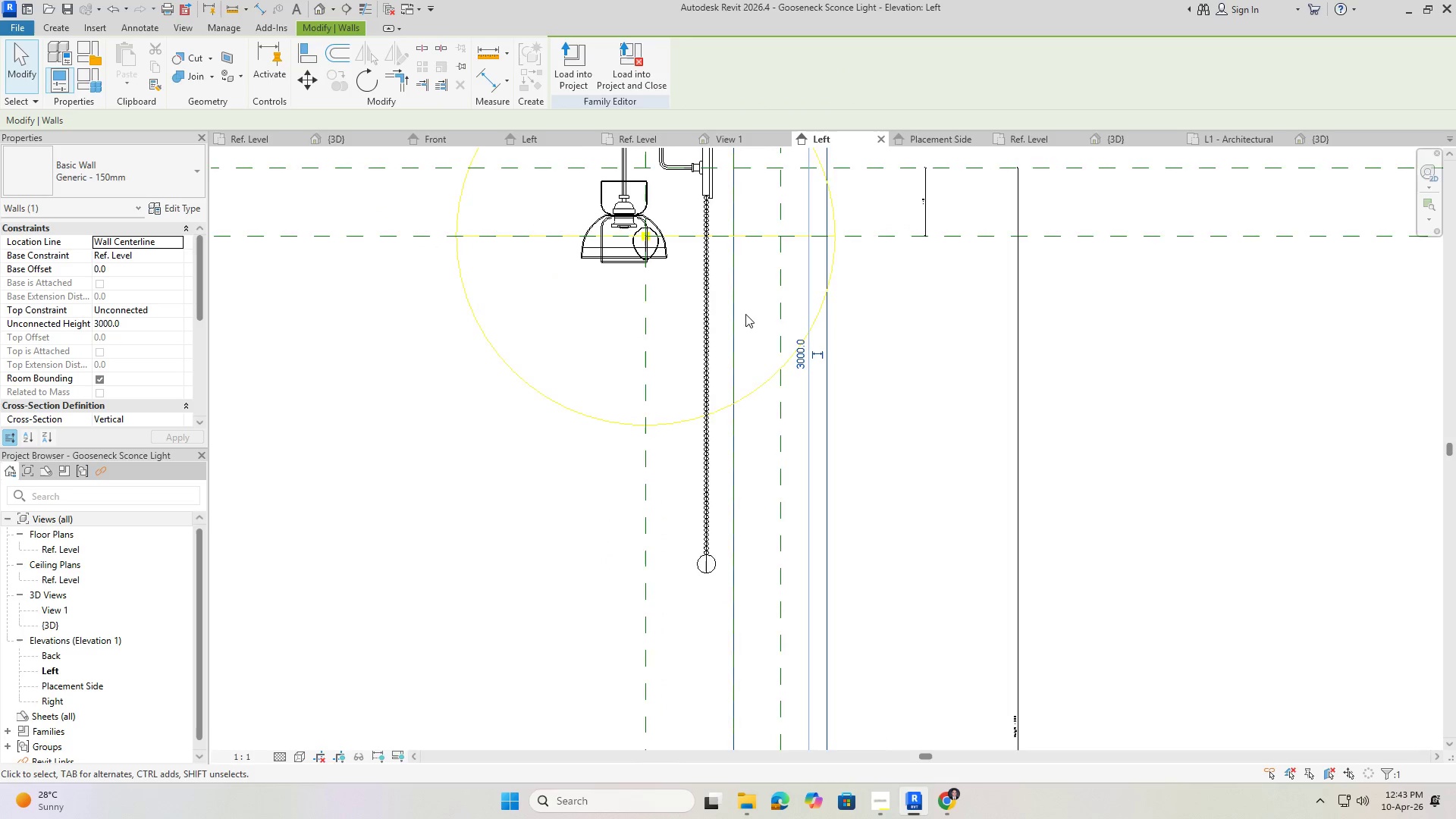 
scroll: coordinate [760, 363], scroll_direction: down, amount: 5.0
 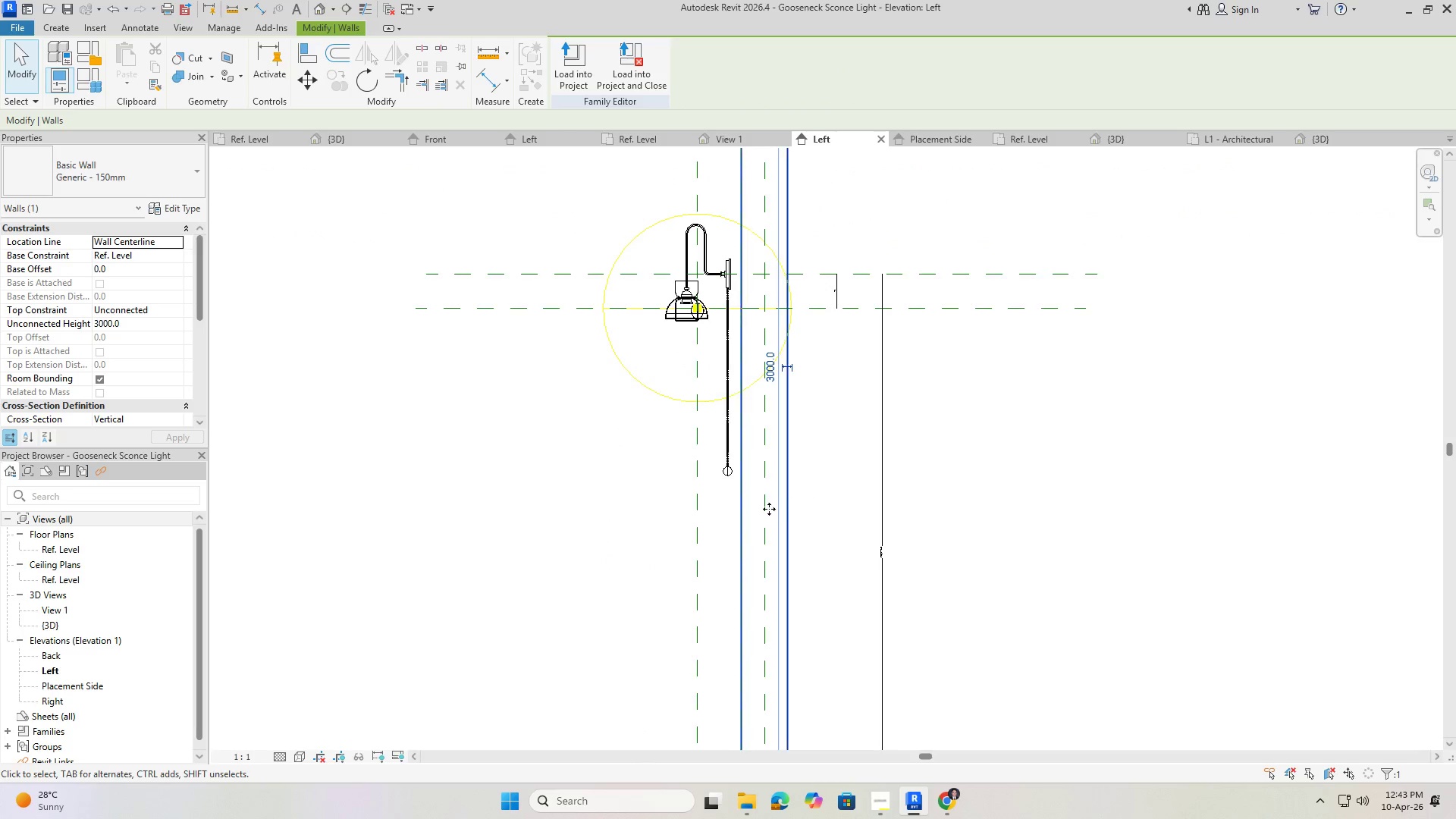 
scroll: coordinate [767, 516], scroll_direction: up, amount: 2.0
 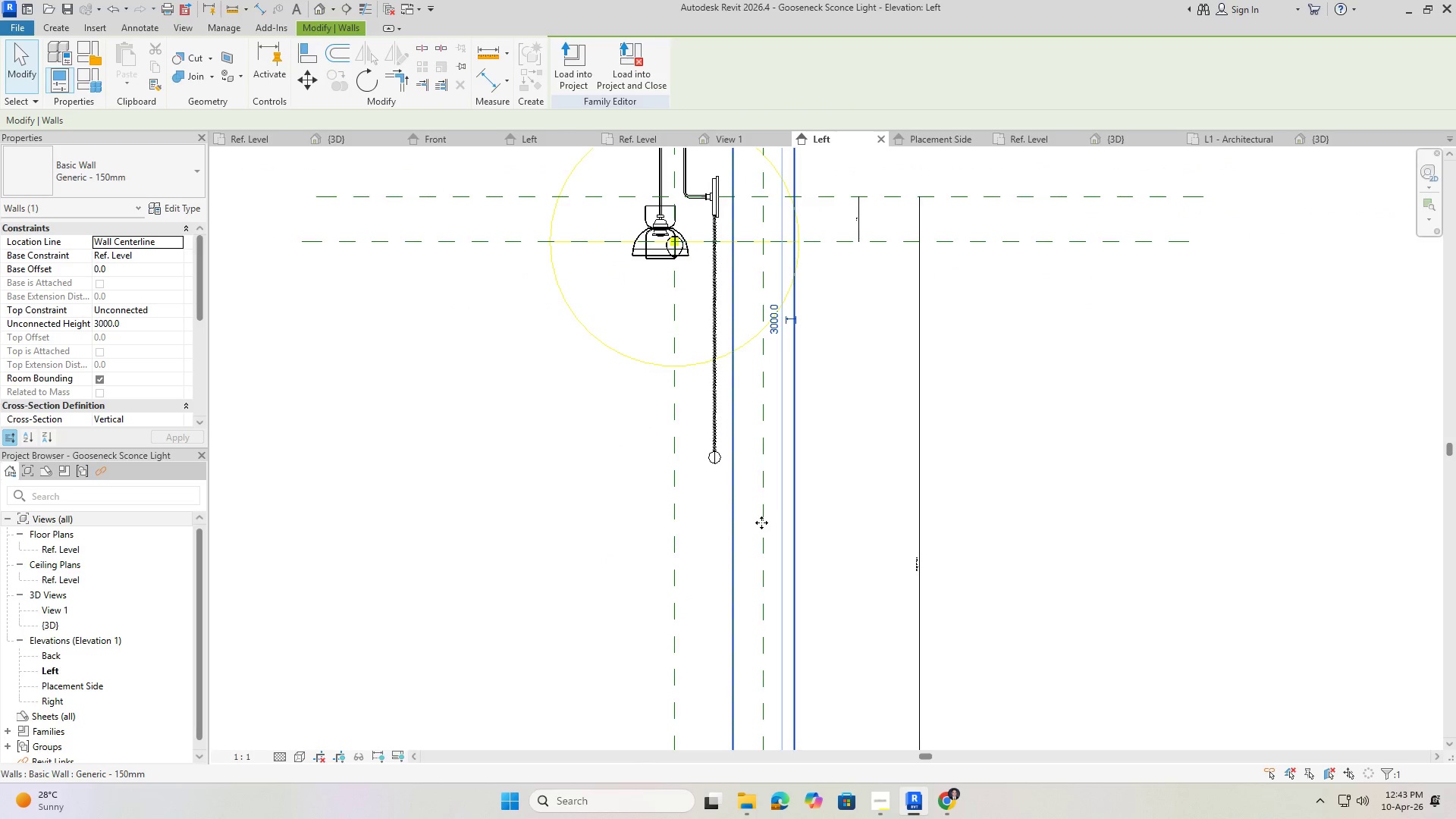 
key(Escape)
 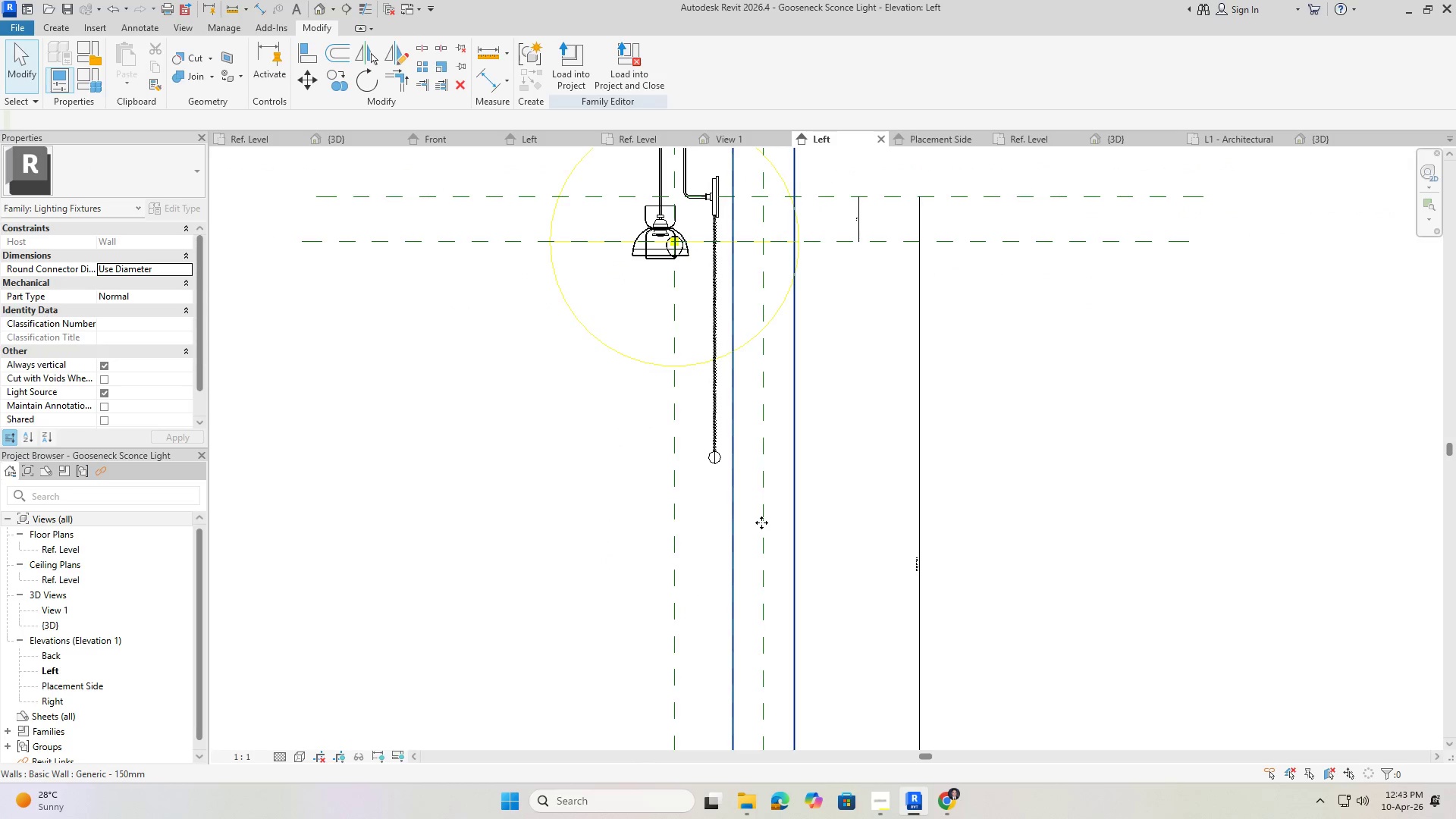 
left_click([761, 522])
 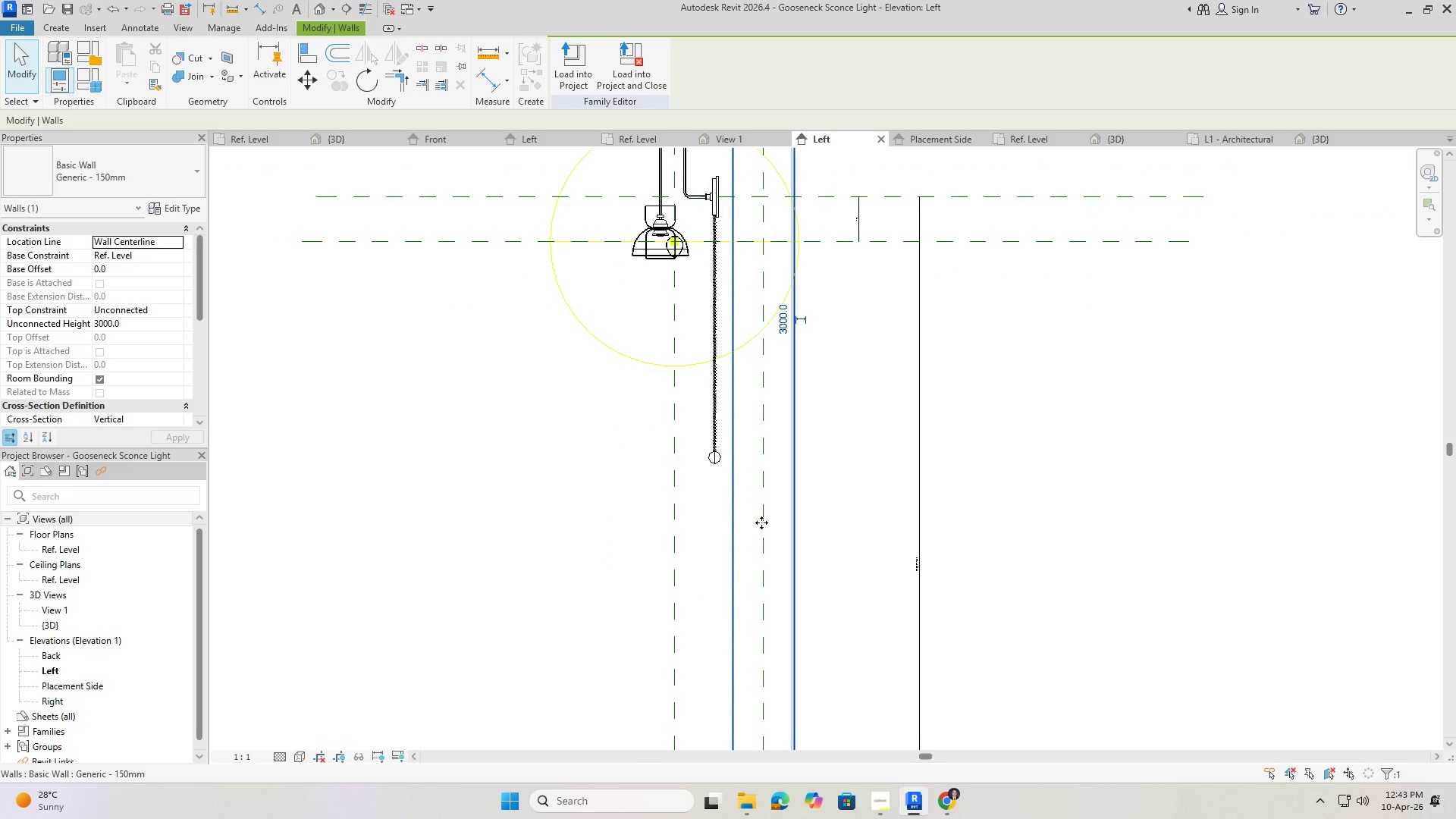 
key(Escape)
 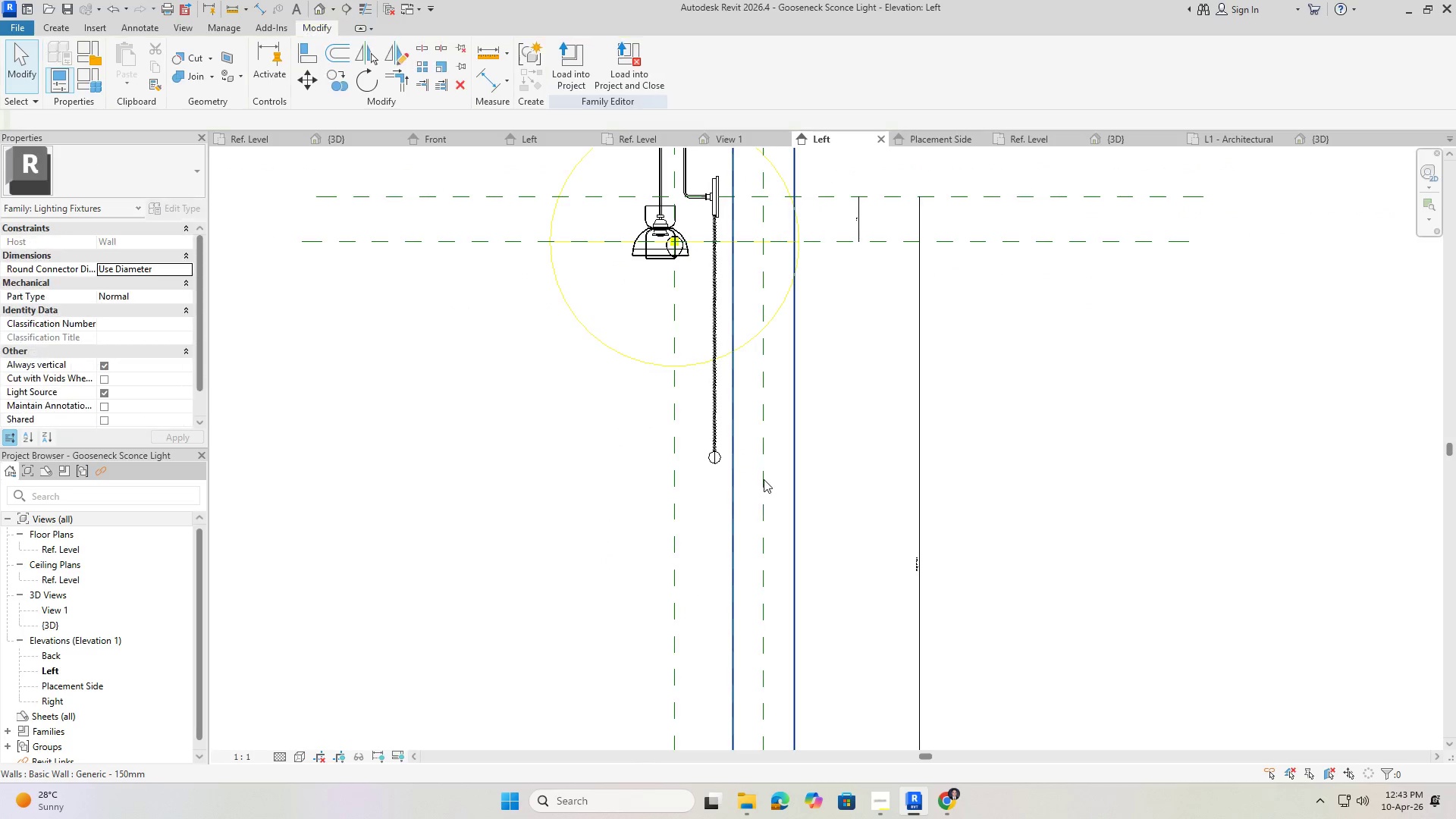 
key(Escape)
 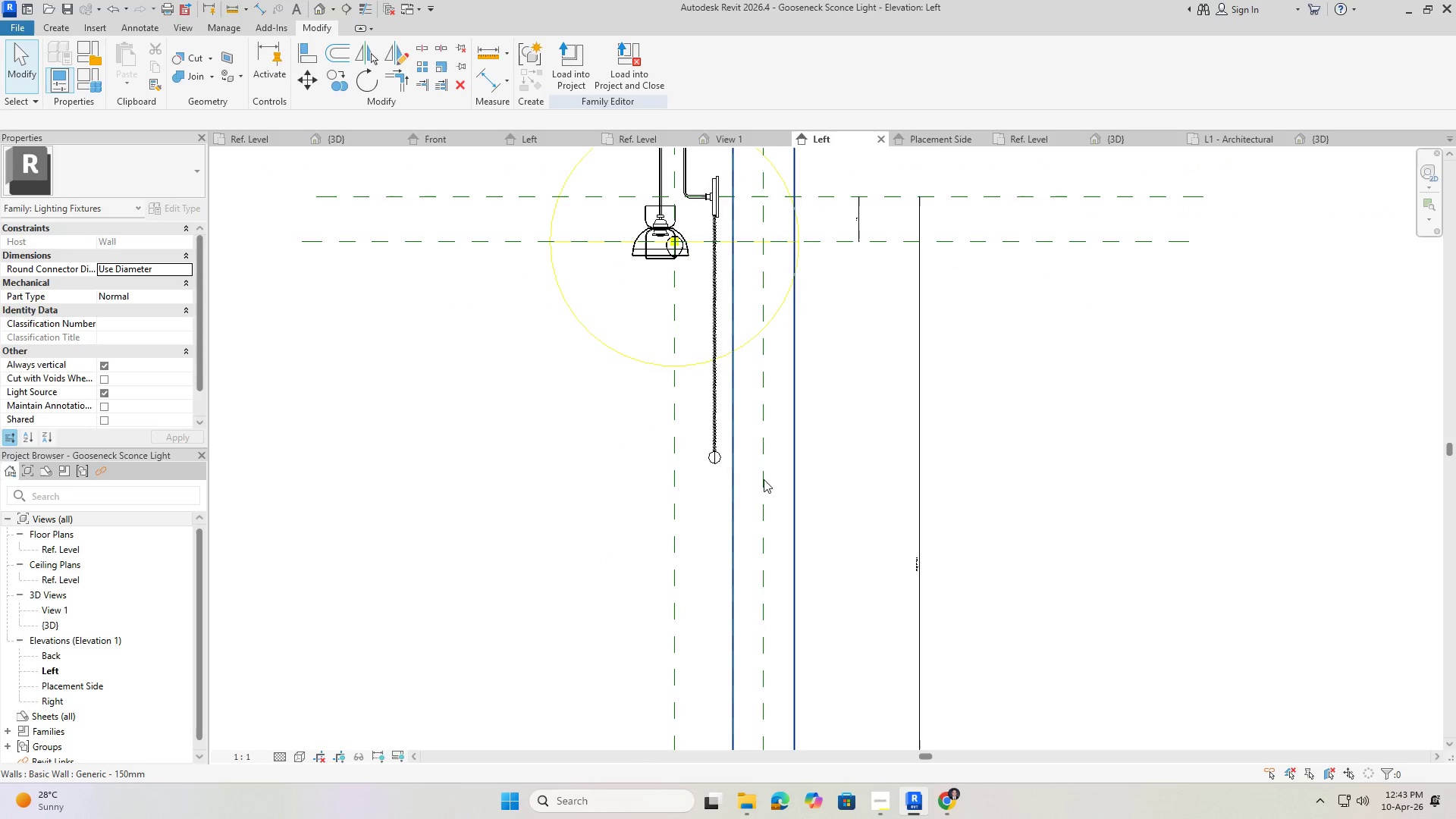 
left_click([764, 479])
 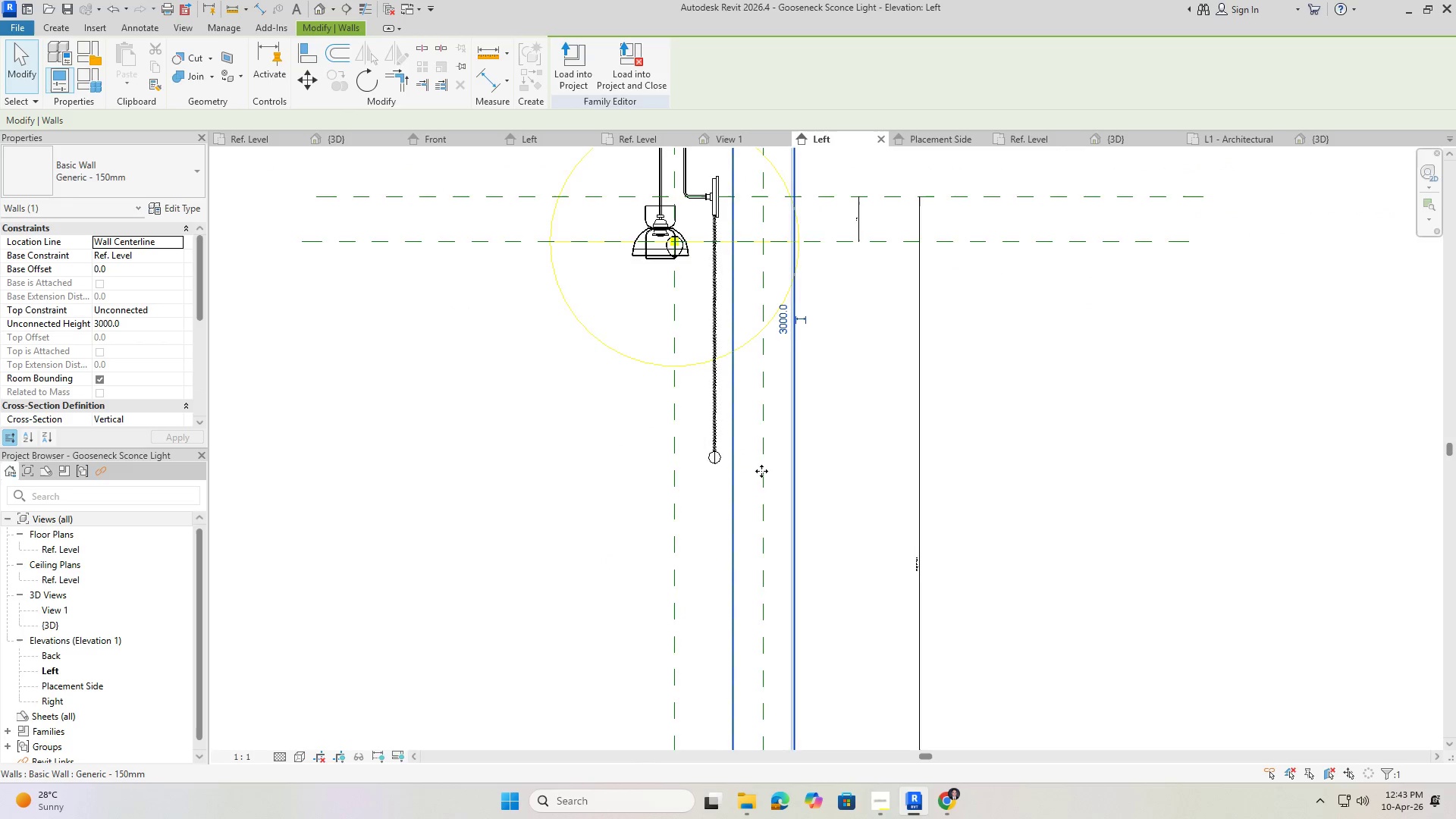 
middle_click([791, 444])
 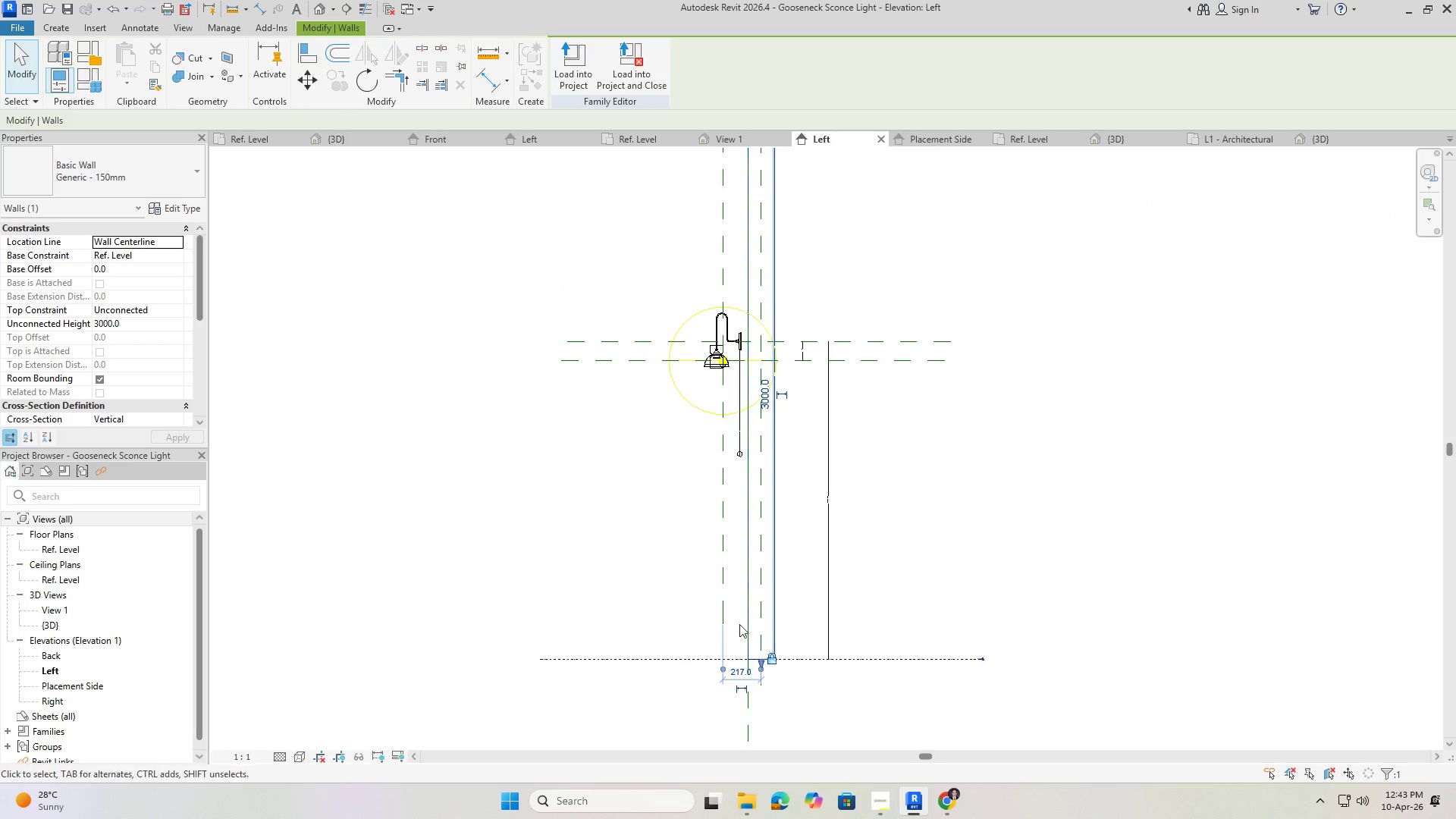 
scroll: coordinate [758, 452], scroll_direction: down, amount: 6.0
 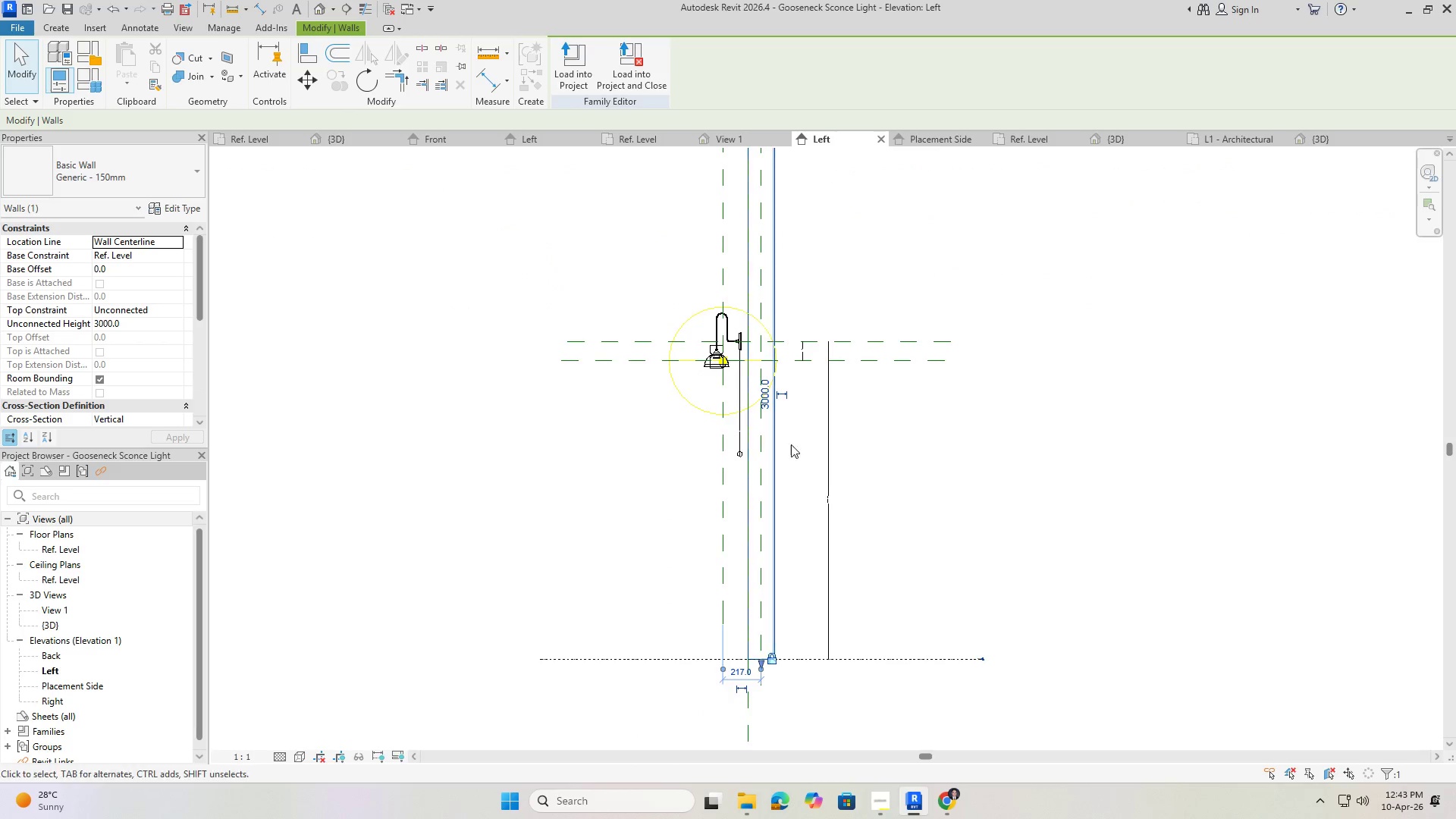 
scroll: coordinate [735, 657], scroll_direction: up, amount: 5.0
 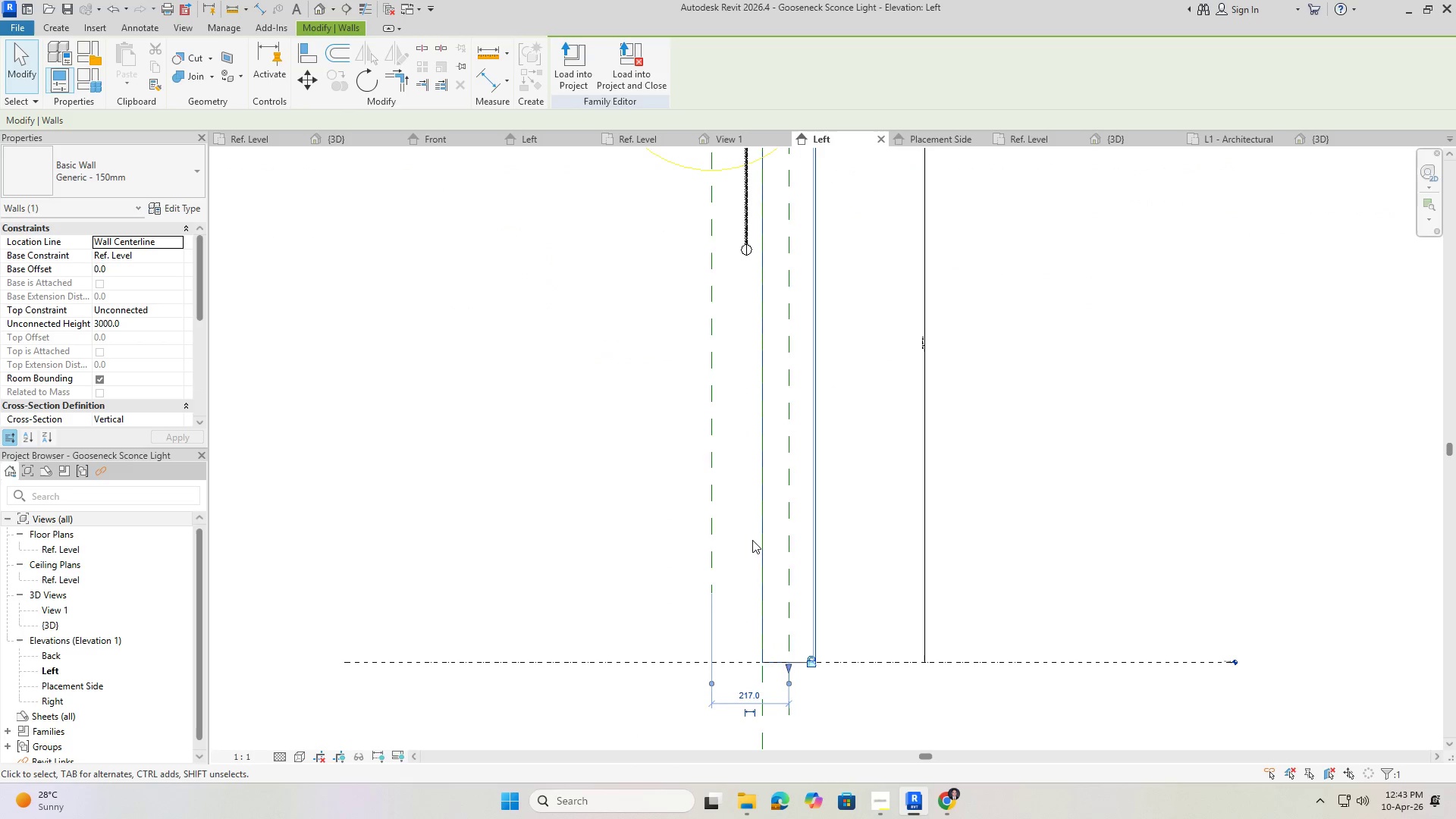 
key(Control+Z)
 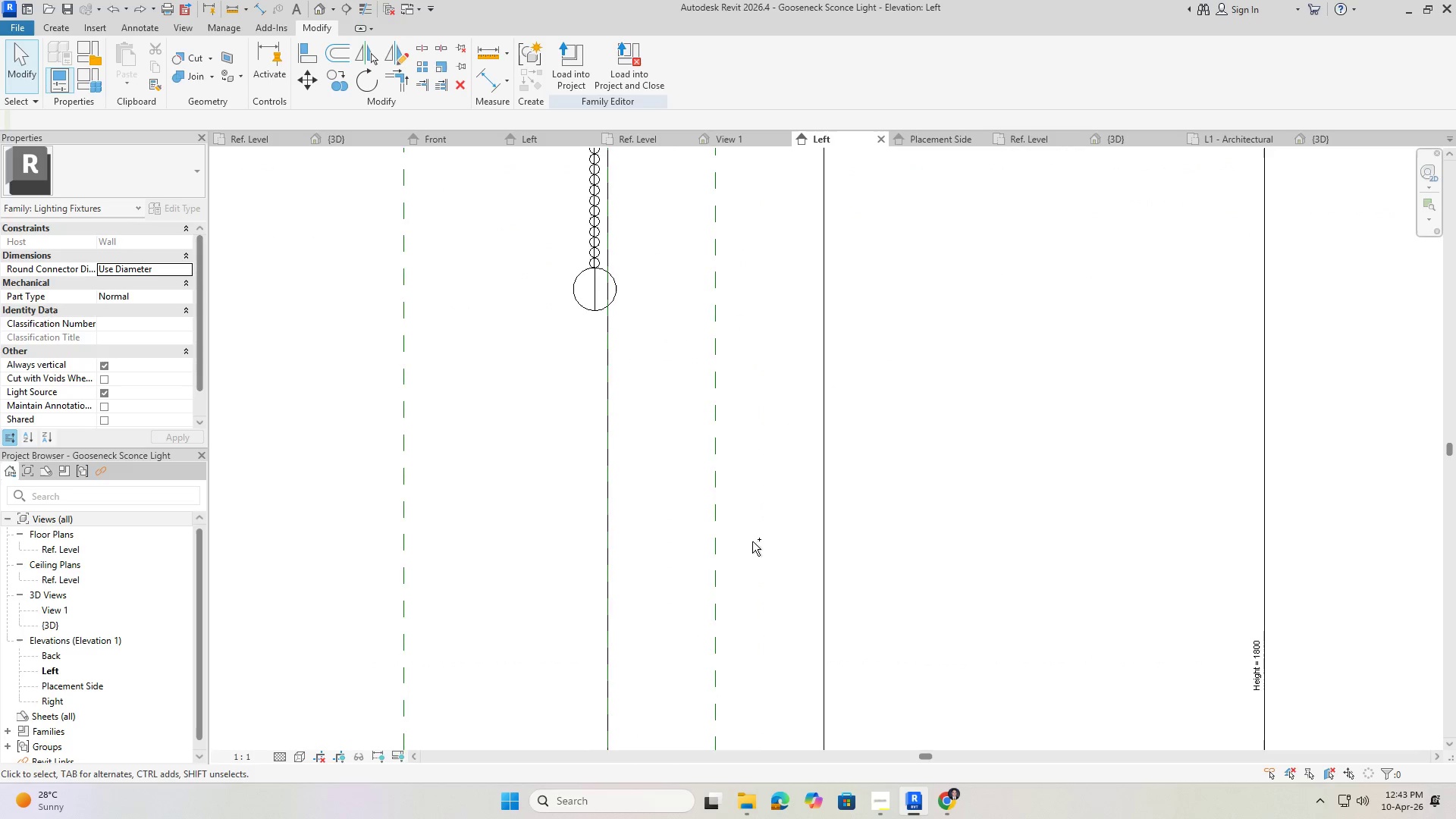 
key(Control+Z)
 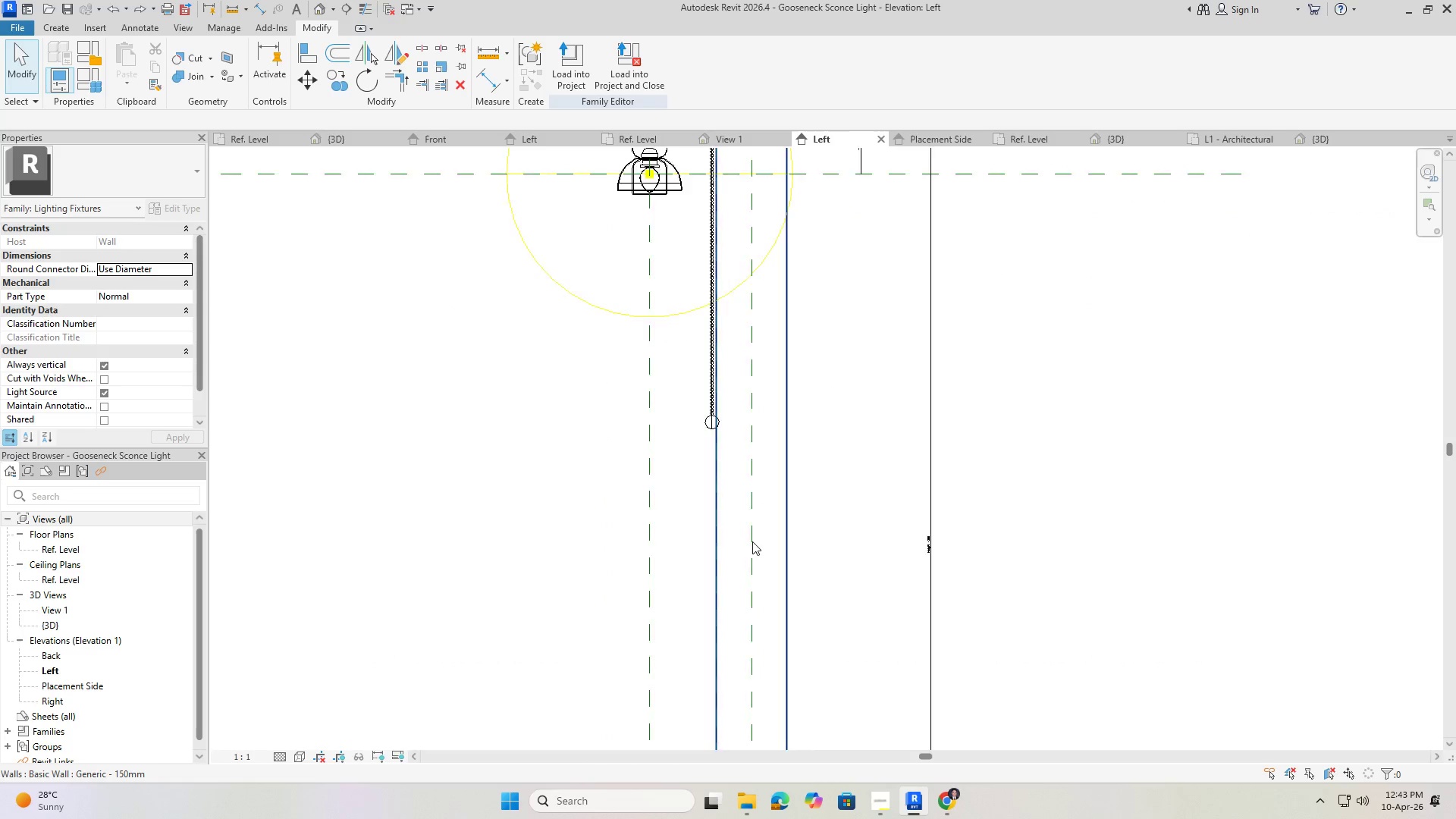 
scroll: coordinate [740, 672], scroll_direction: down, amount: 1.0
 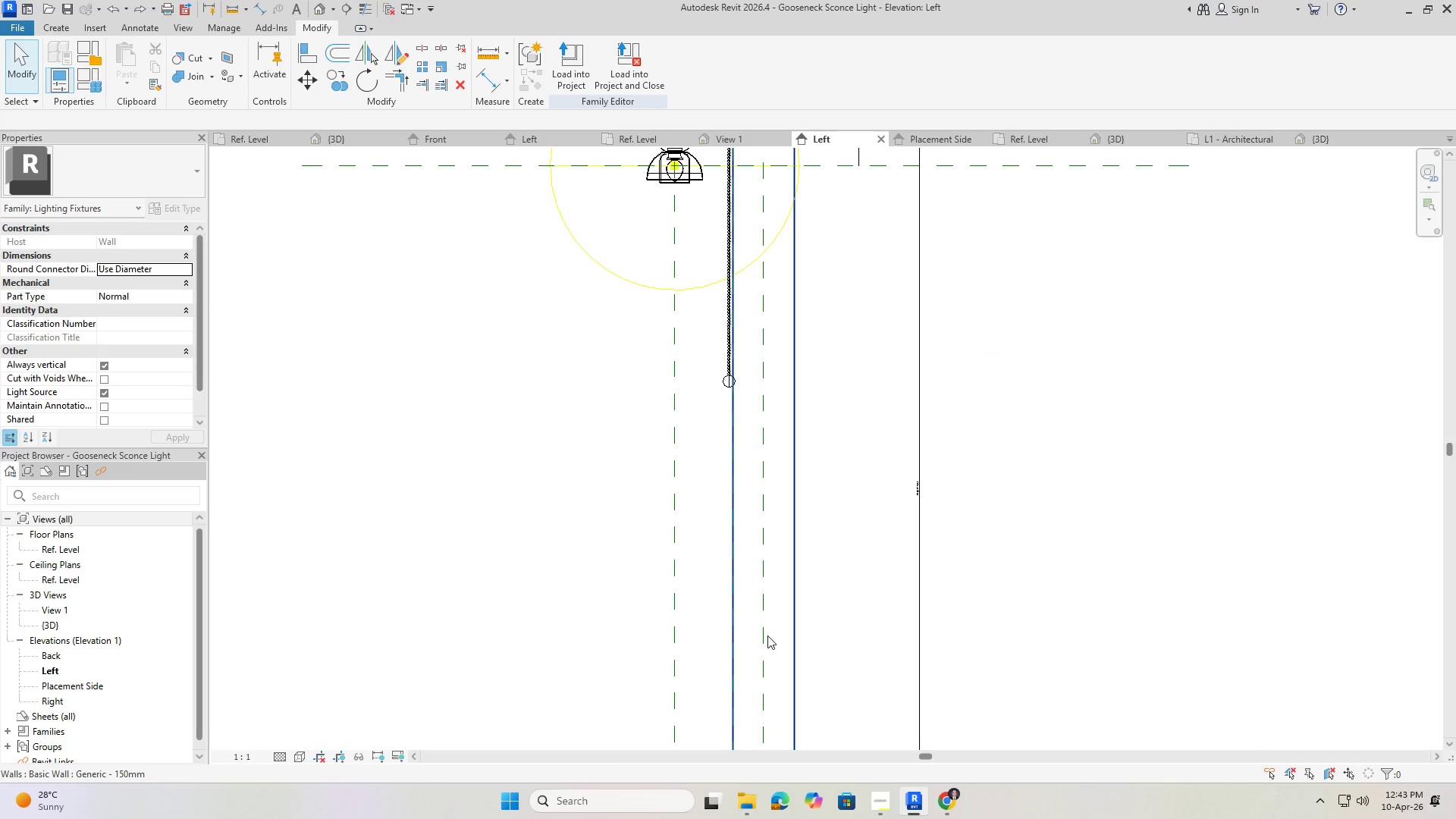 
left_click([767, 635])
 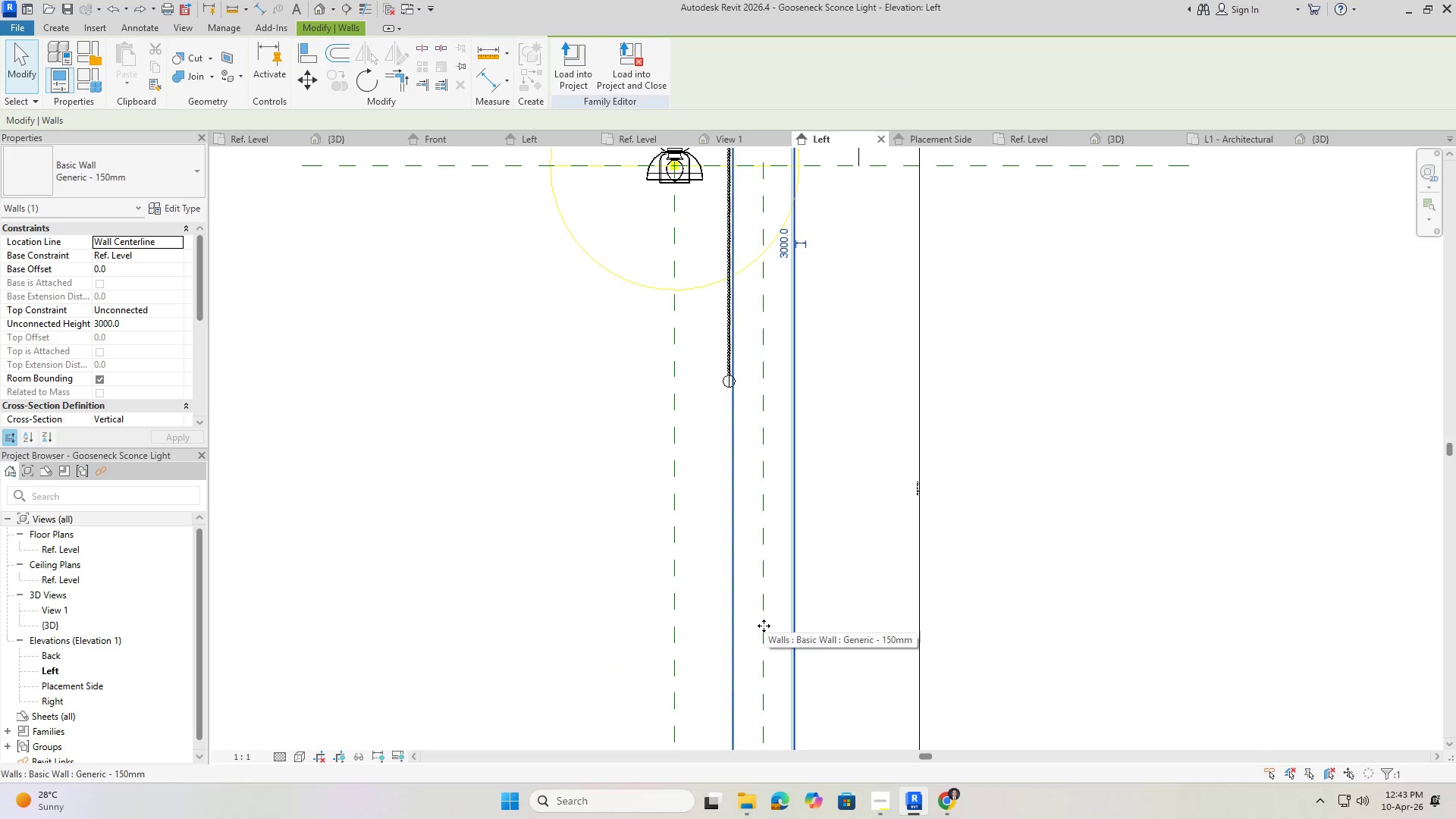 
key(Escape)
 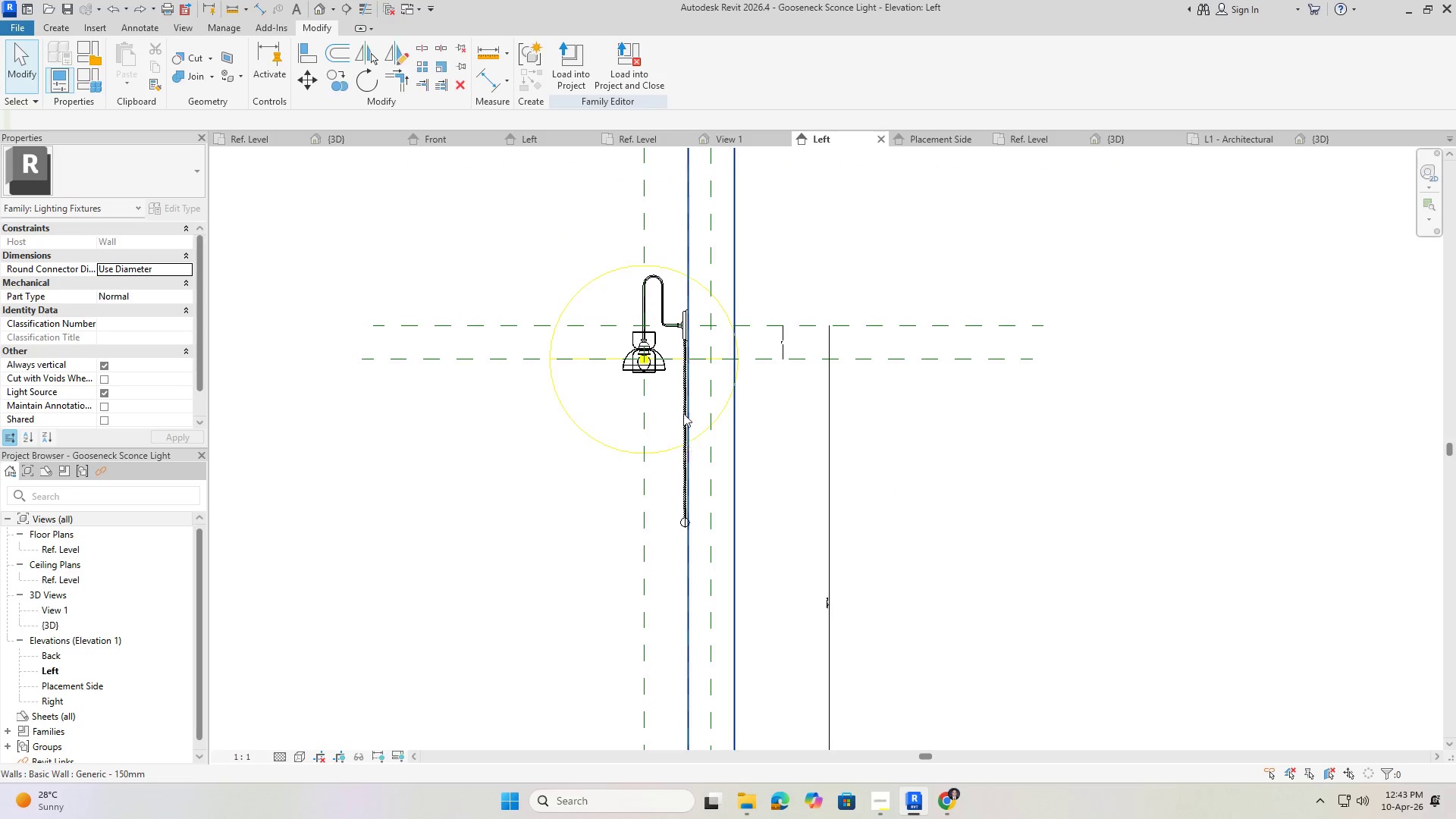 
key(Escape)
 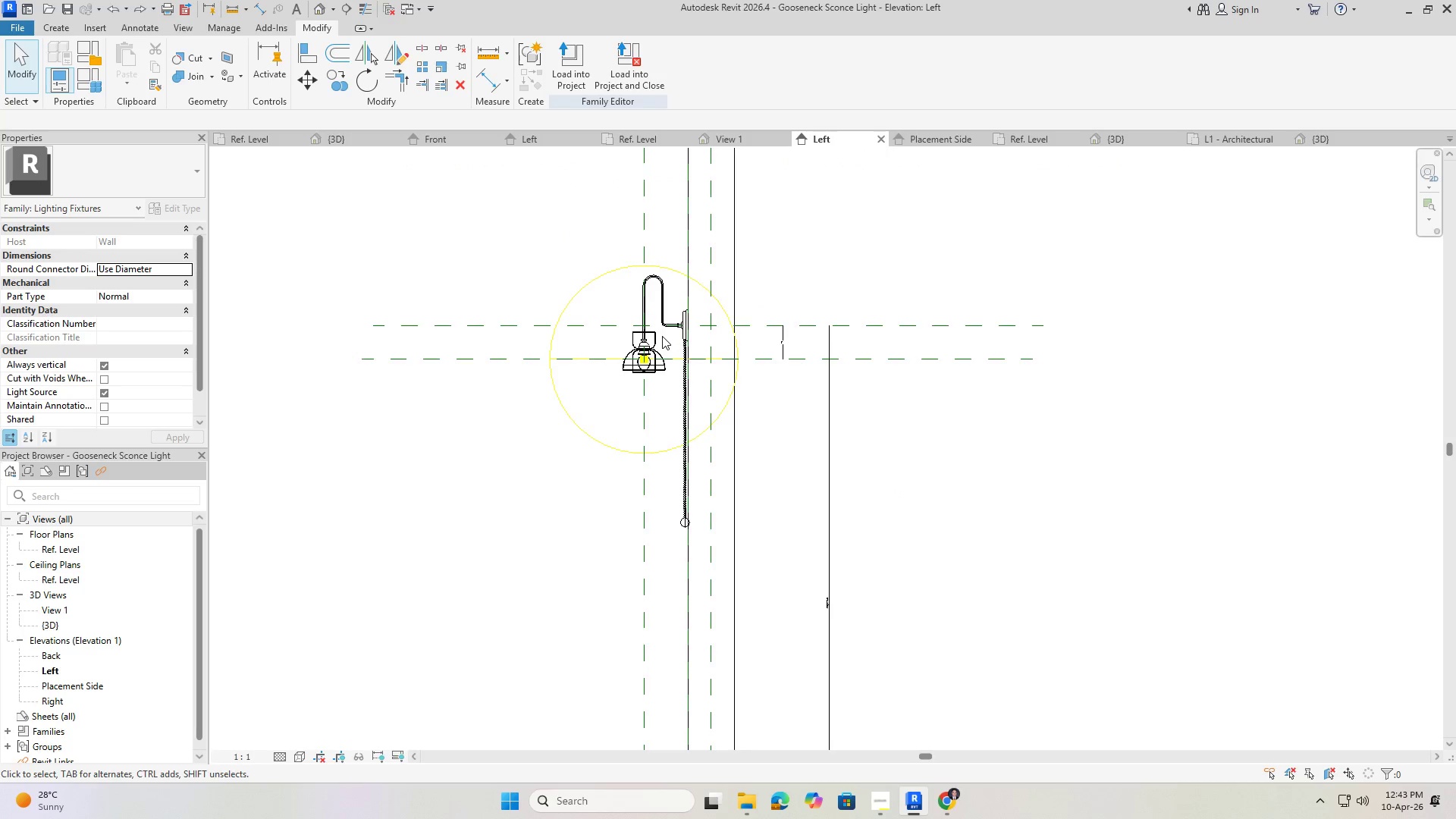 
scroll: coordinate [726, 657], scroll_direction: down, amount: 2.0
 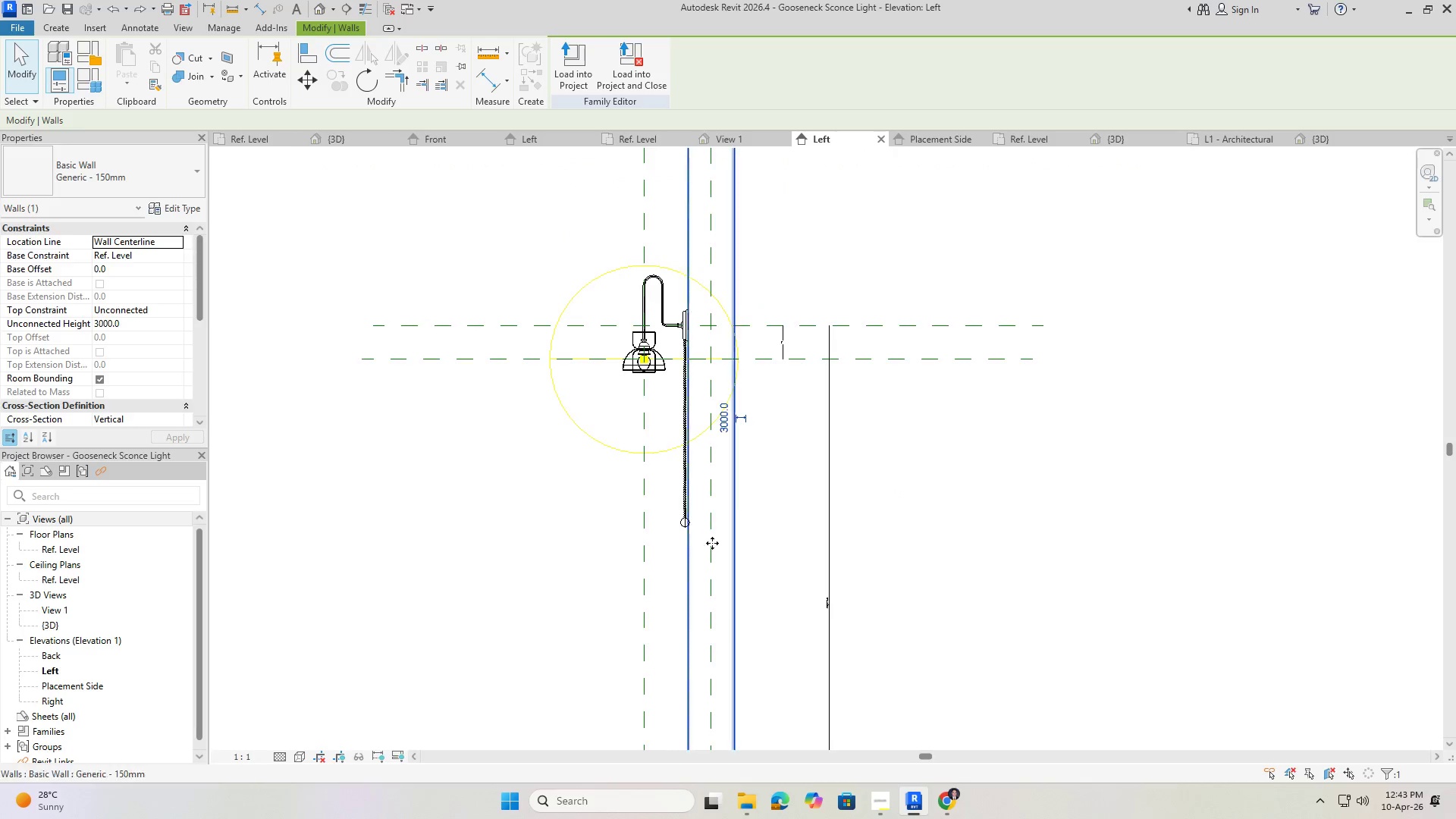 
double_click([656, 340])
 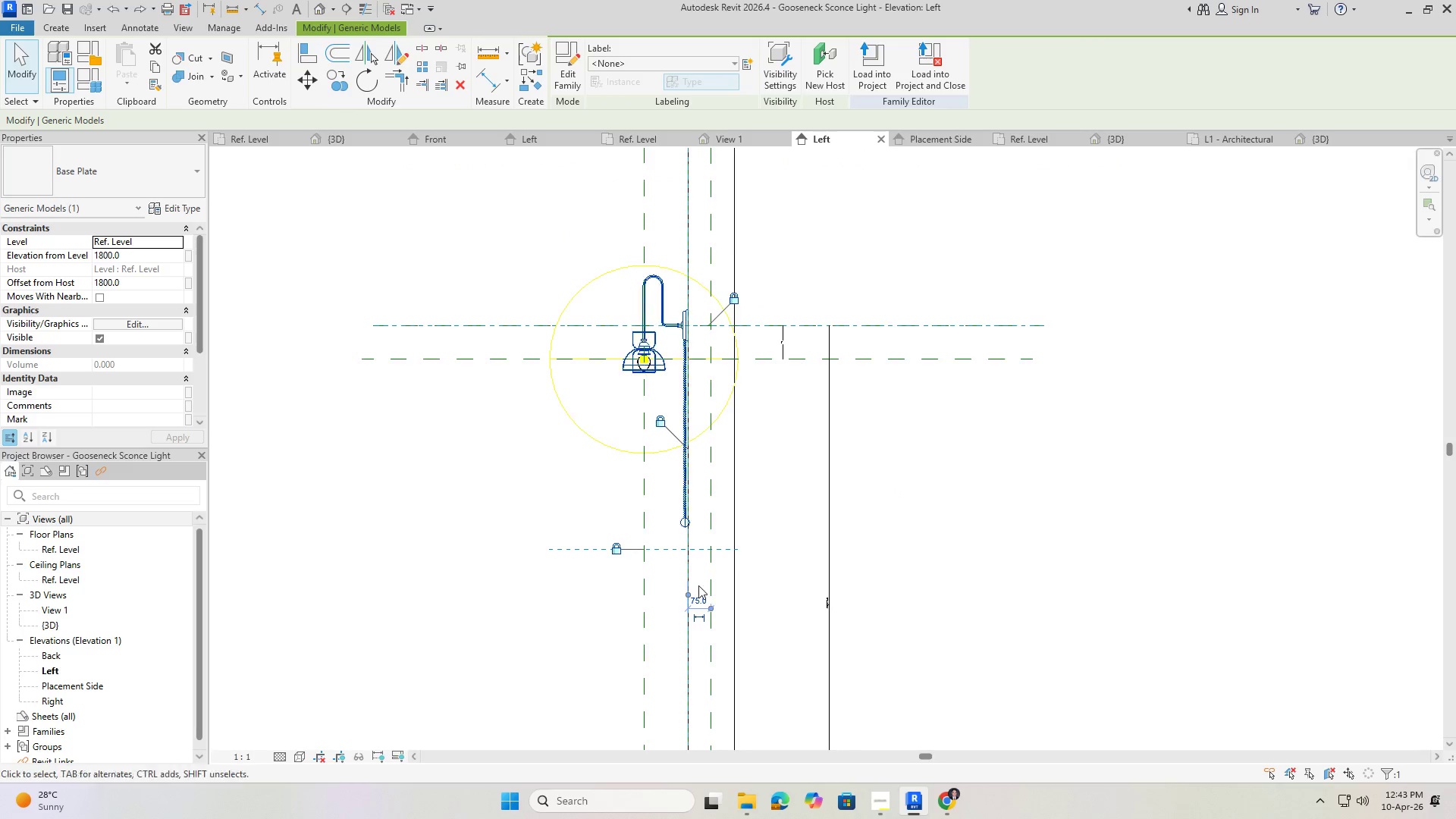 
scroll: coordinate [707, 620], scroll_direction: up, amount: 9.0
 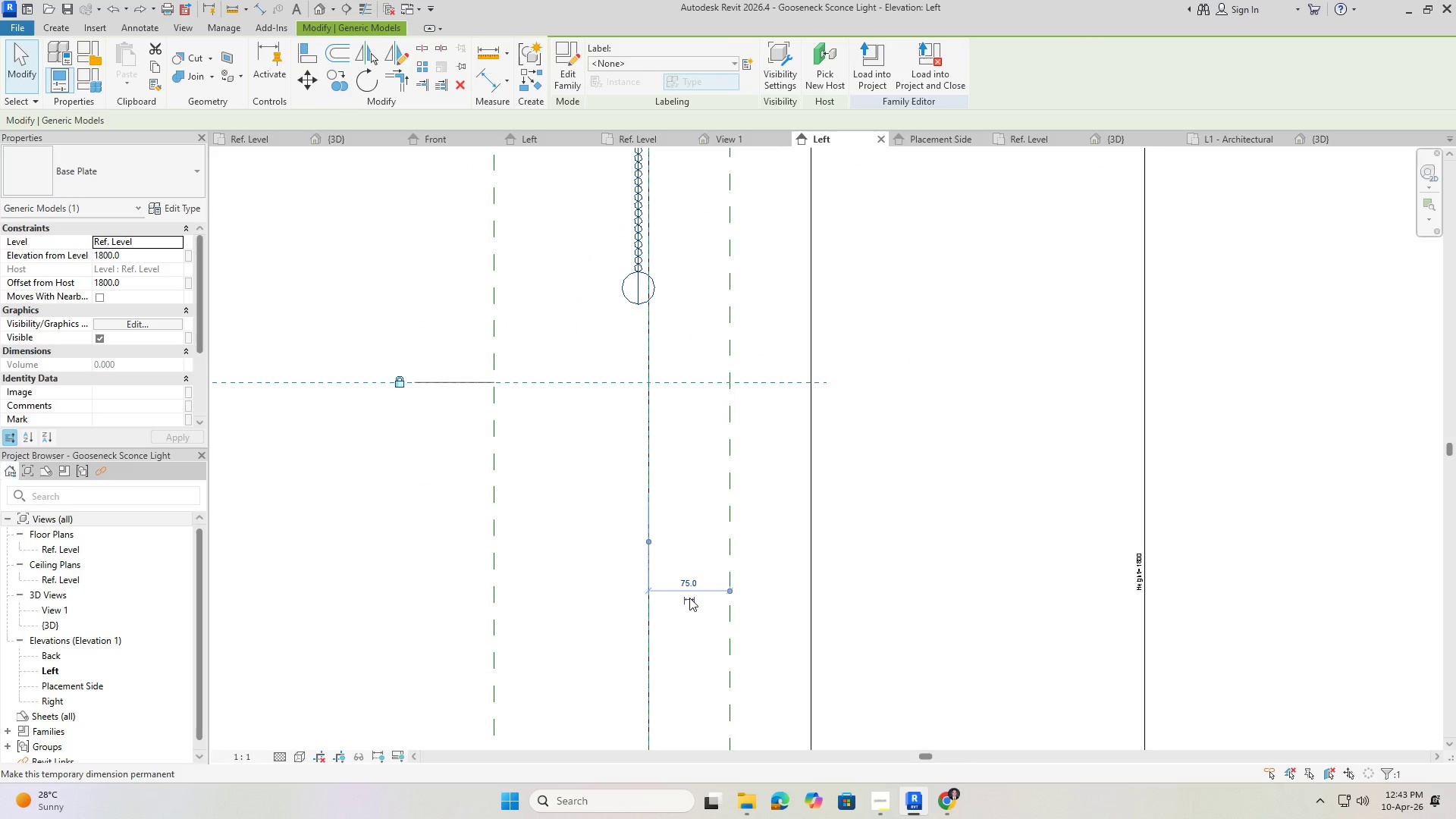 
left_click([694, 588])
 